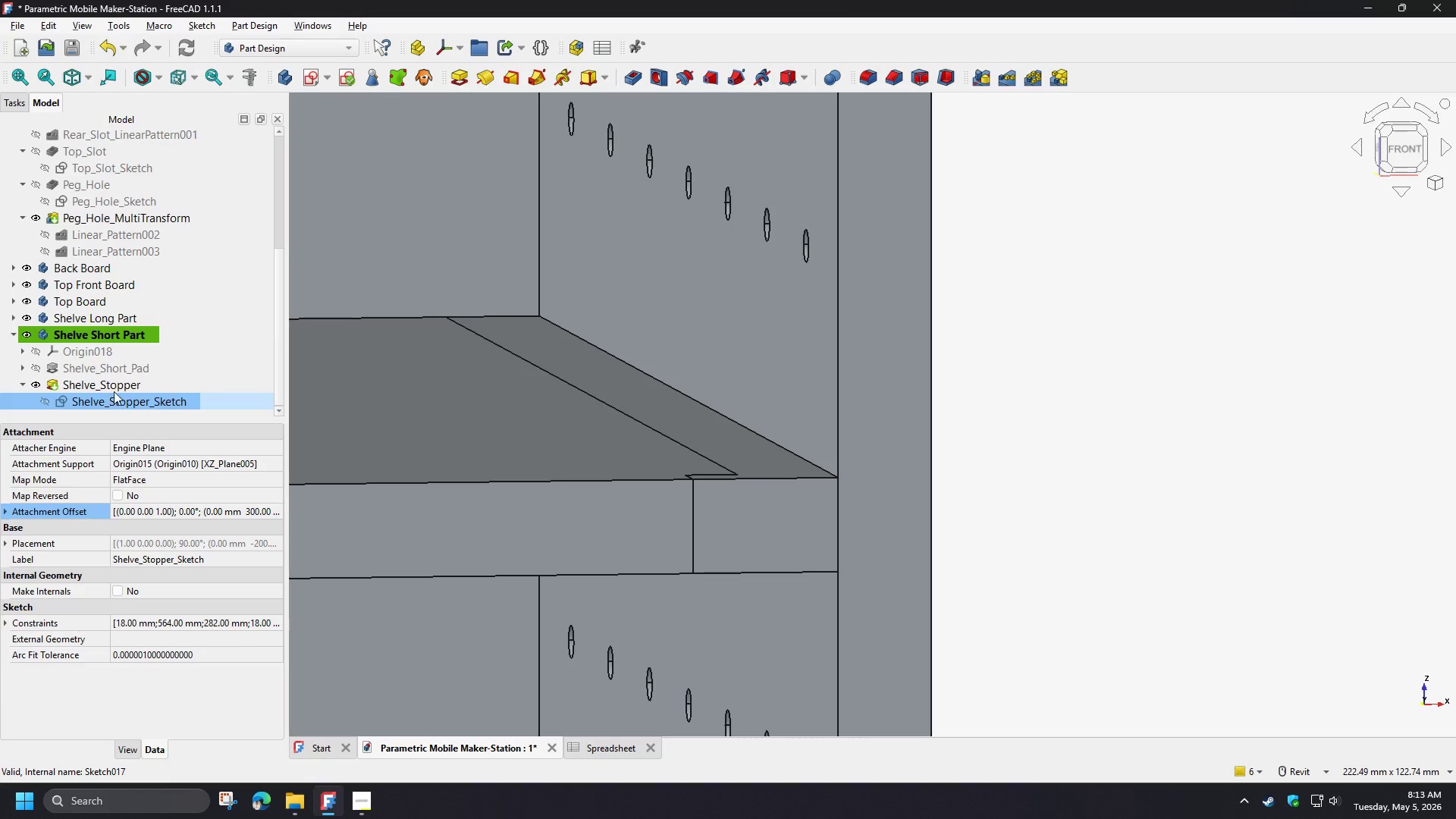 
left_click([13, 314])
 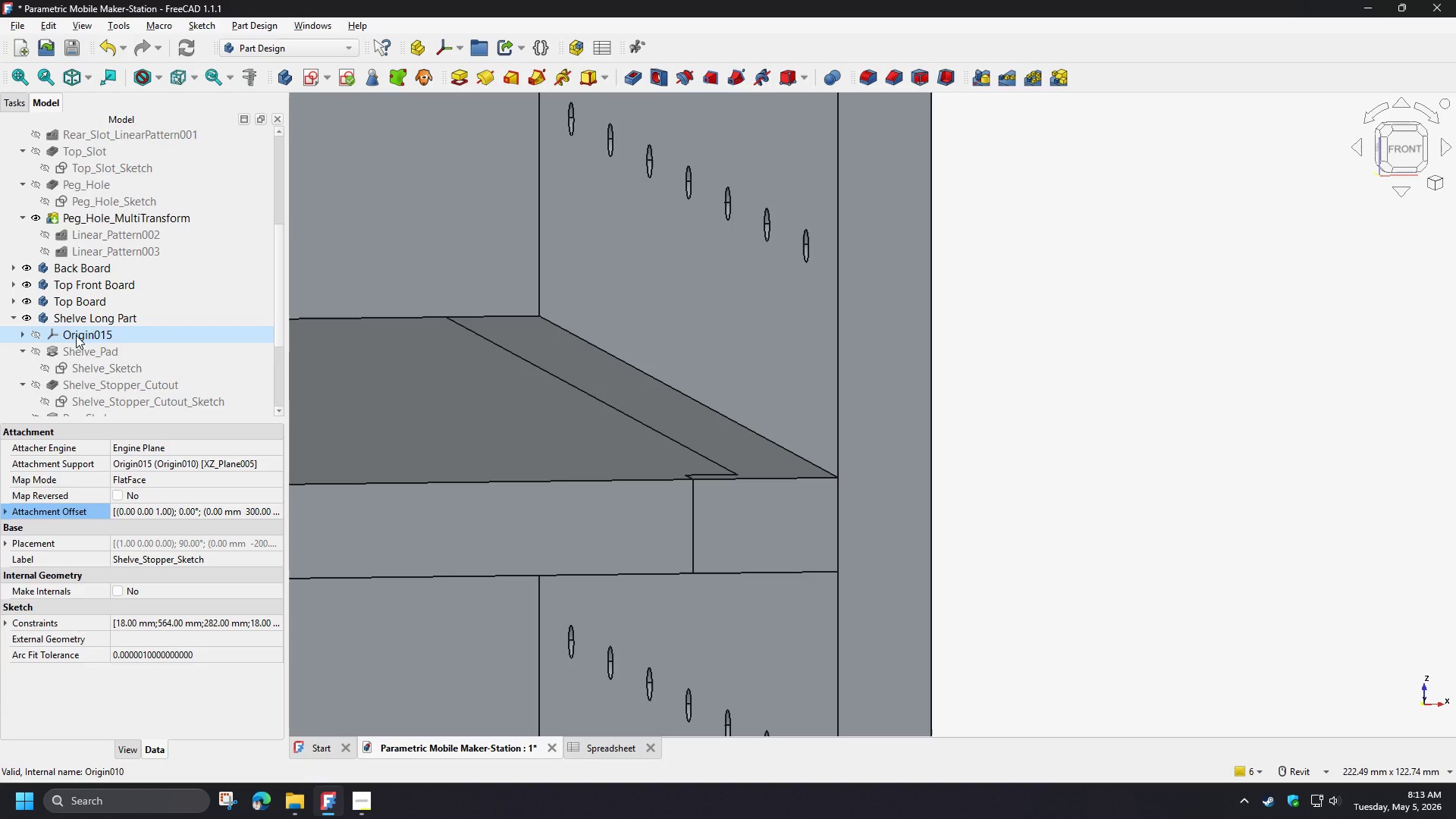 
scroll: coordinate [121, 356], scroll_direction: down, amount: 3.0
 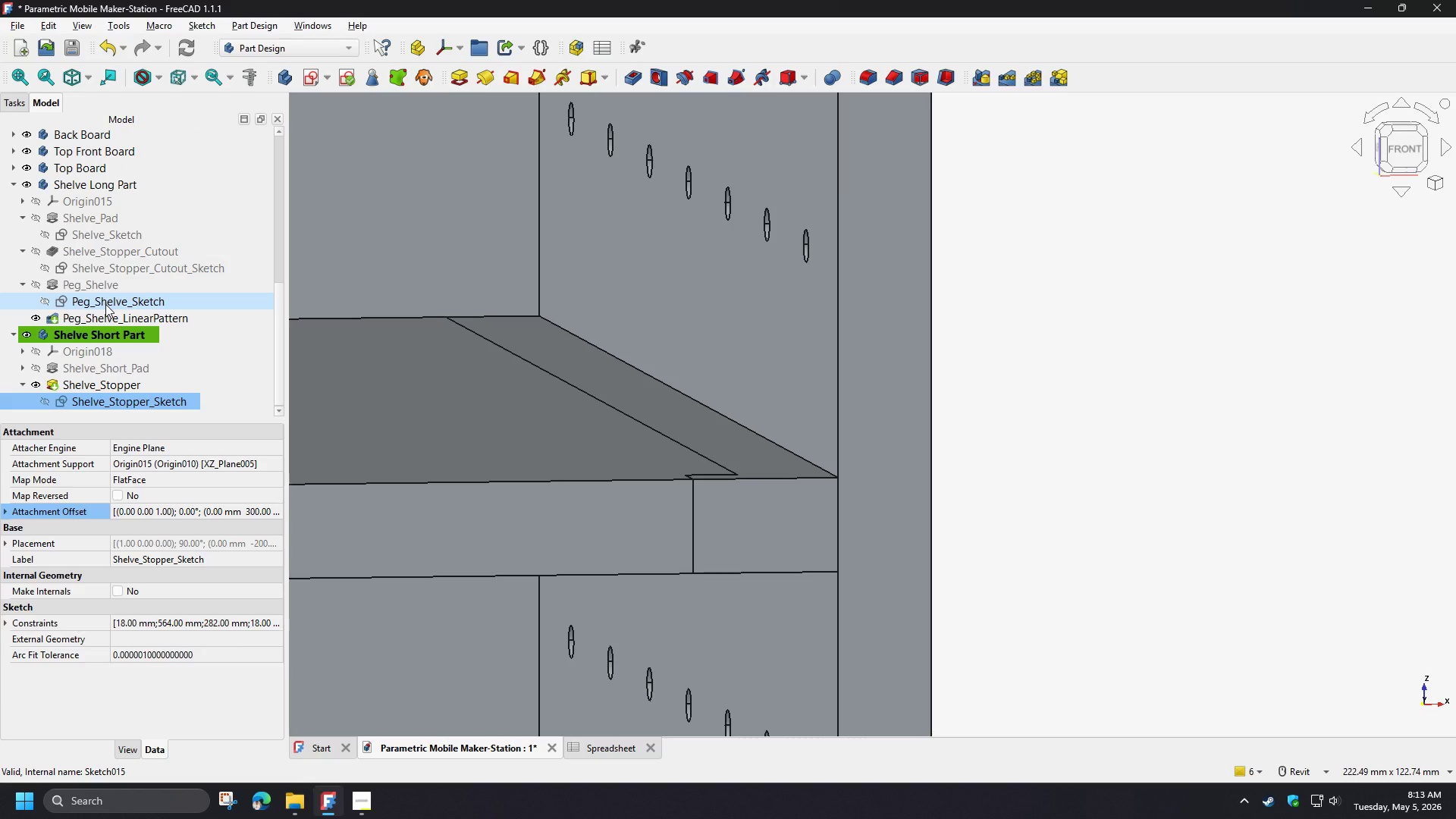 
left_click([105, 304])
 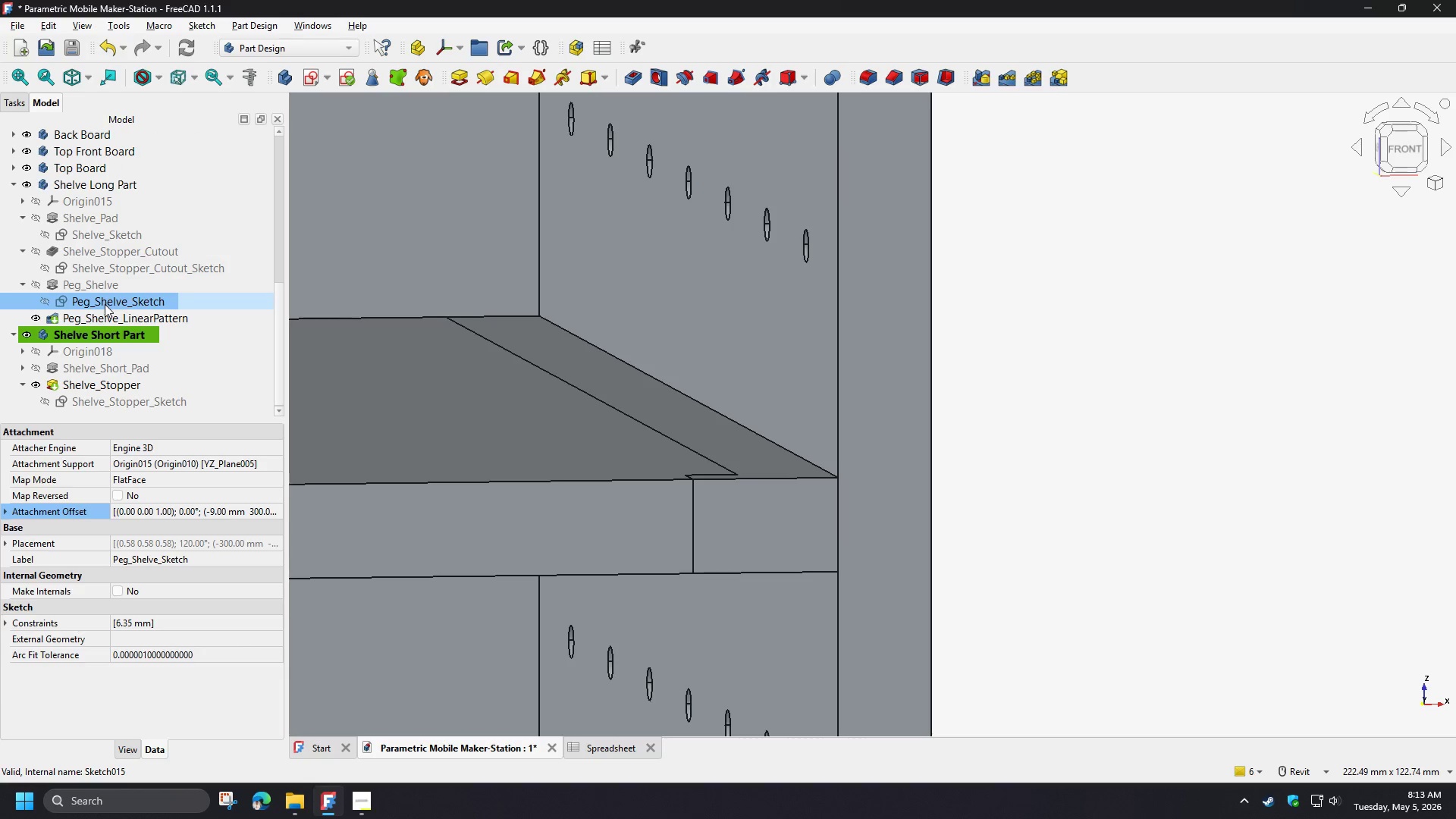 
hold_key(key=ControlLeft, duration=1.5)
 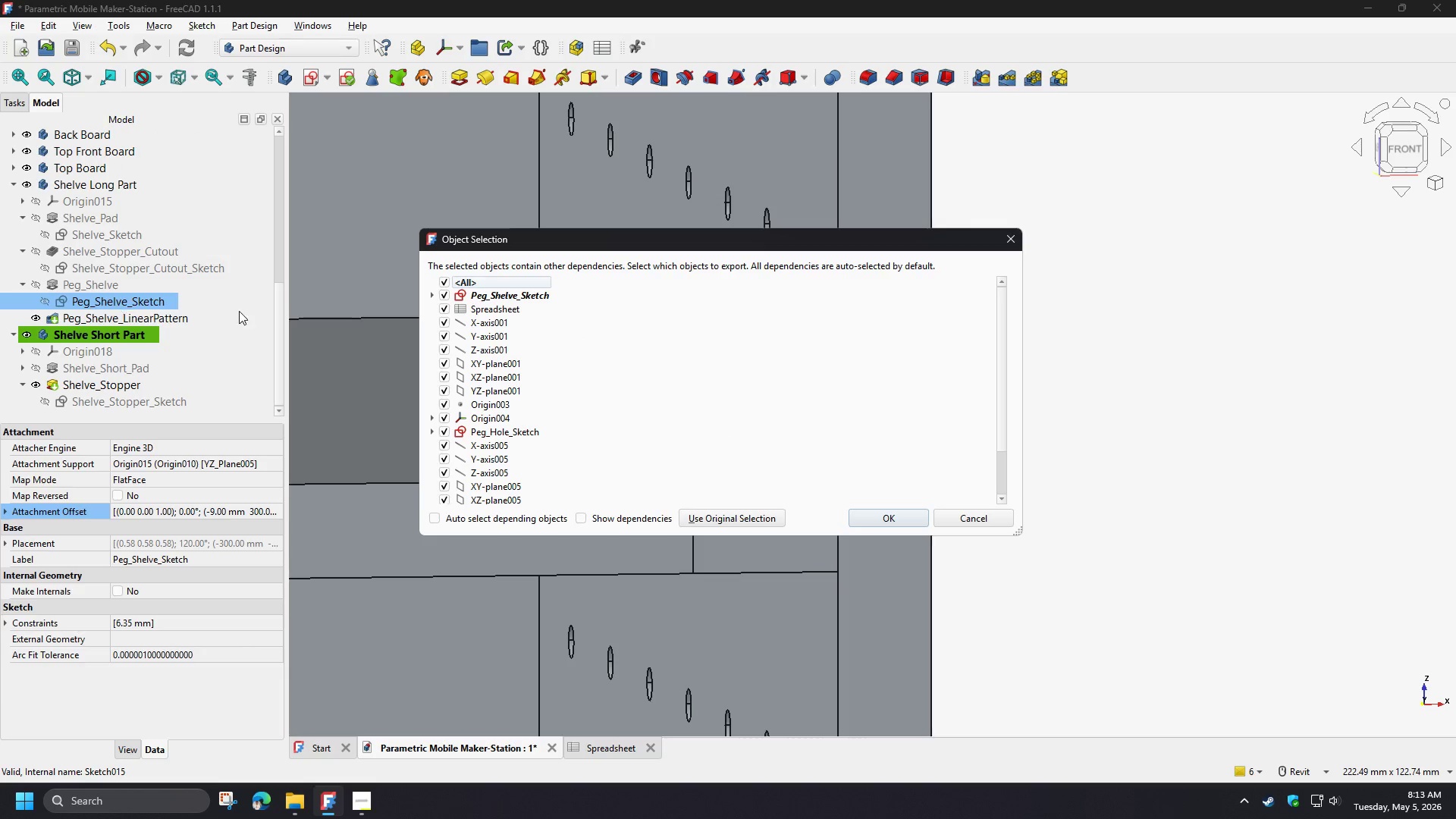 
key(Control+C)
 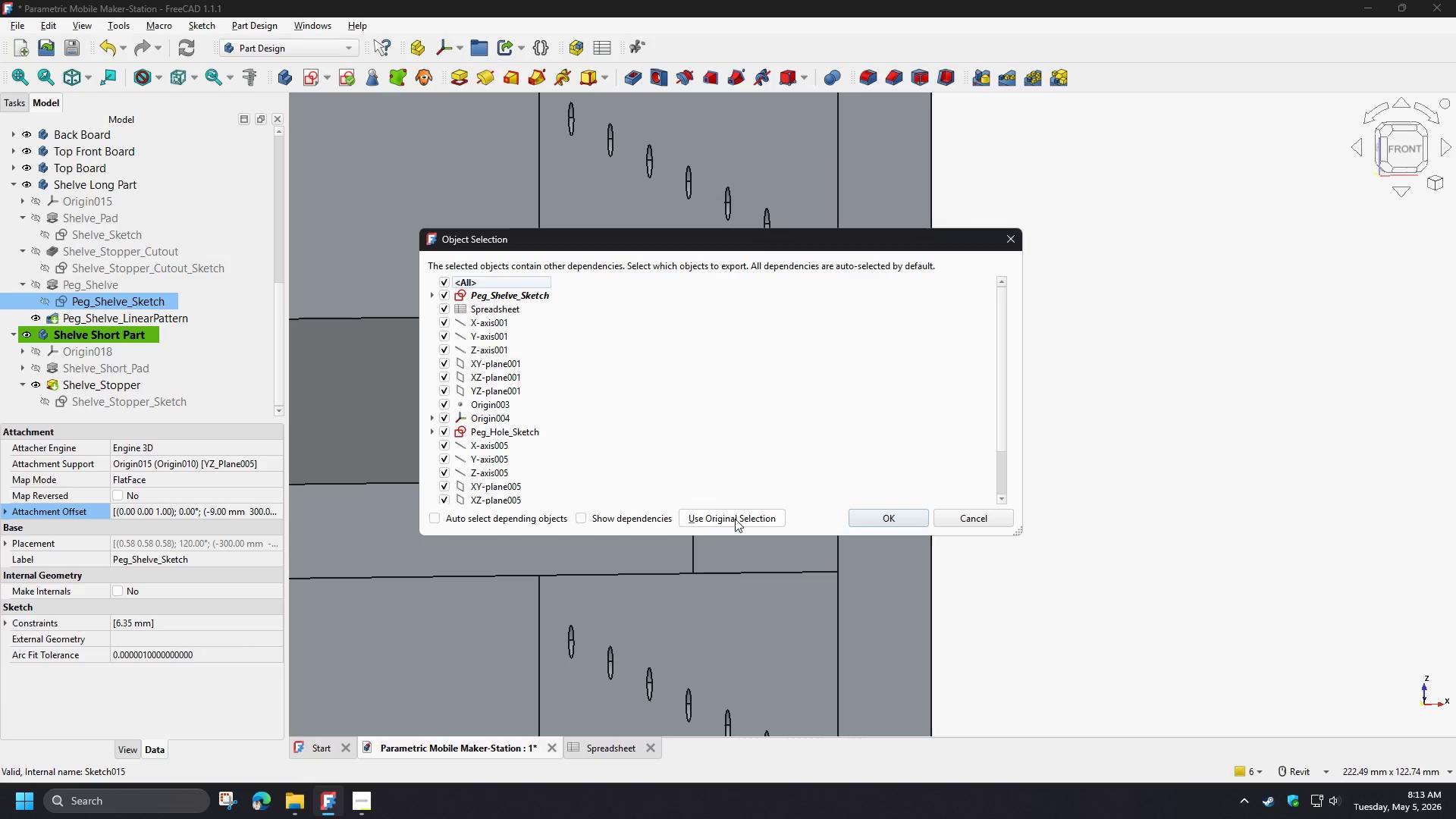 
left_click([737, 519])
 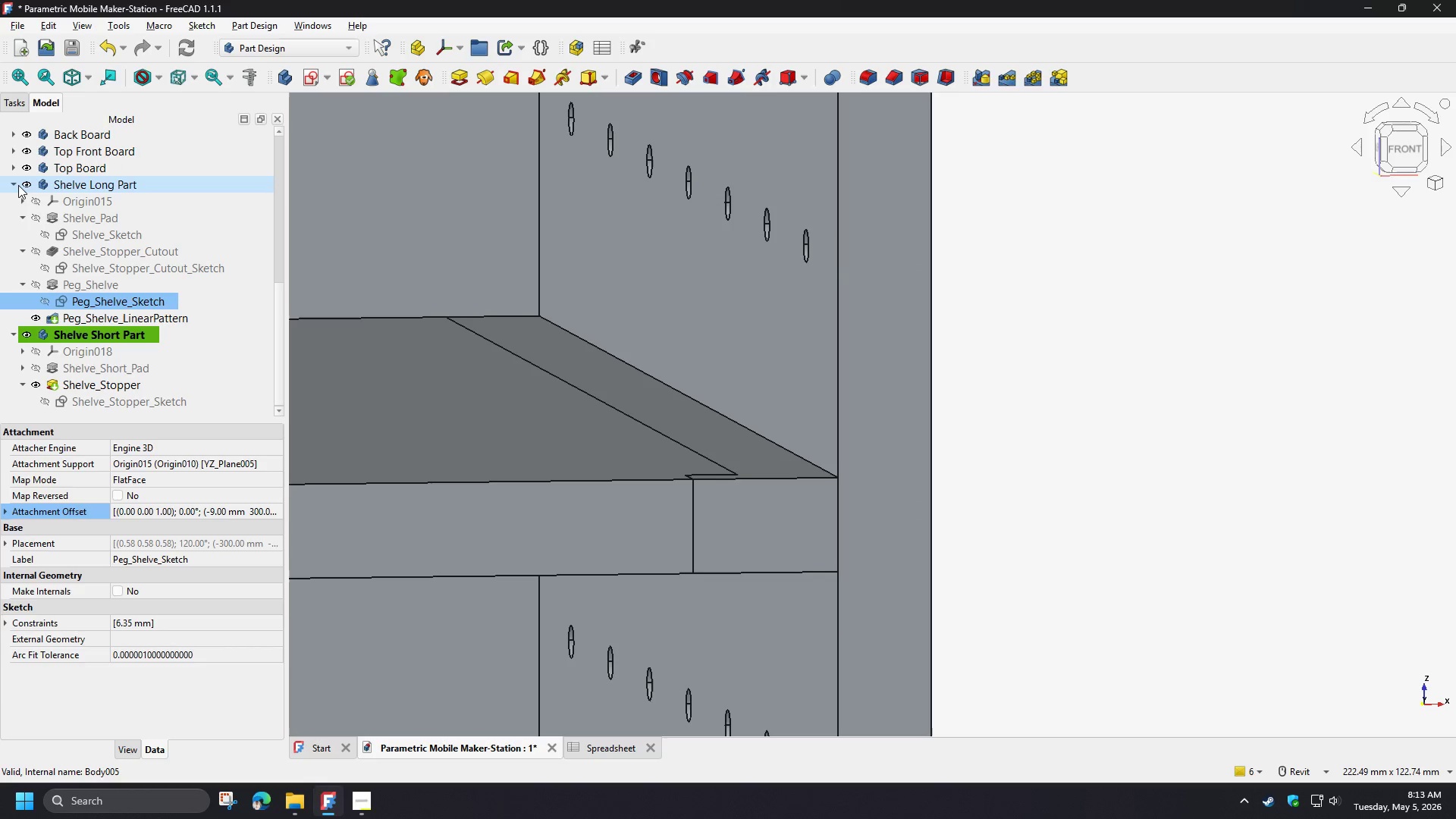 
left_click([11, 186])
 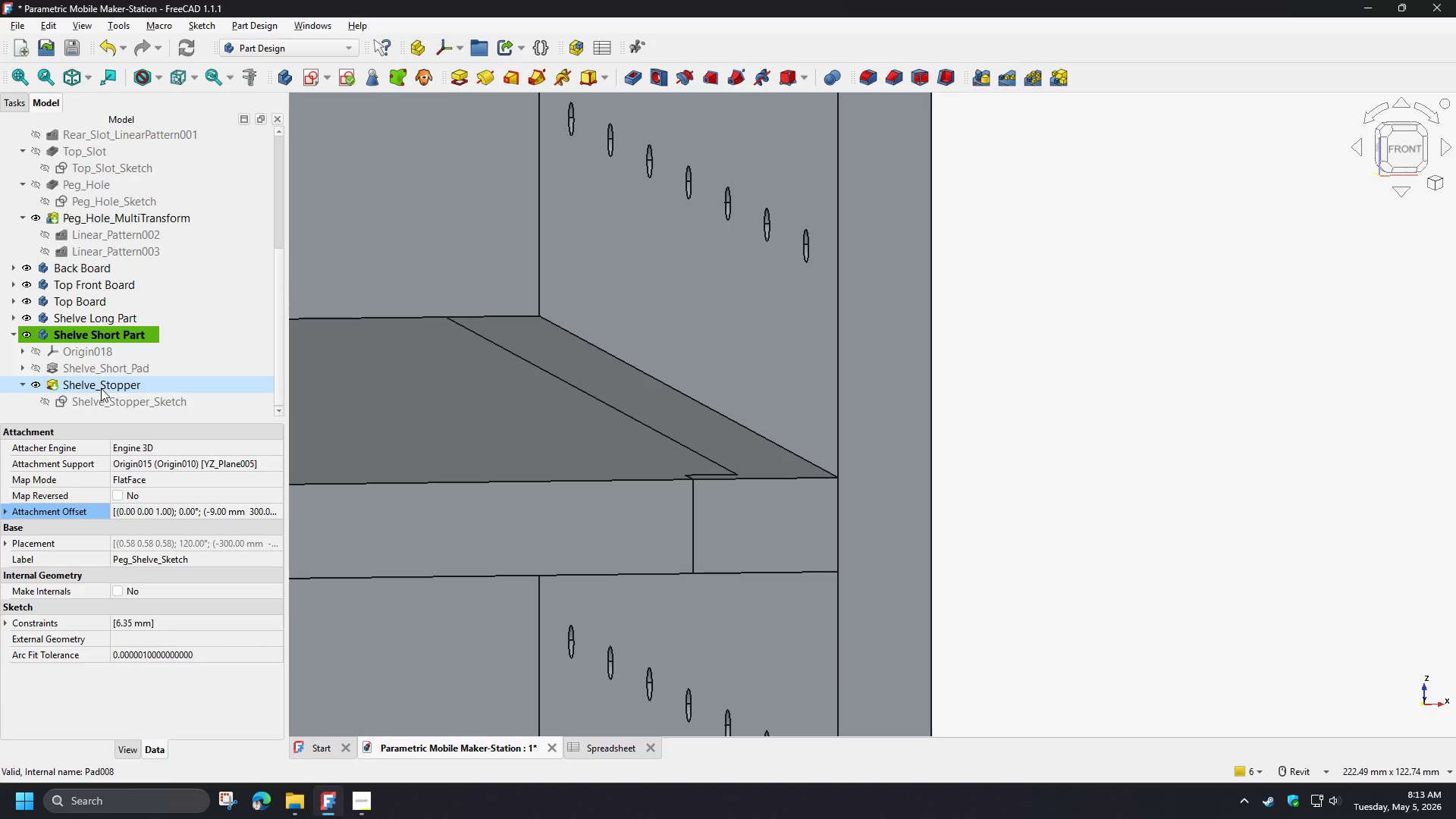 
key(Control+V)
 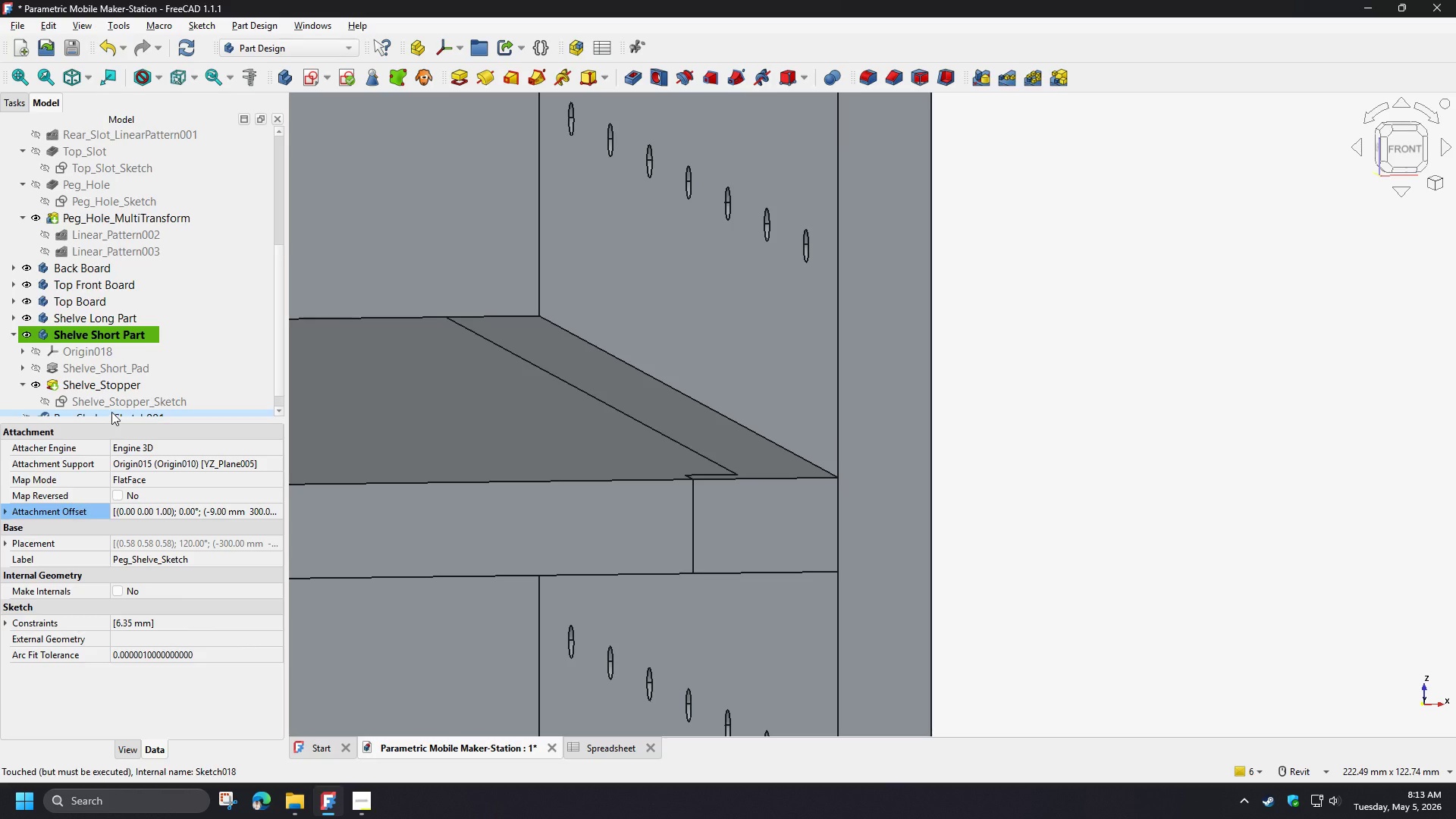 
scroll: coordinate [113, 410], scroll_direction: down, amount: 2.0
 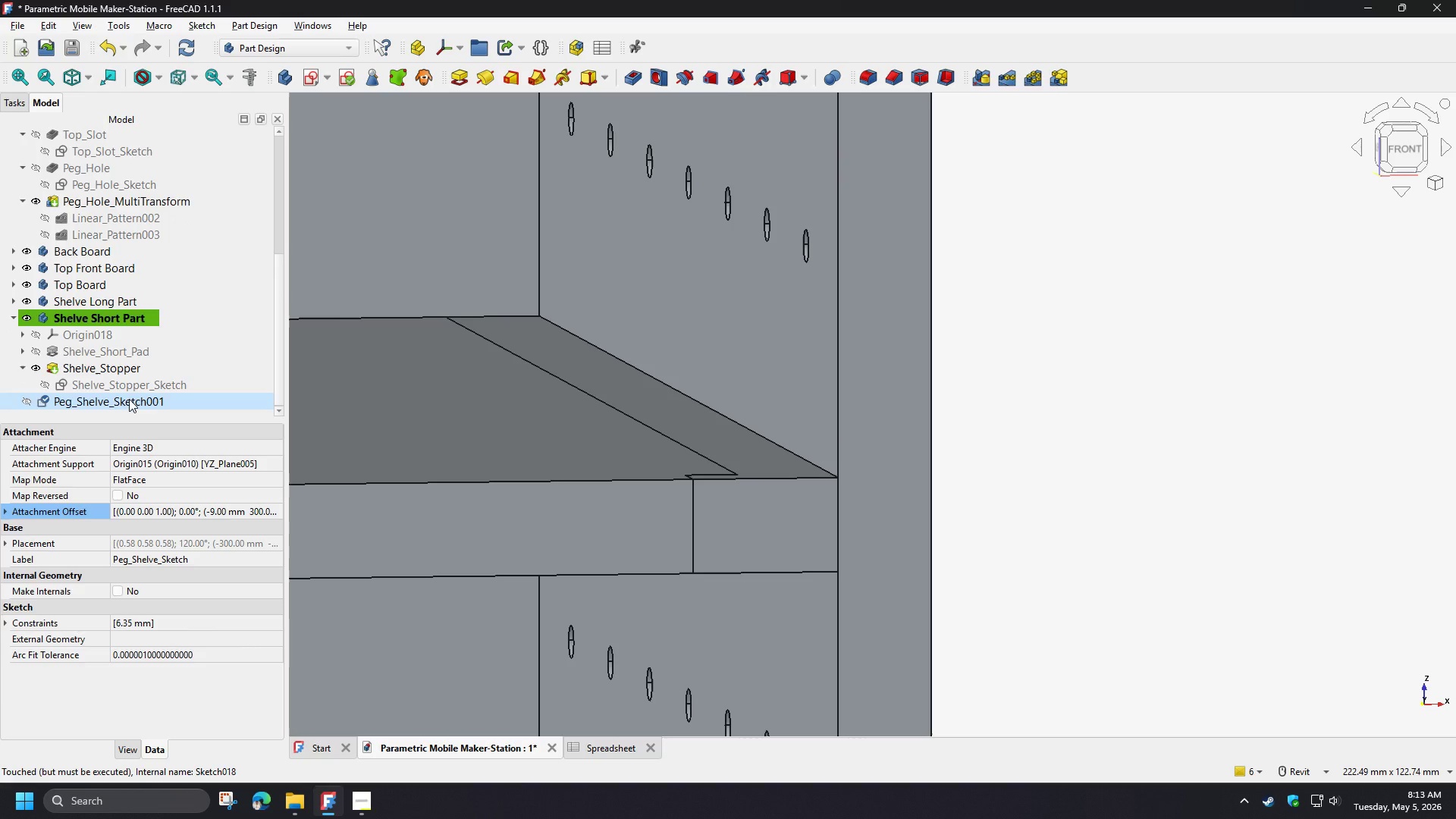 
left_click_drag(start_coordinate=[129, 399], to_coordinate=[136, 321])
 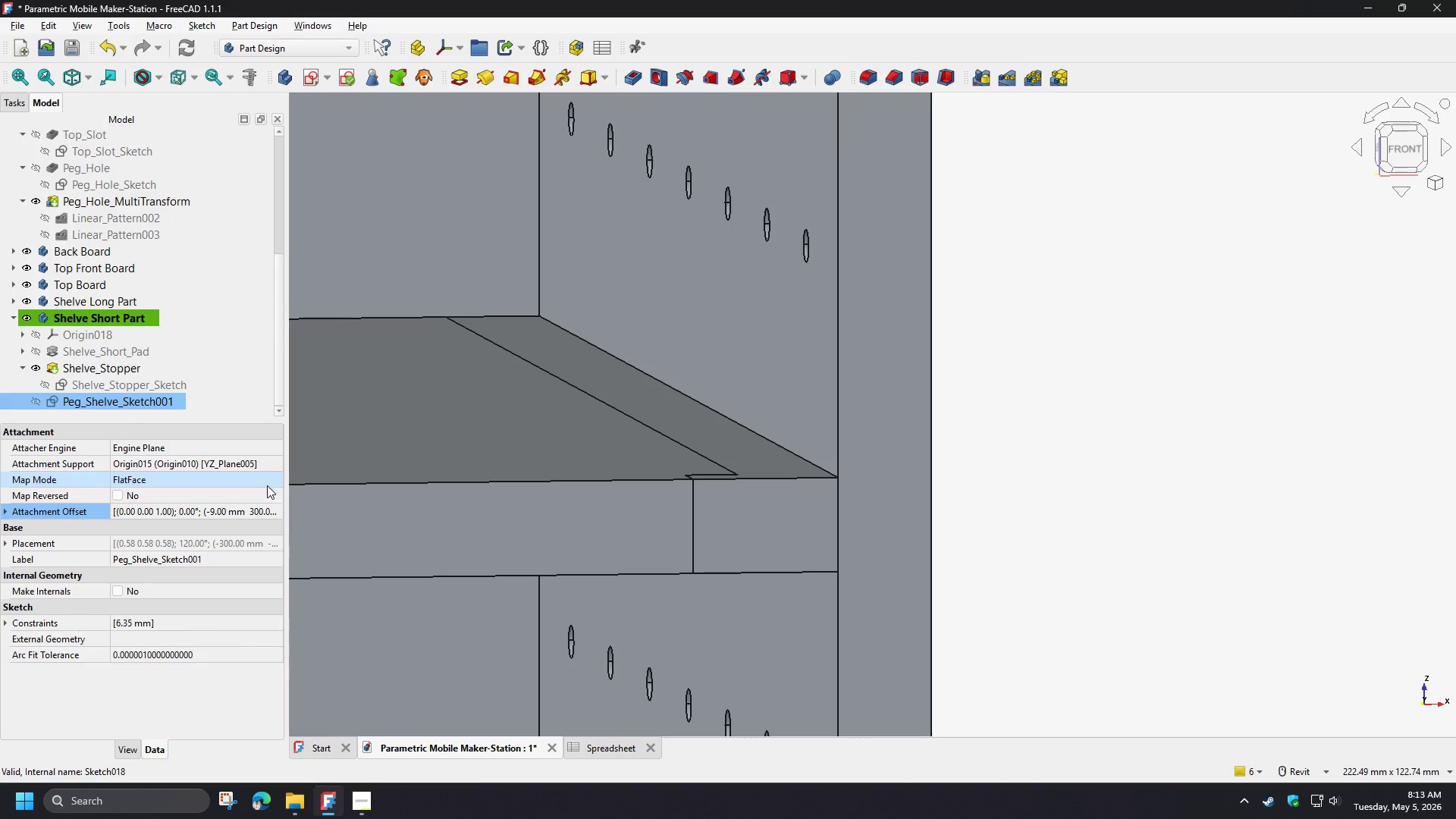 
double_click([274, 513])
 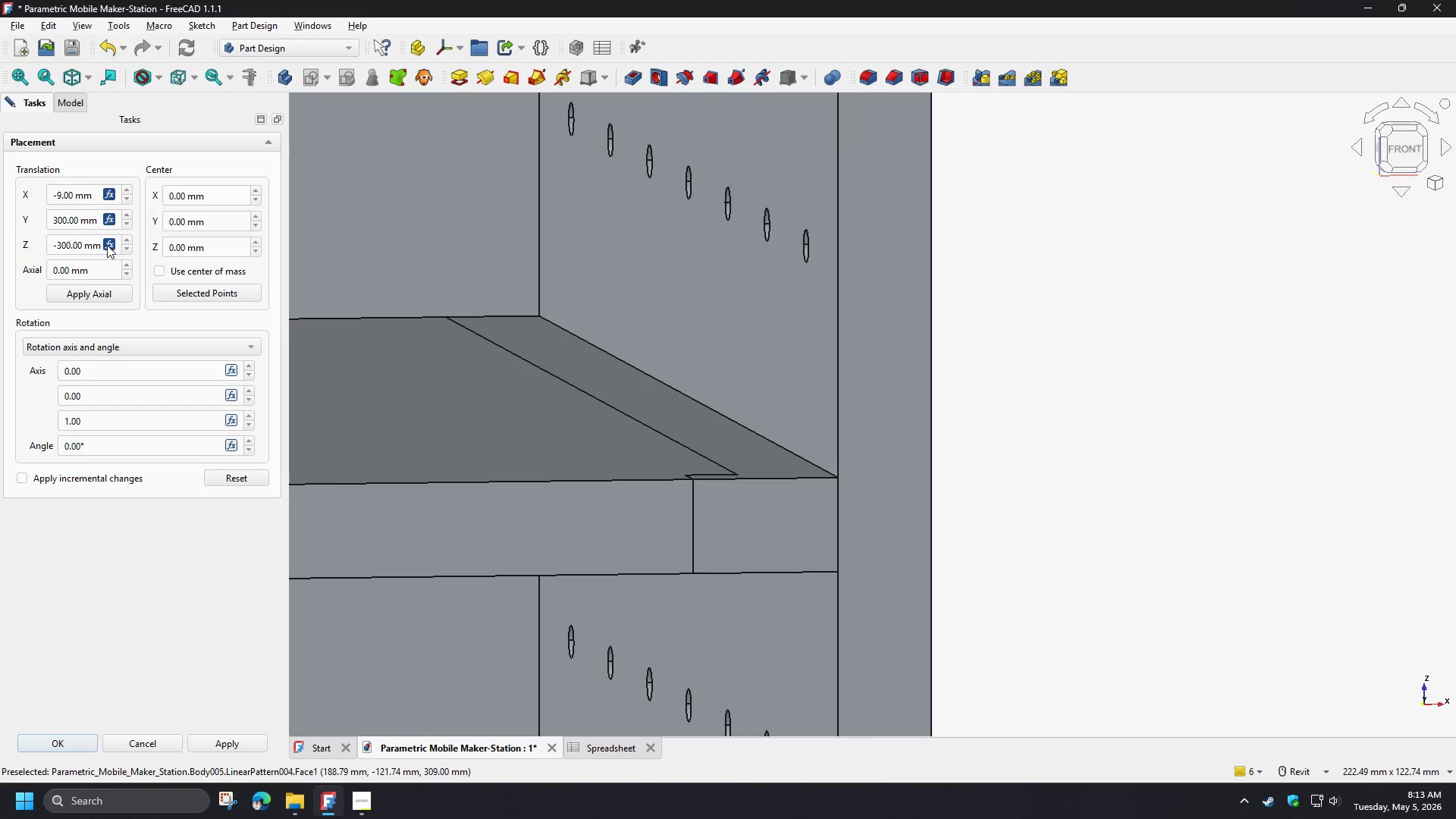 
left_click([108, 246])
 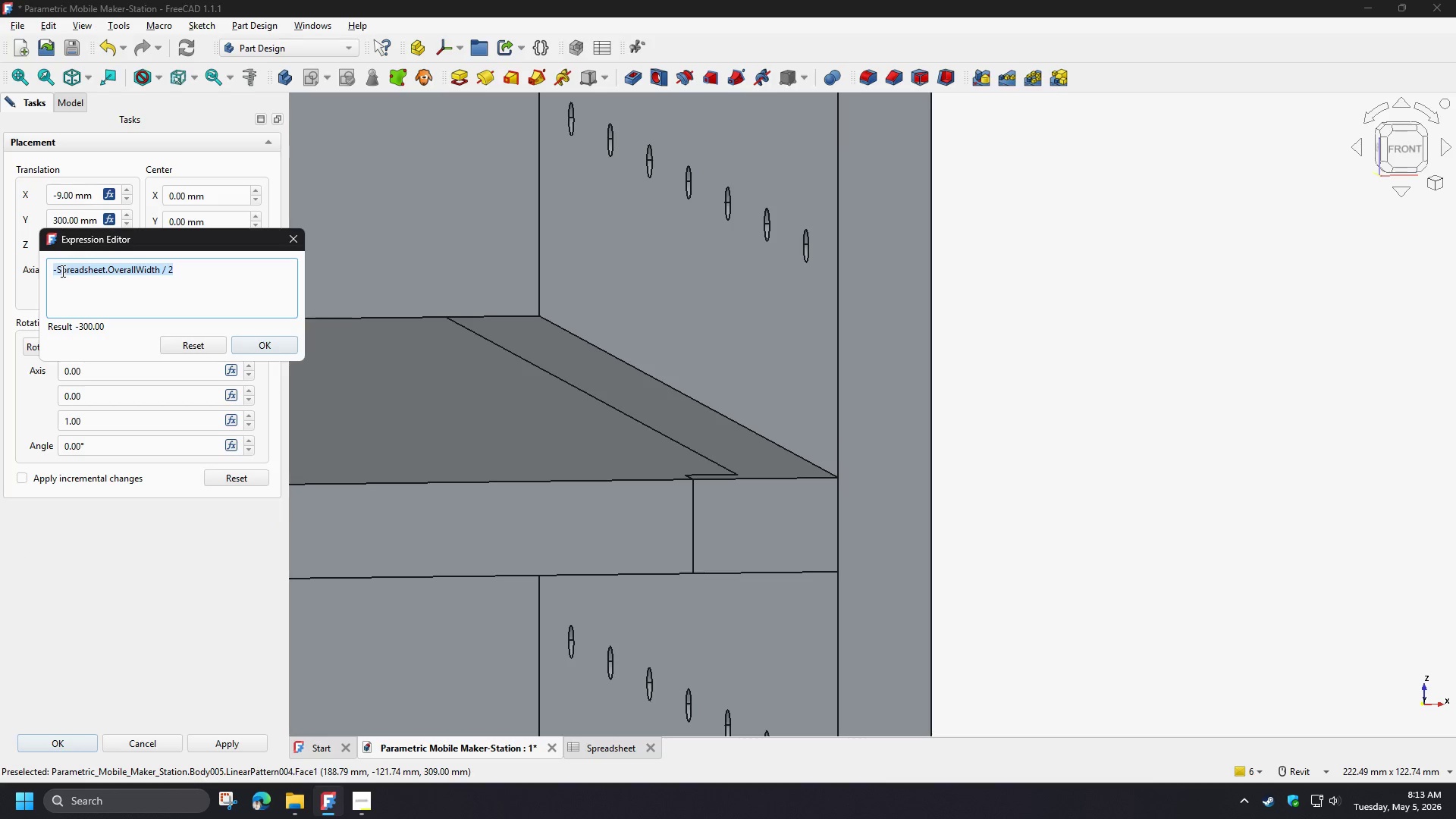 
left_click([58, 270])
 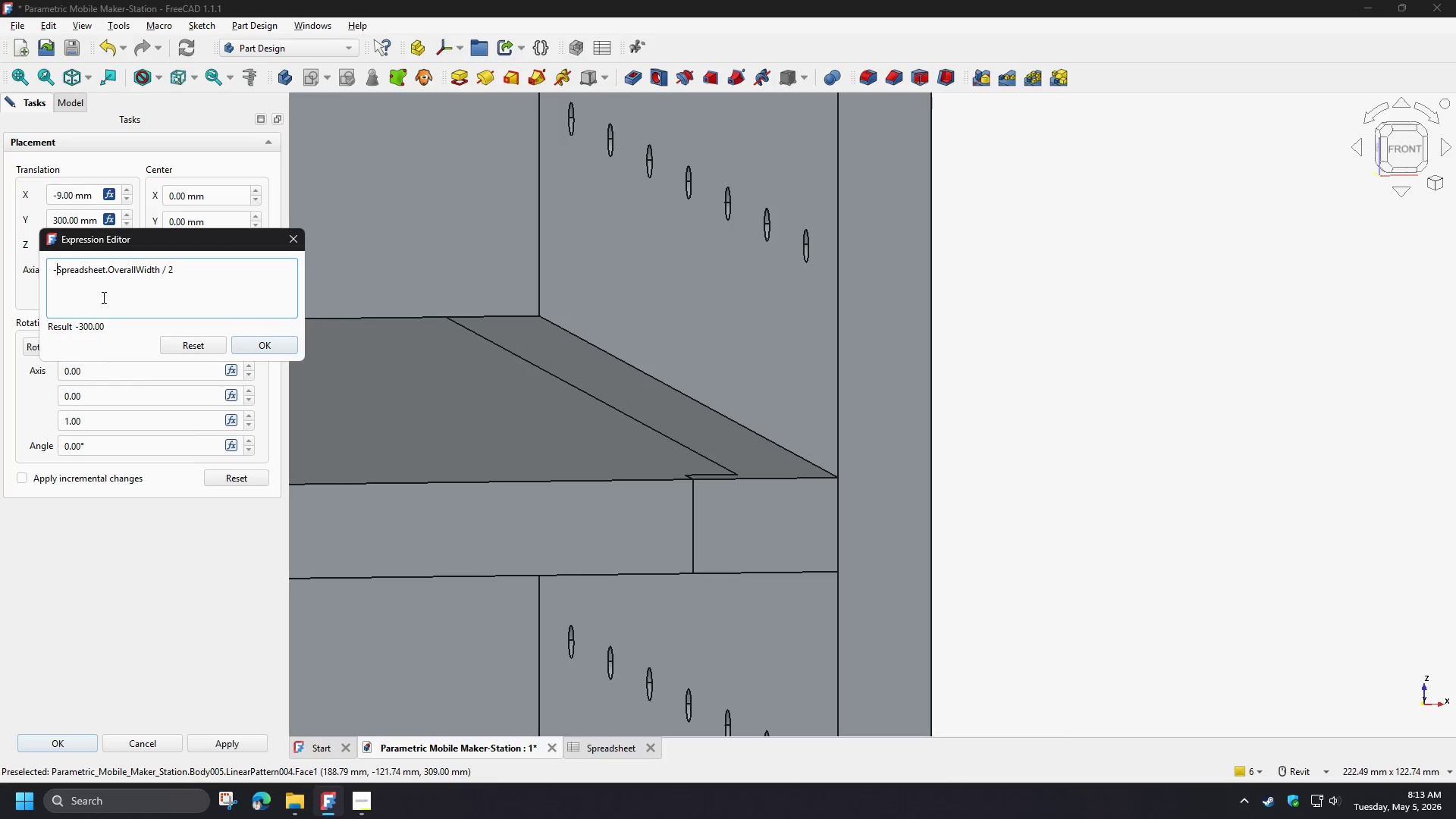 
key(Backspace)
 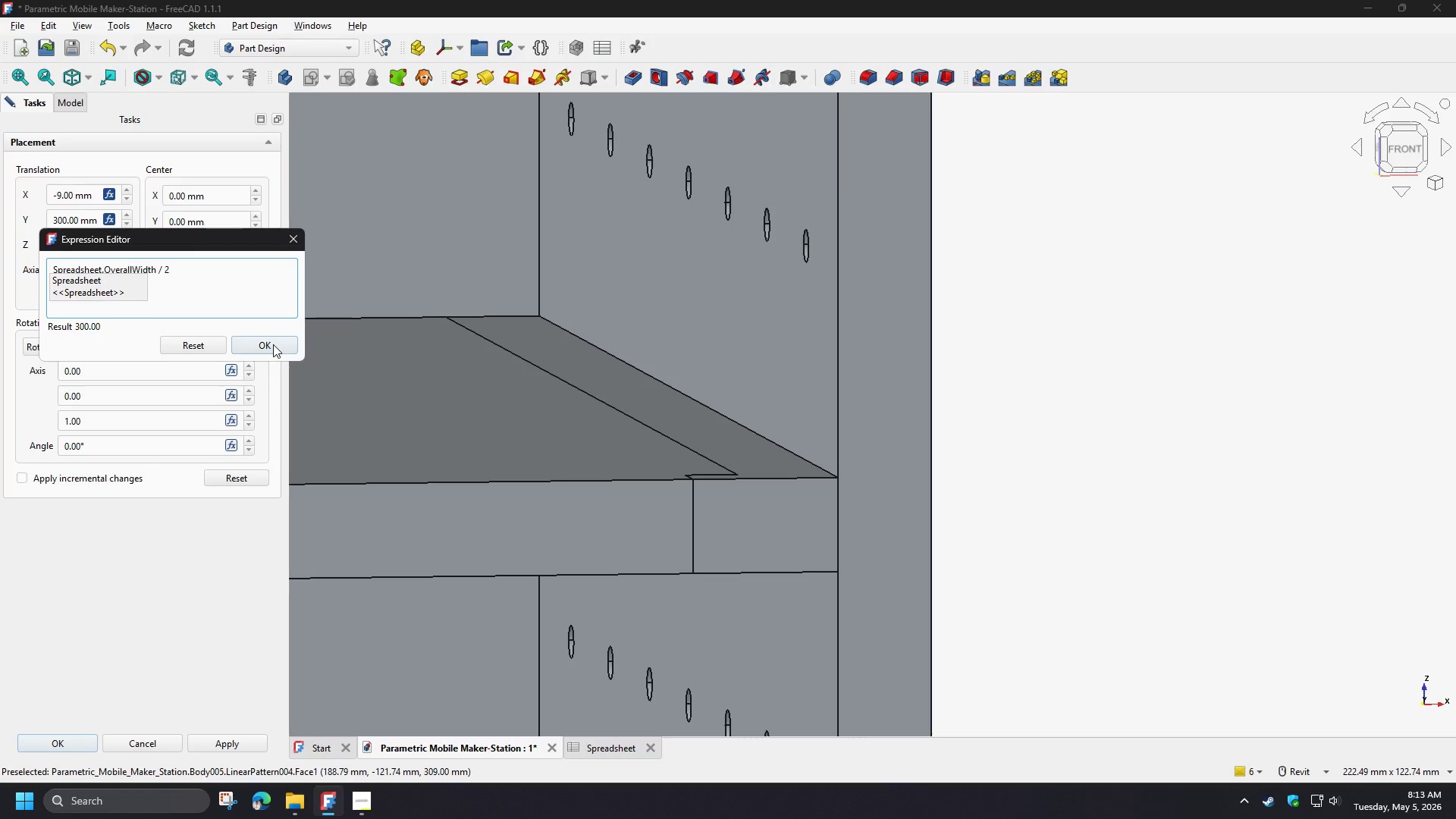 
left_click([273, 344])
 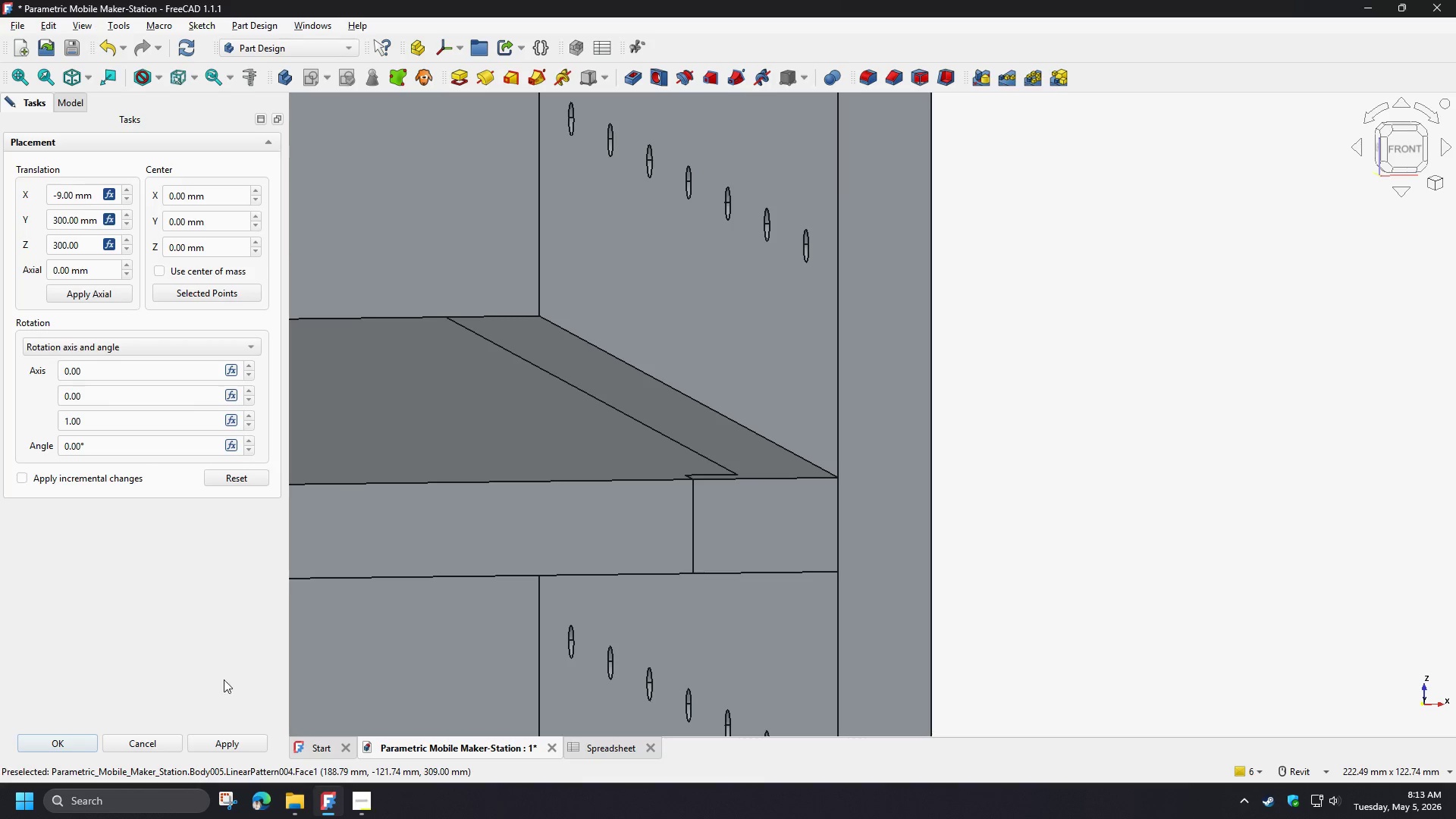 
left_click([229, 748])
 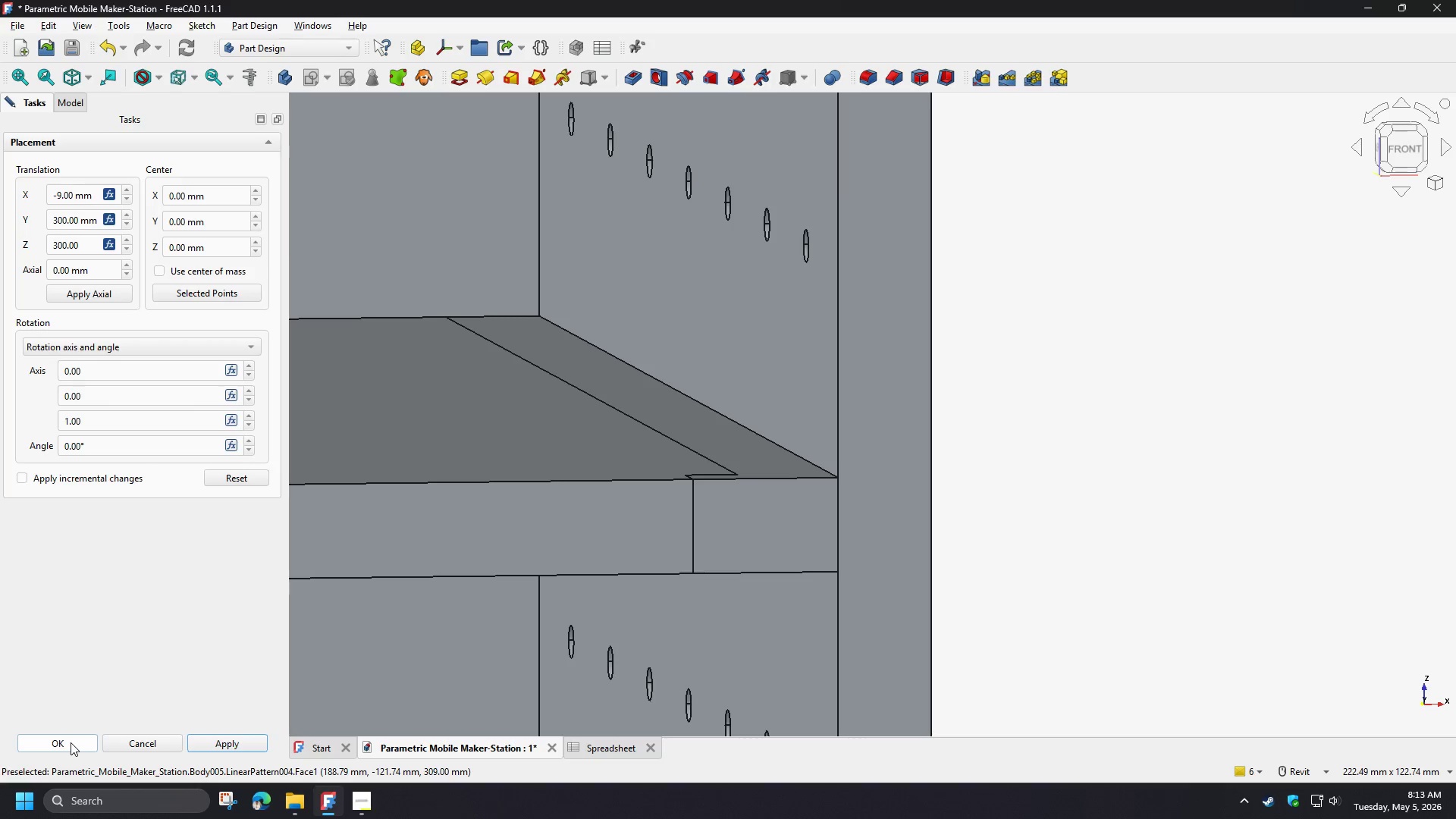 
left_click([71, 742])
 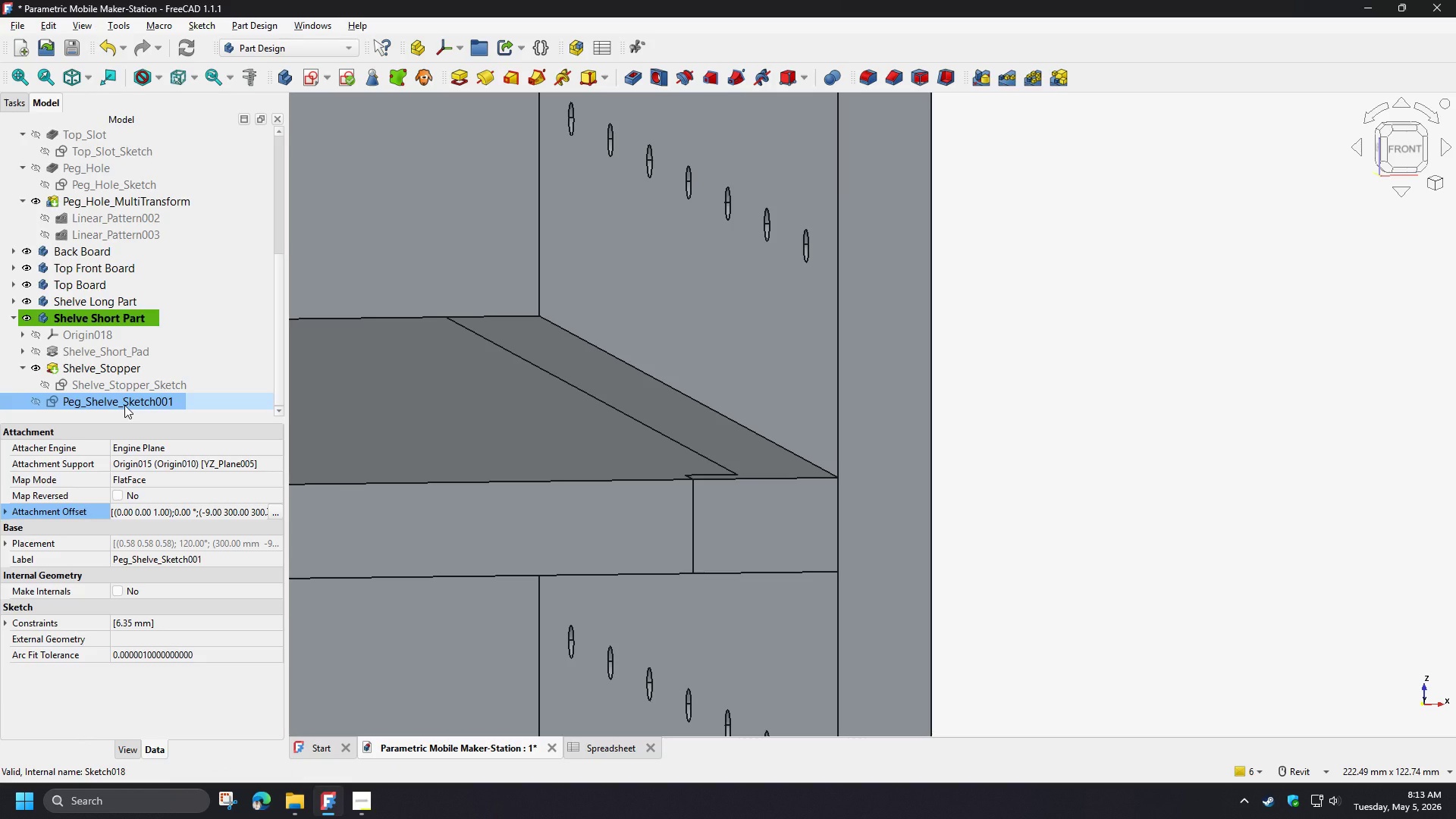 
wait(9.56)
 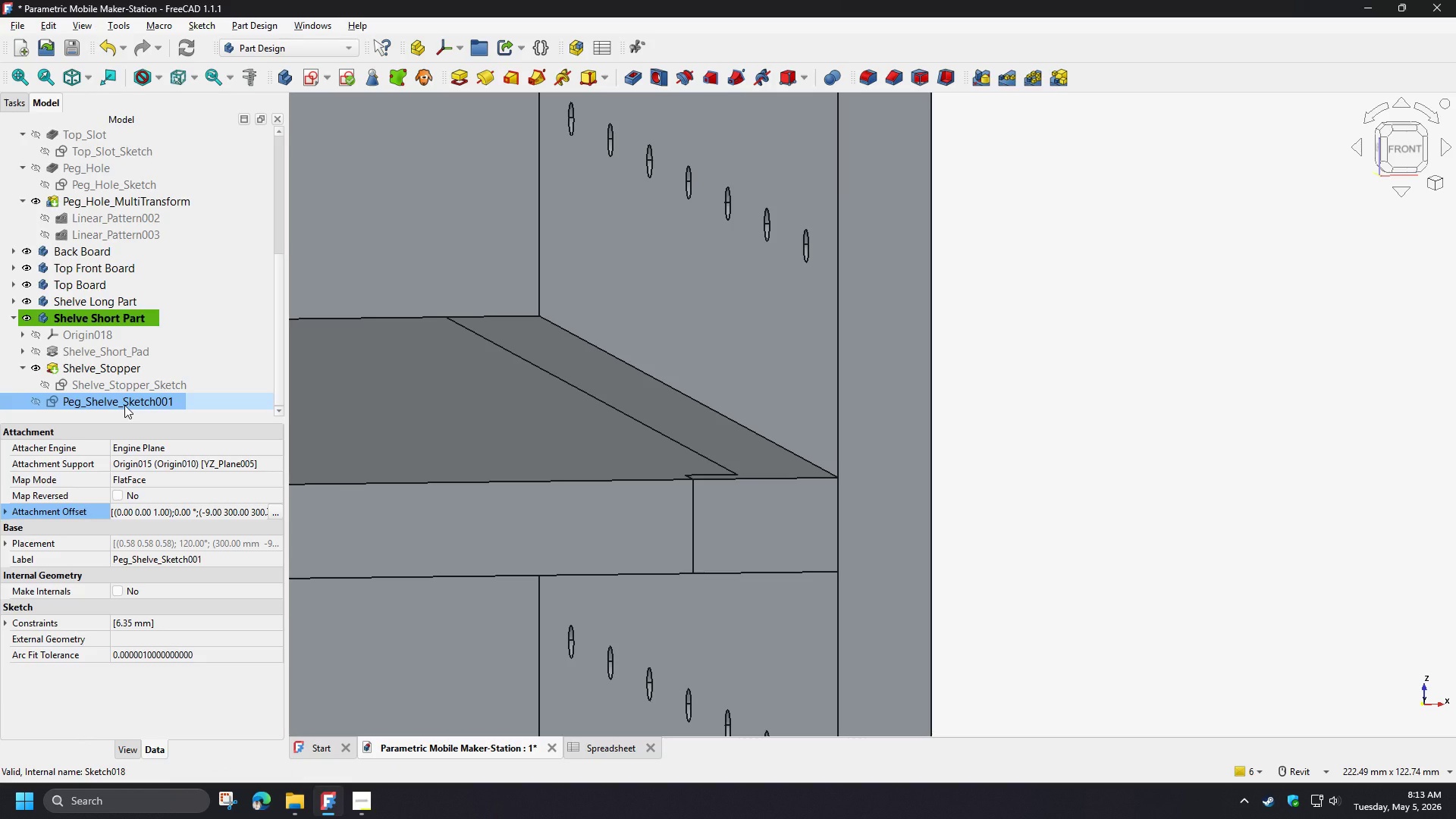 
left_click([124, 405])
 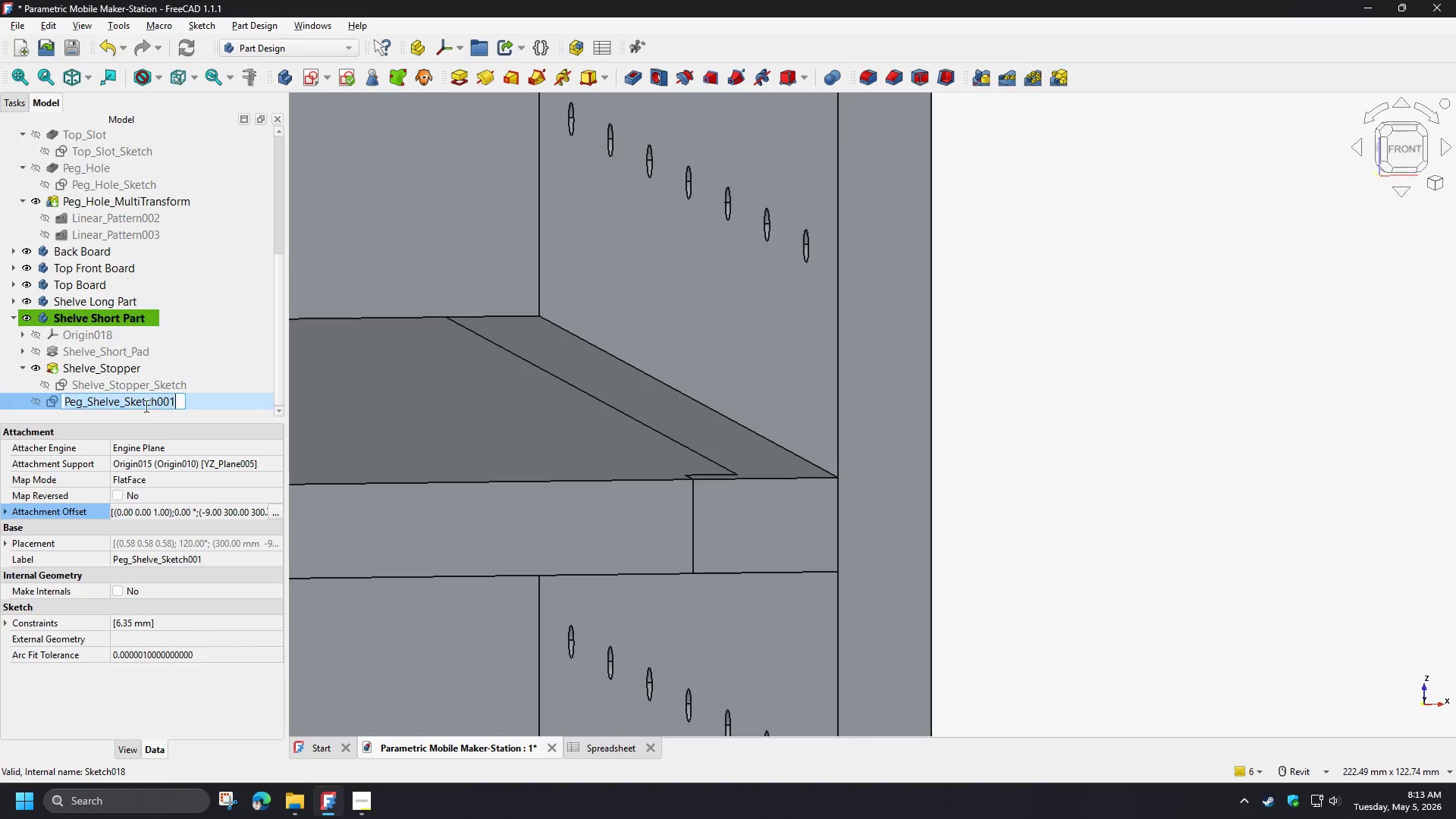 
key(F2)
 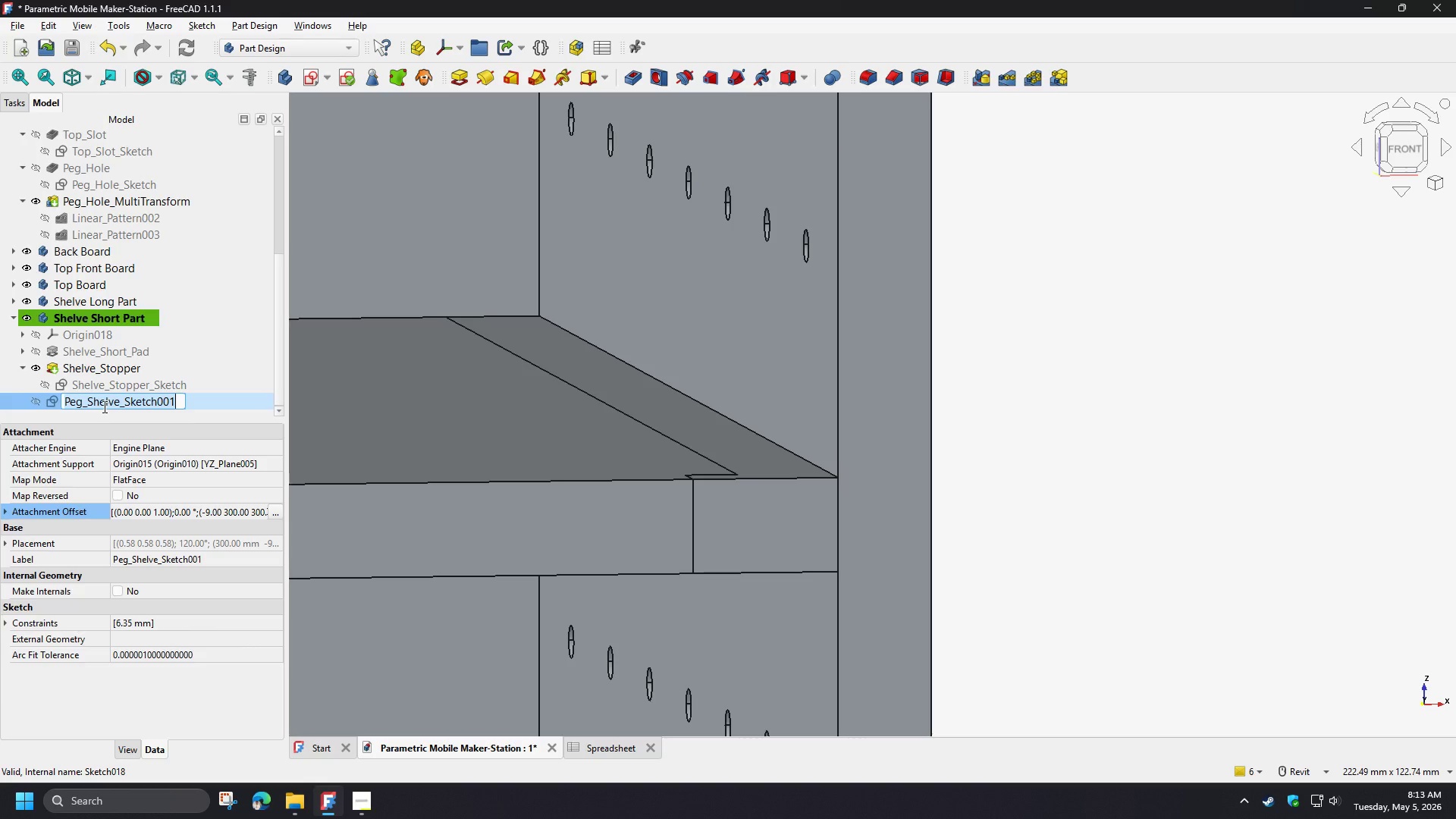 
left_click([89, 400])
 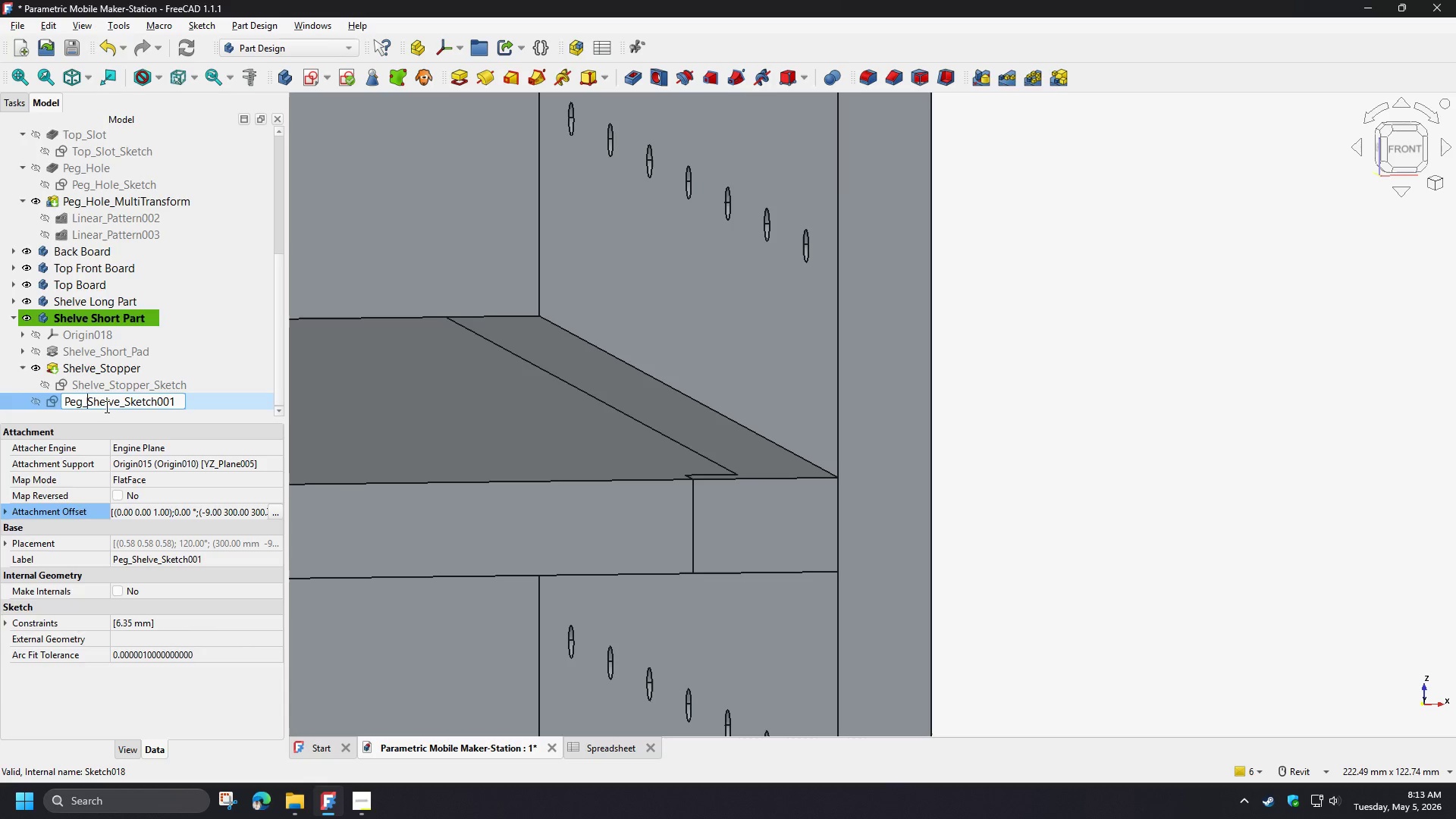 
wait(7.16)
 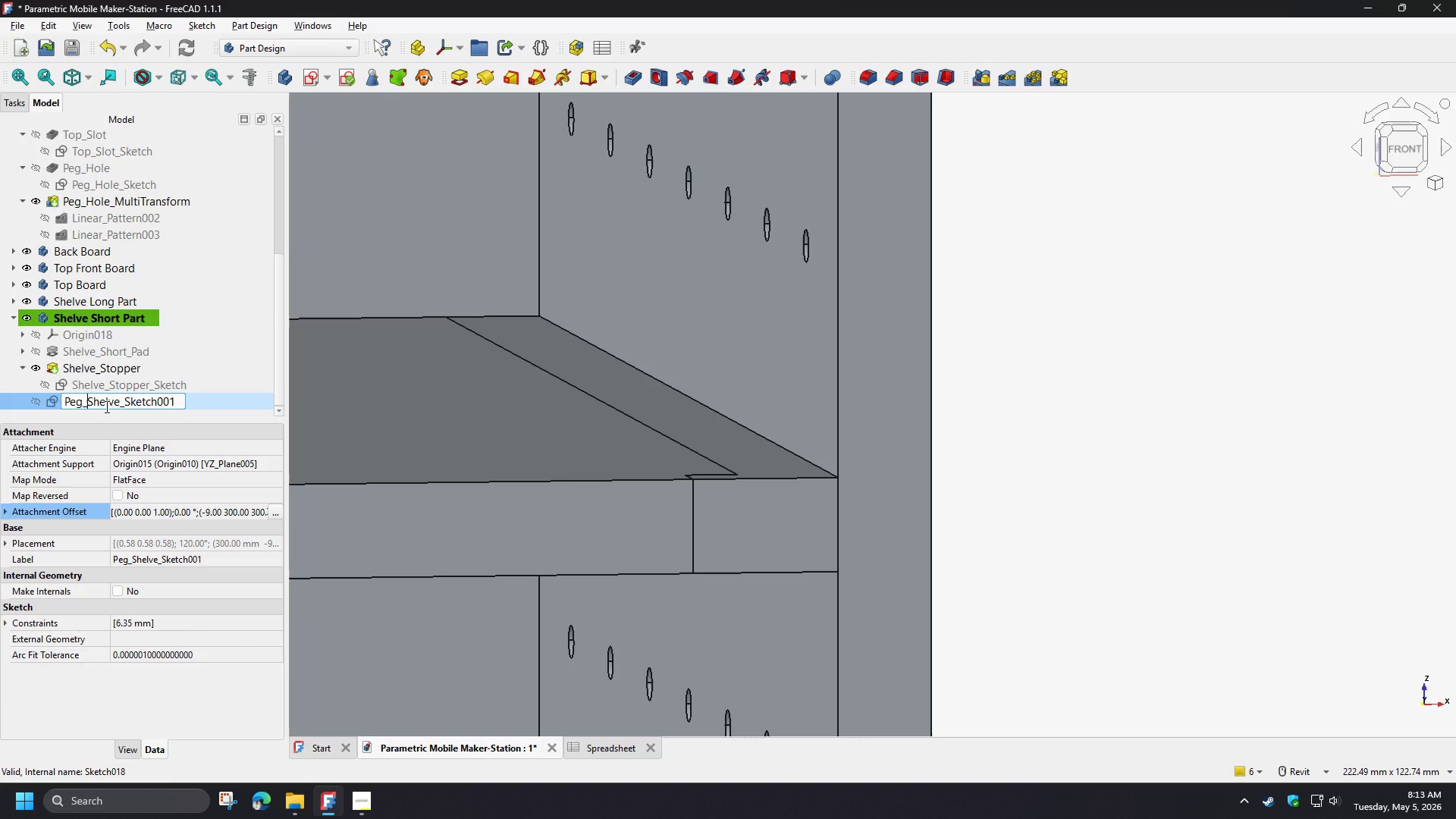 
type(Support_)
 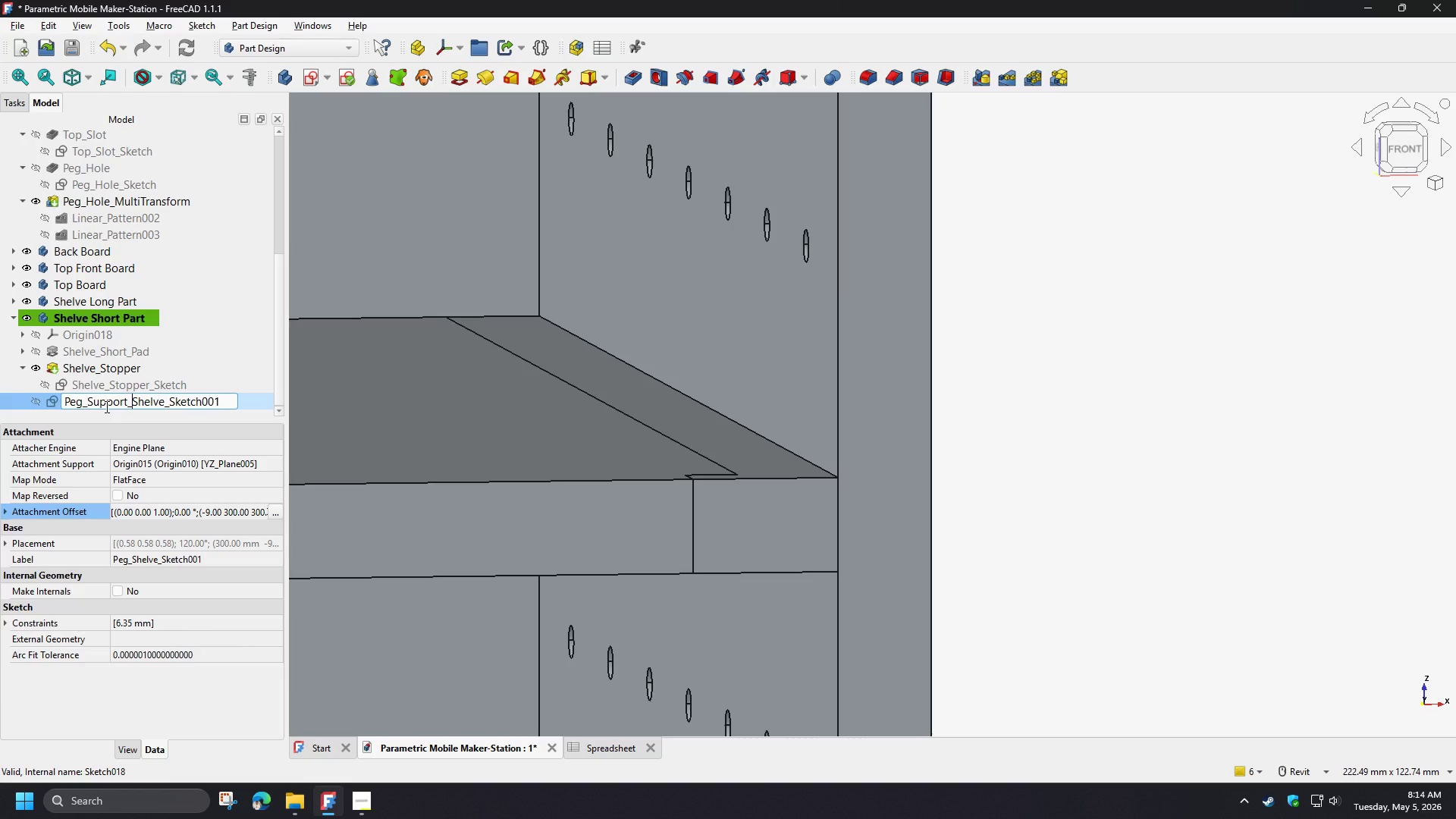 
left_click_drag(start_coordinate=[202, 399], to_coordinate=[230, 405])
 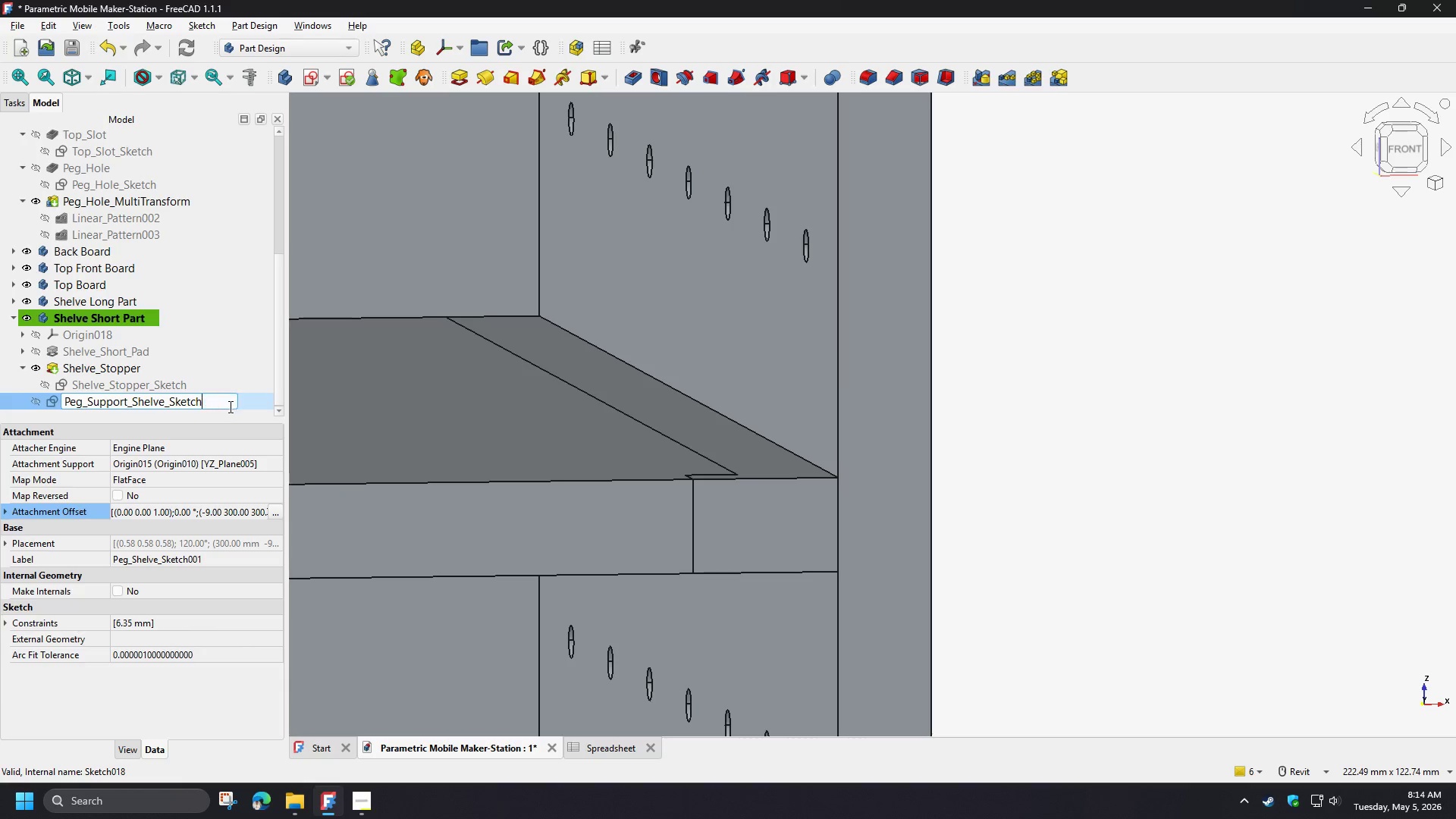 
key(Backspace)
 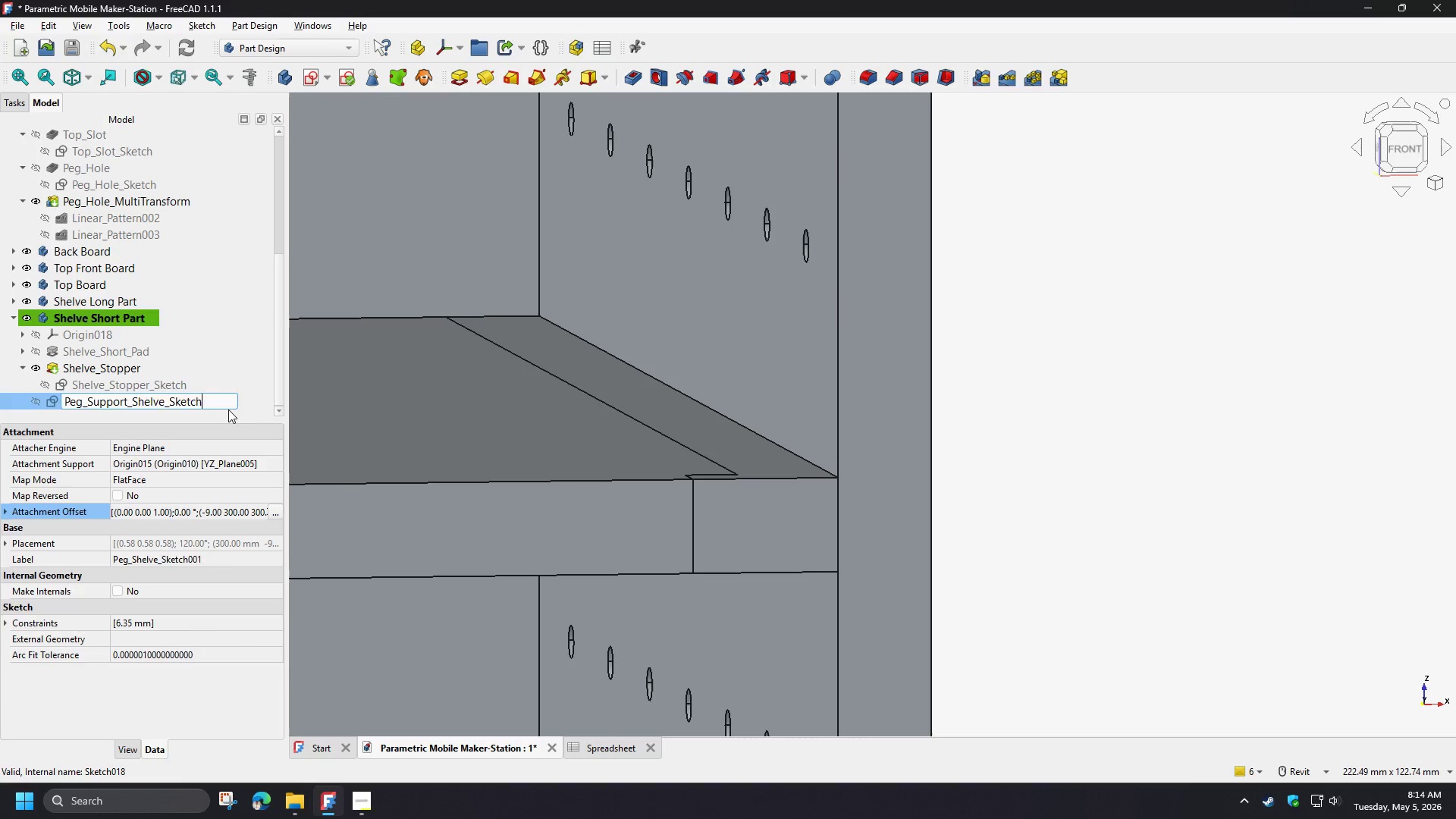 
key(Enter)
 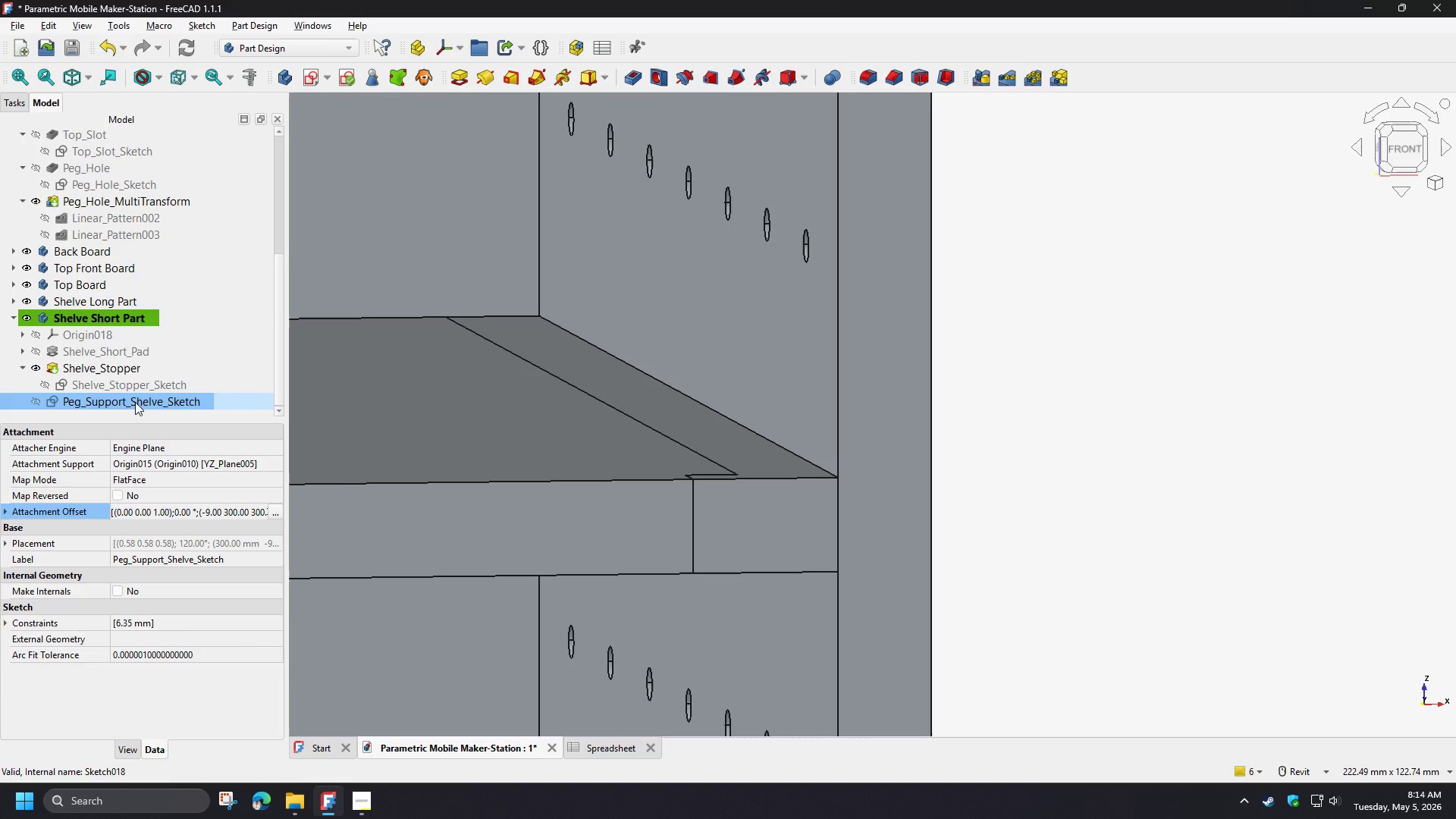 
double_click([135, 402])
 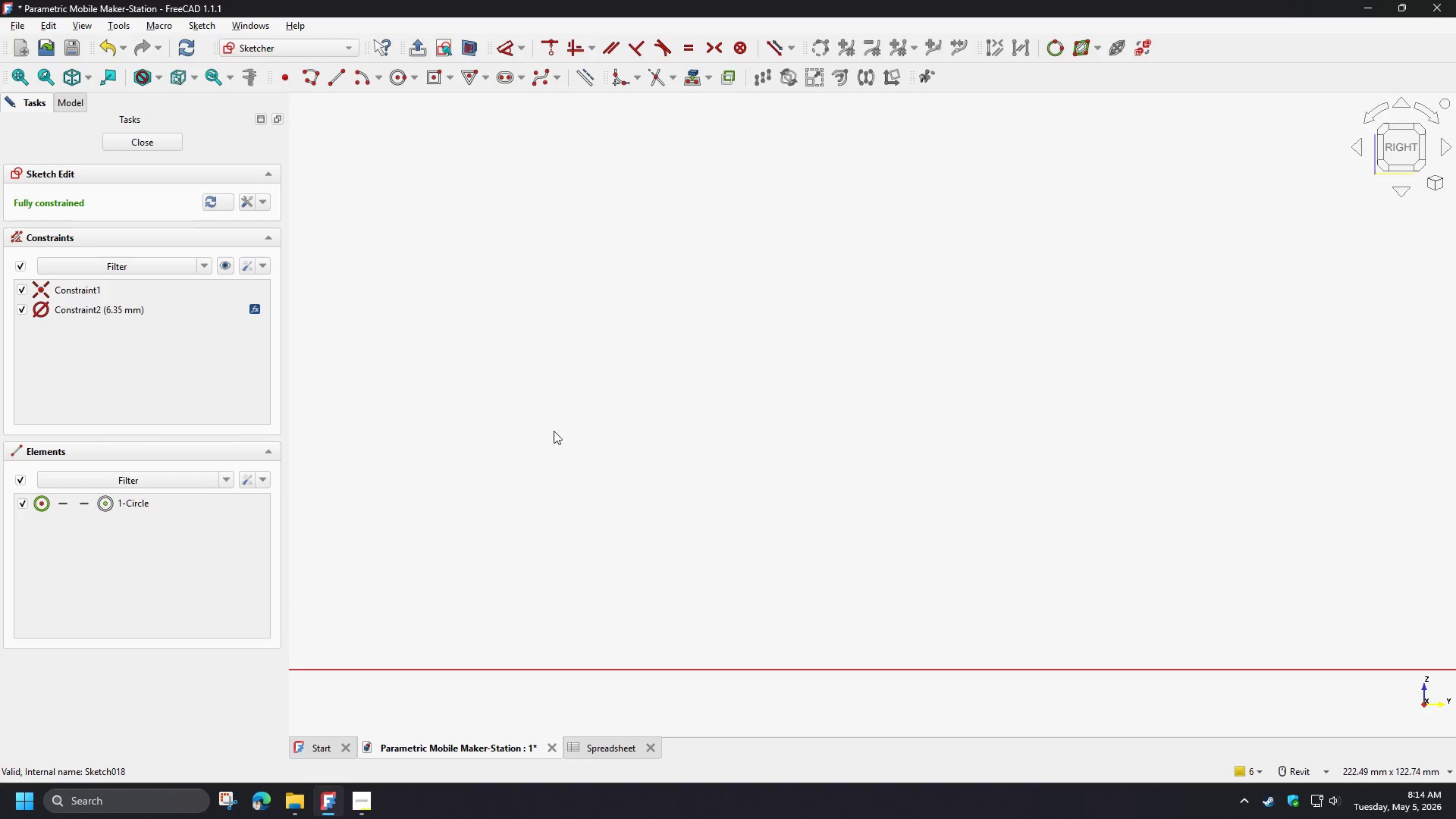 
scroll: coordinate [594, 422], scroll_direction: down, amount: 9.0
 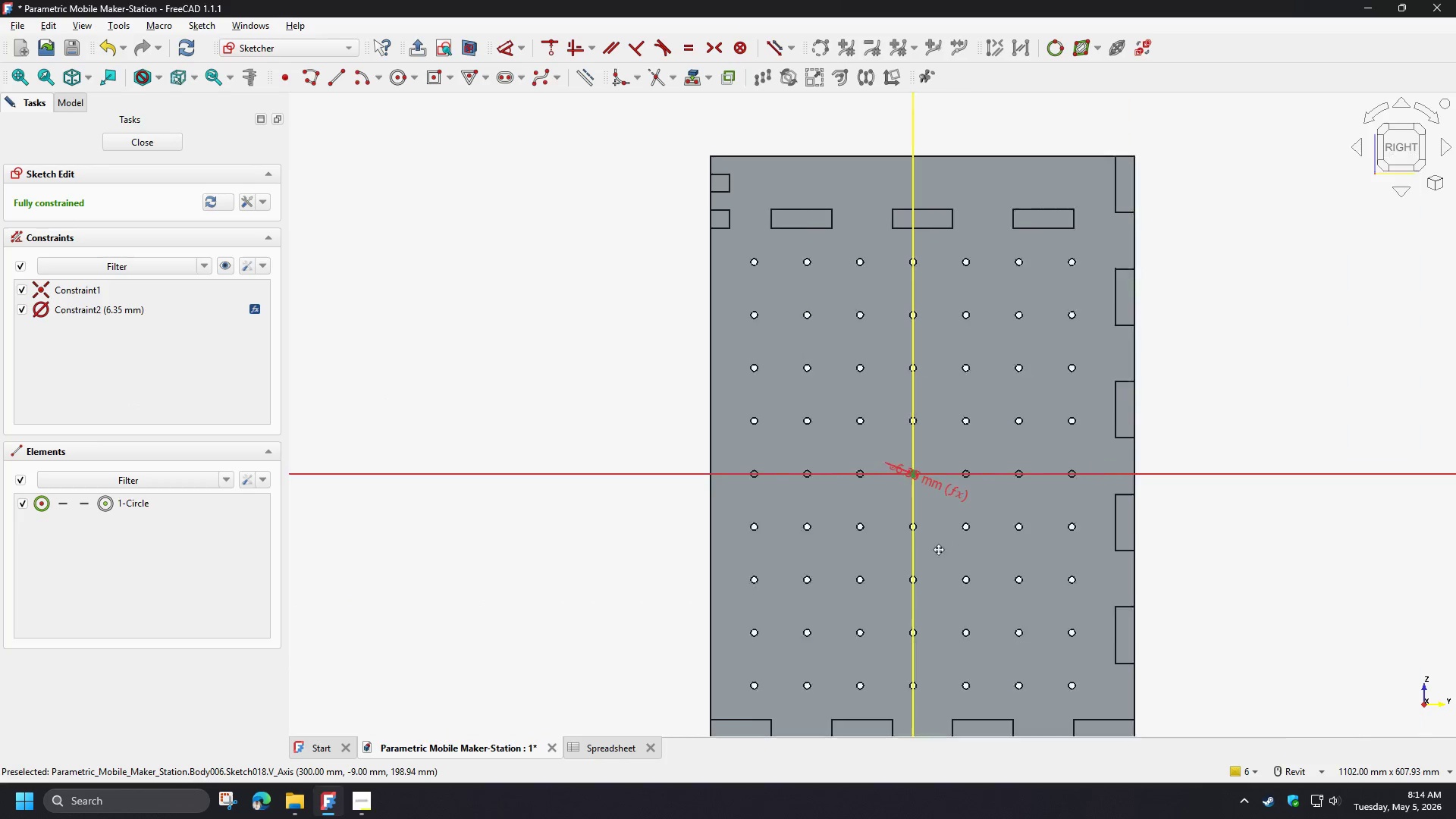 
scroll: coordinate [849, 511], scroll_direction: up, amount: 8.0
 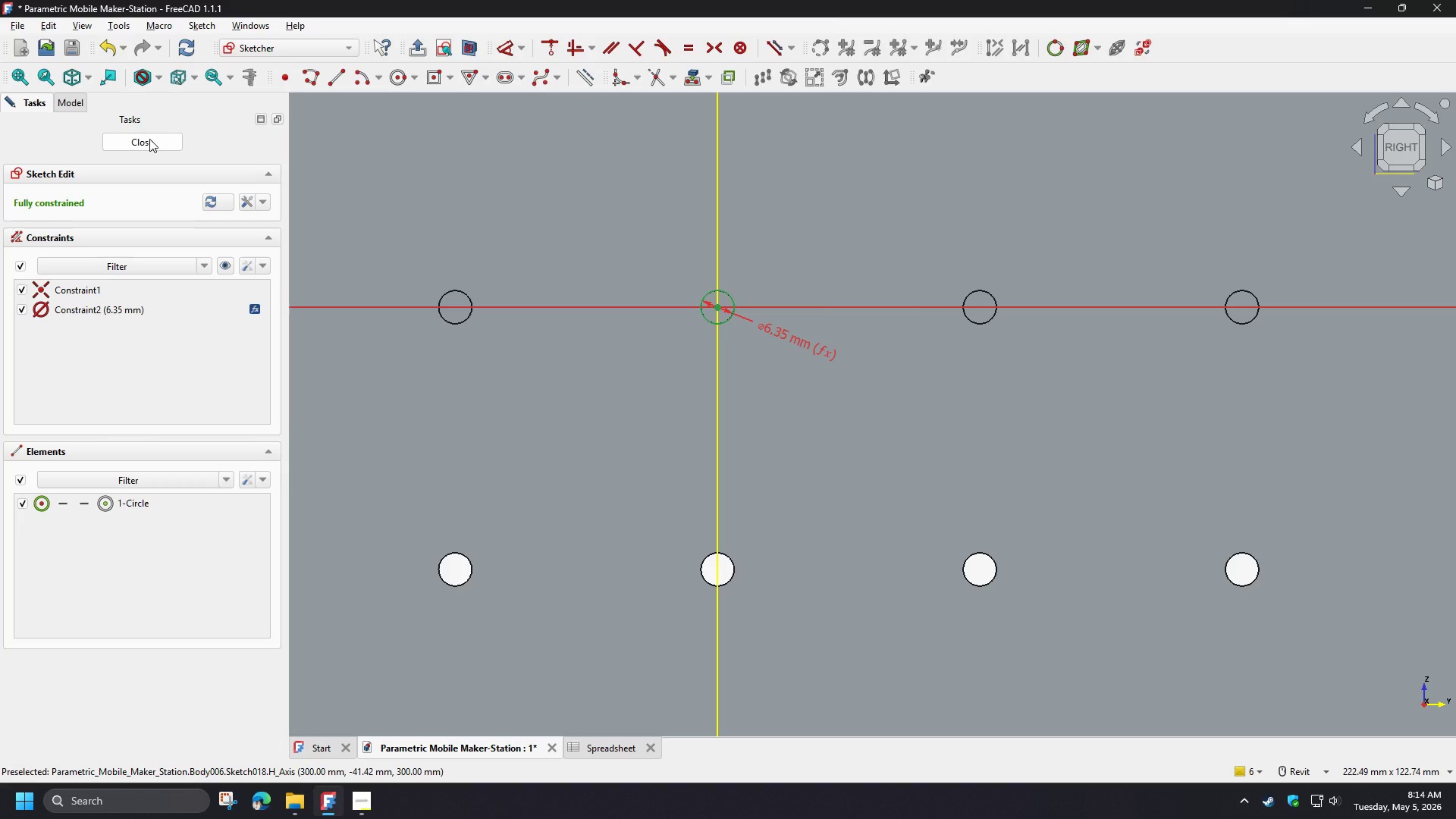 
wait(19.6)
 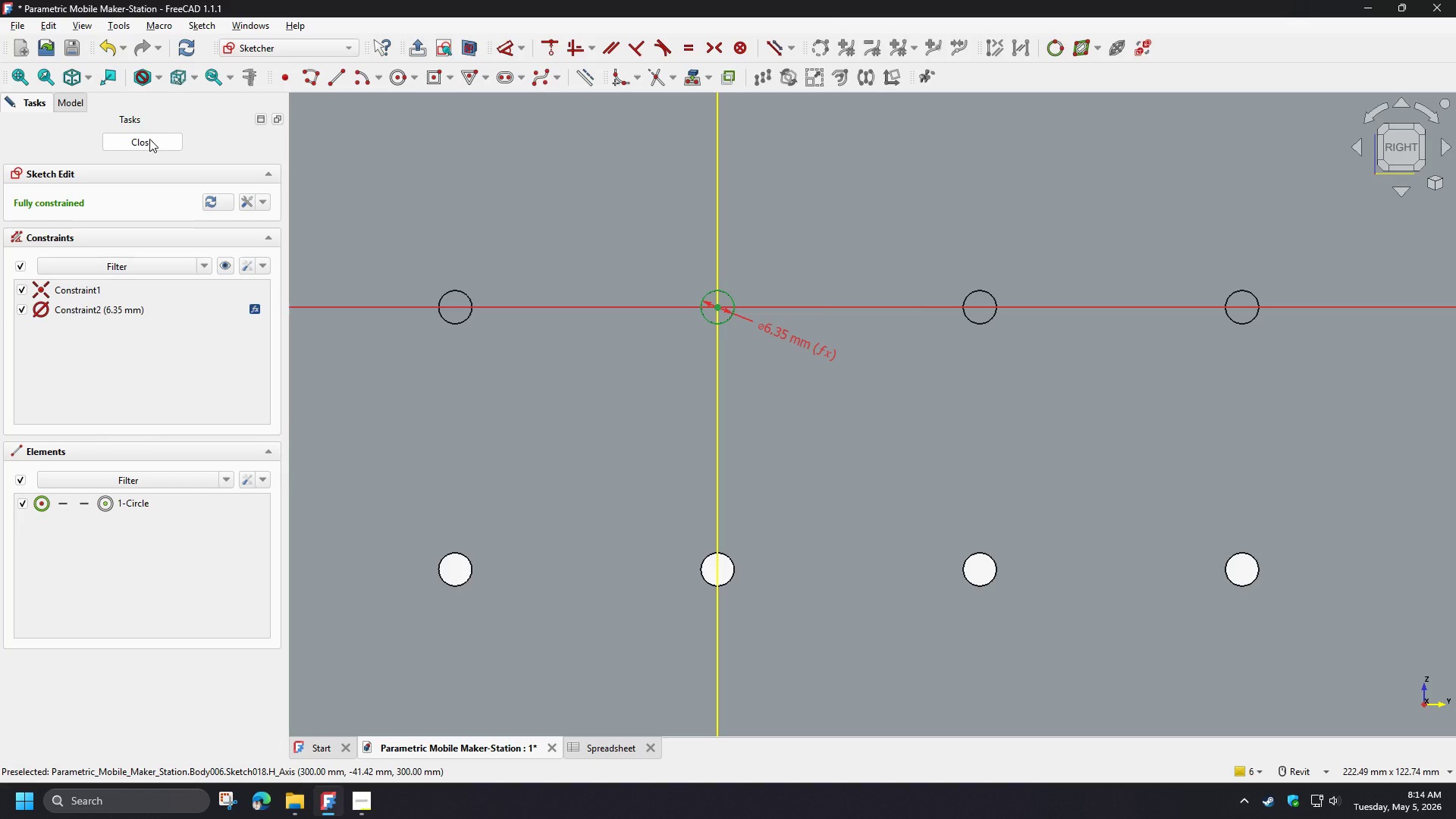 
left_click([149, 139])
 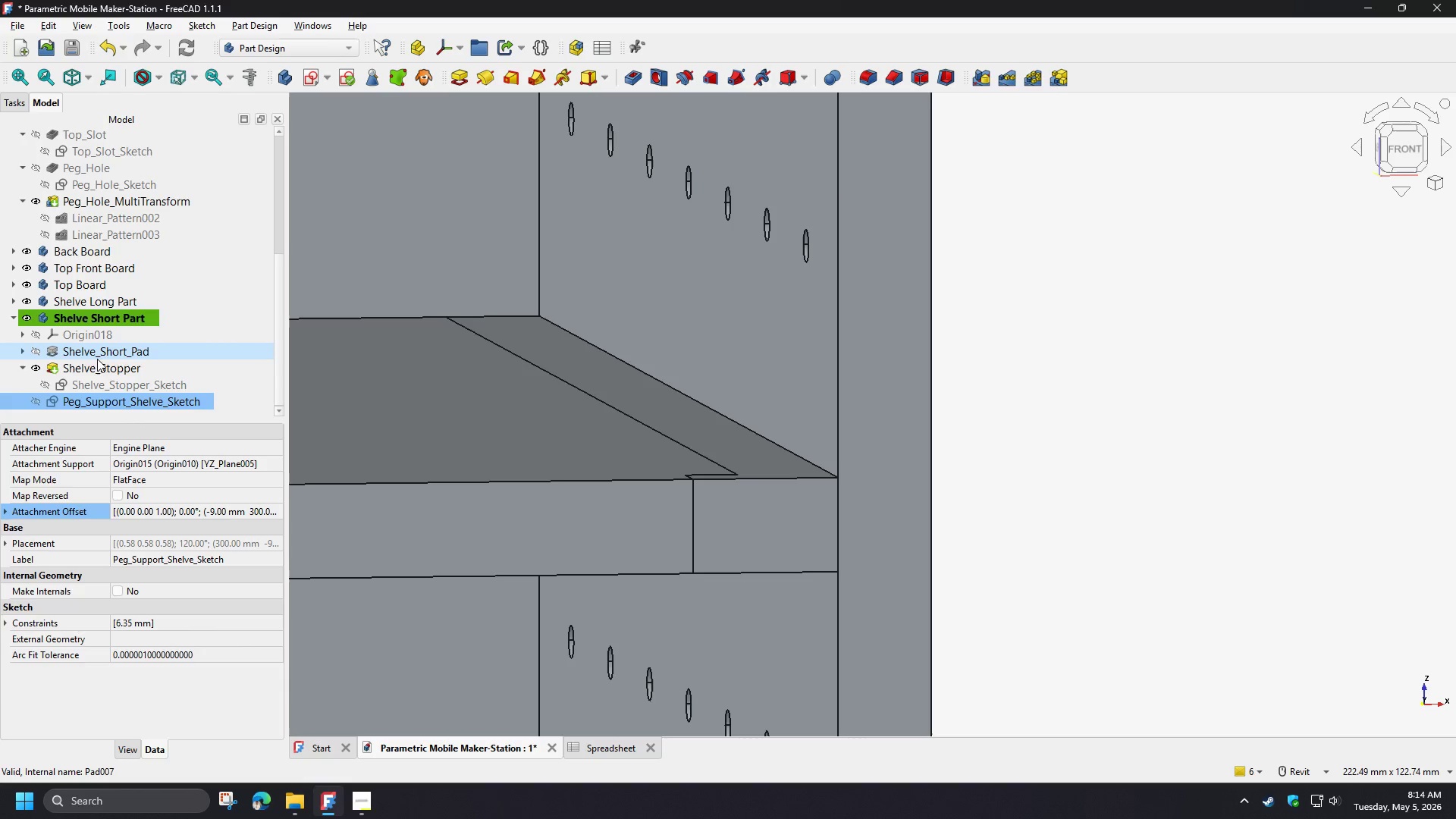 
wait(19.72)
 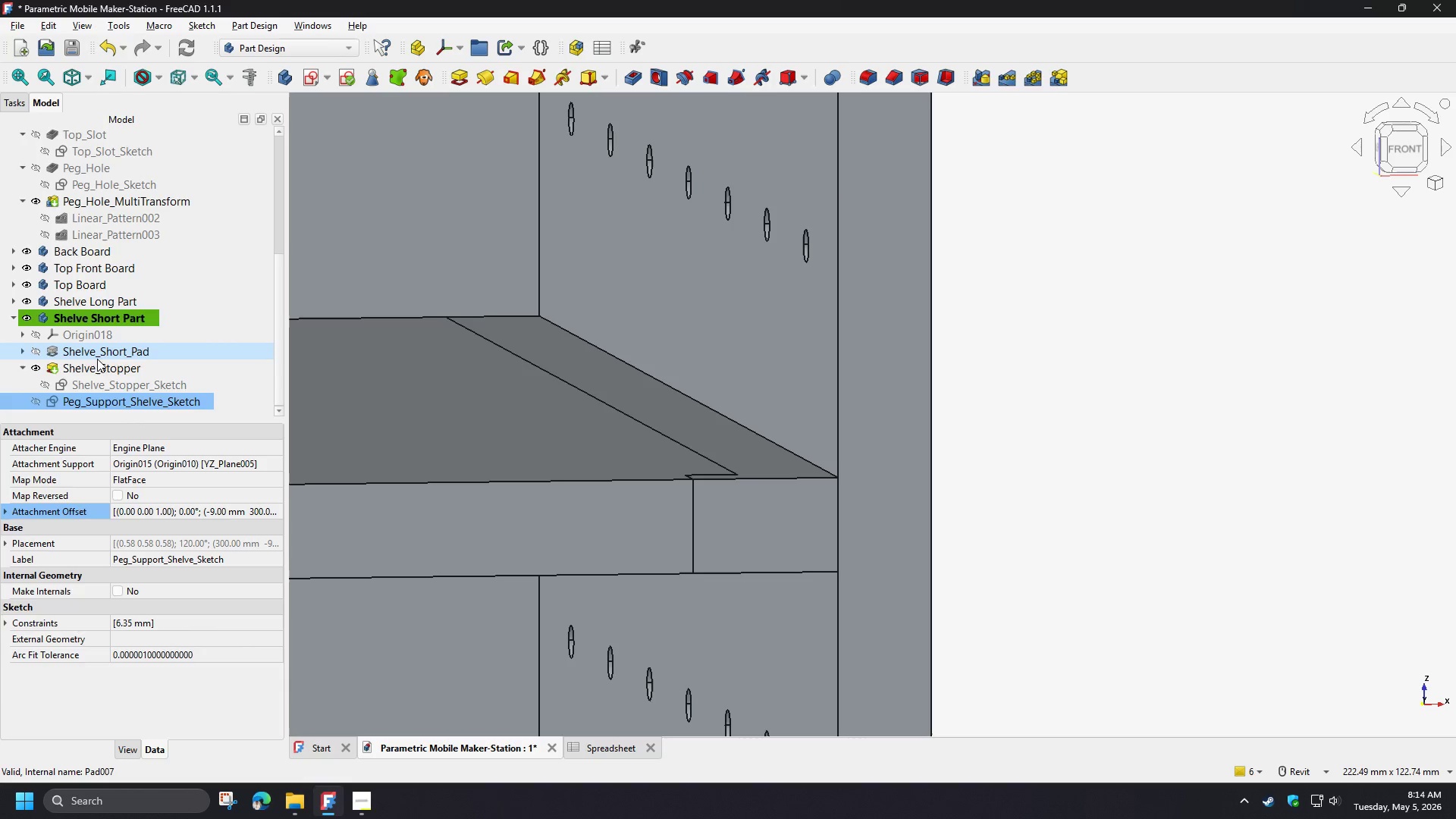 
left_click([27, 352])
 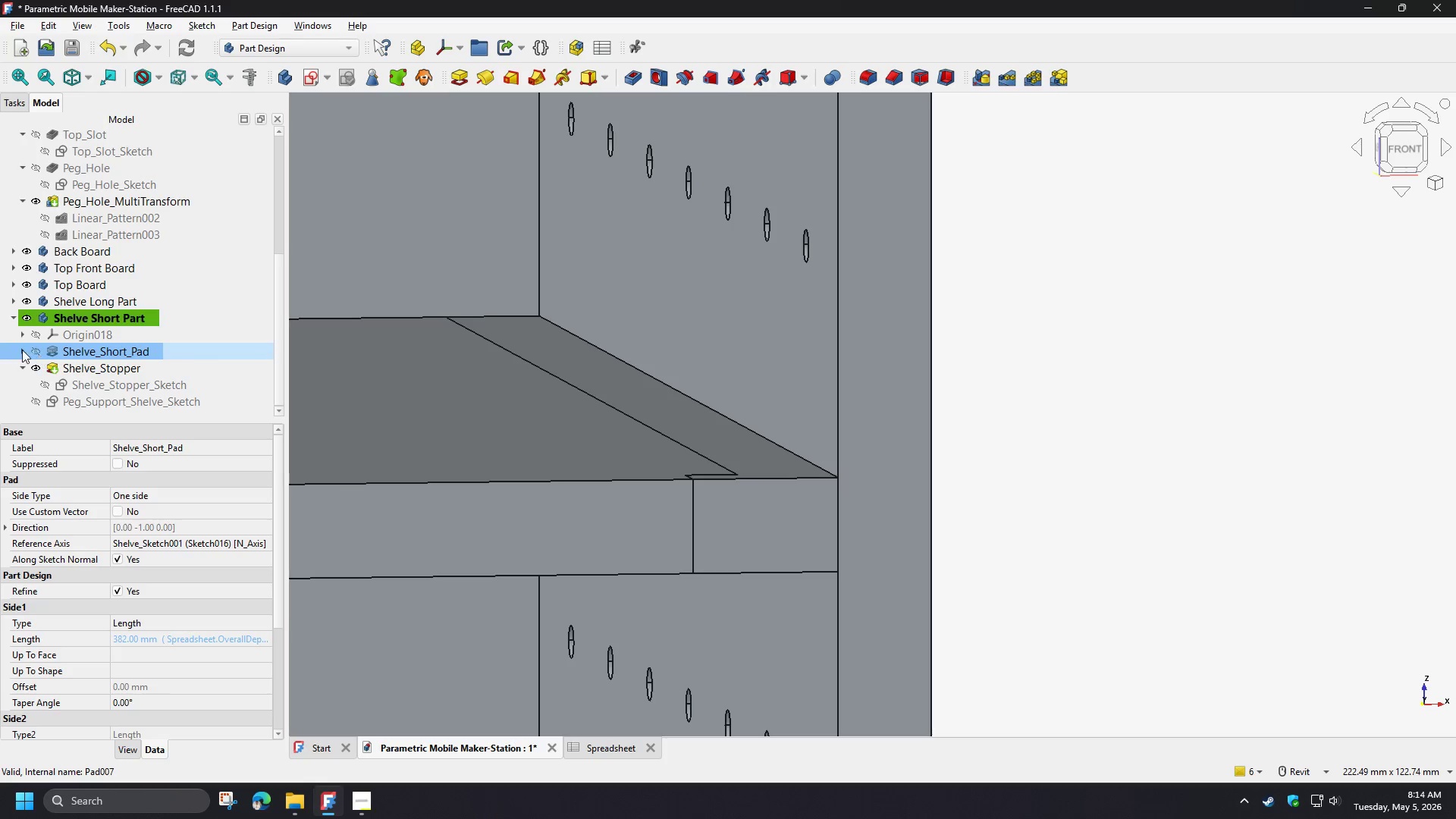 
left_click([20, 350])
 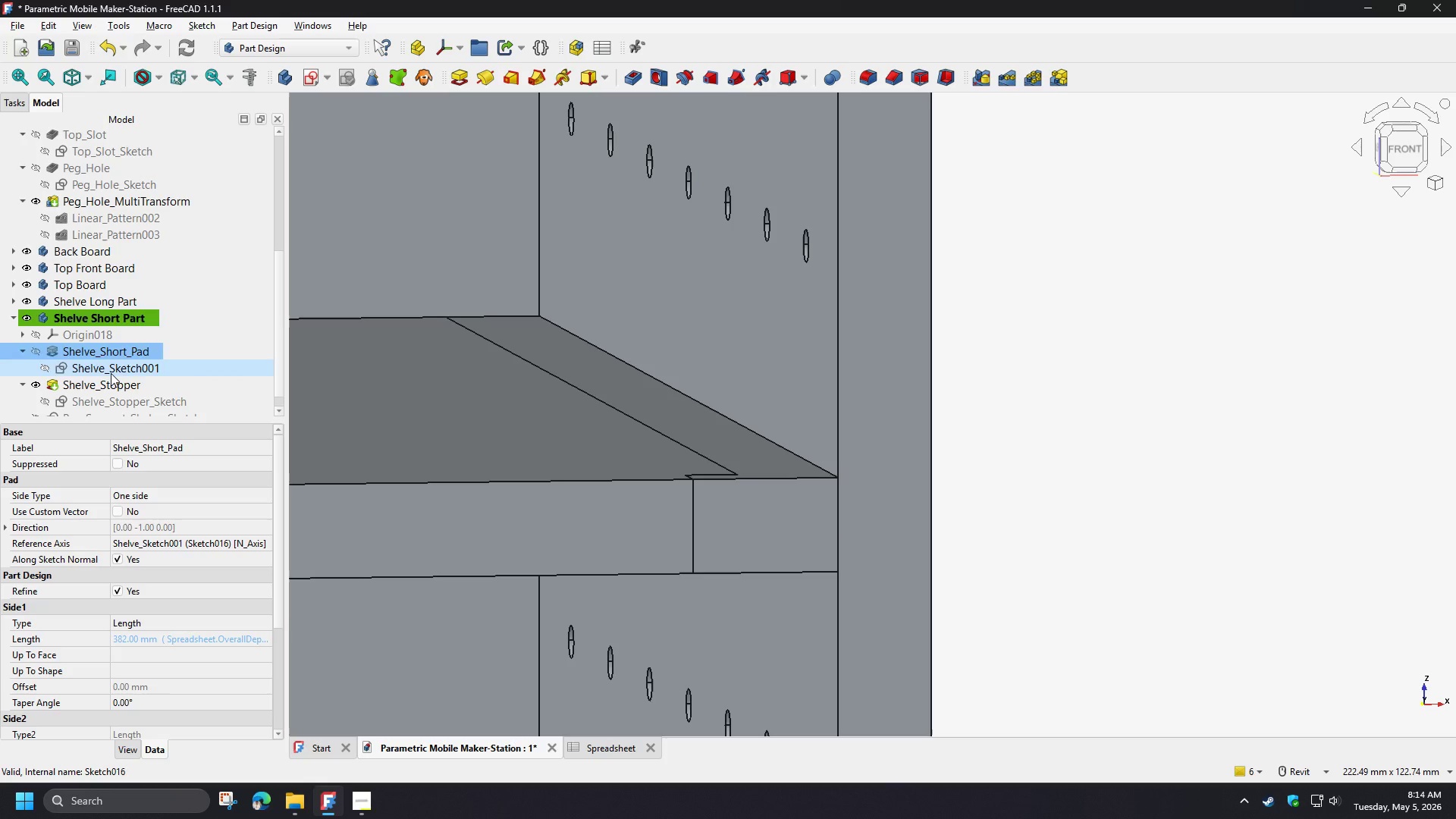 
left_click_drag(start_coordinate=[111, 373], to_coordinate=[111, 366])
 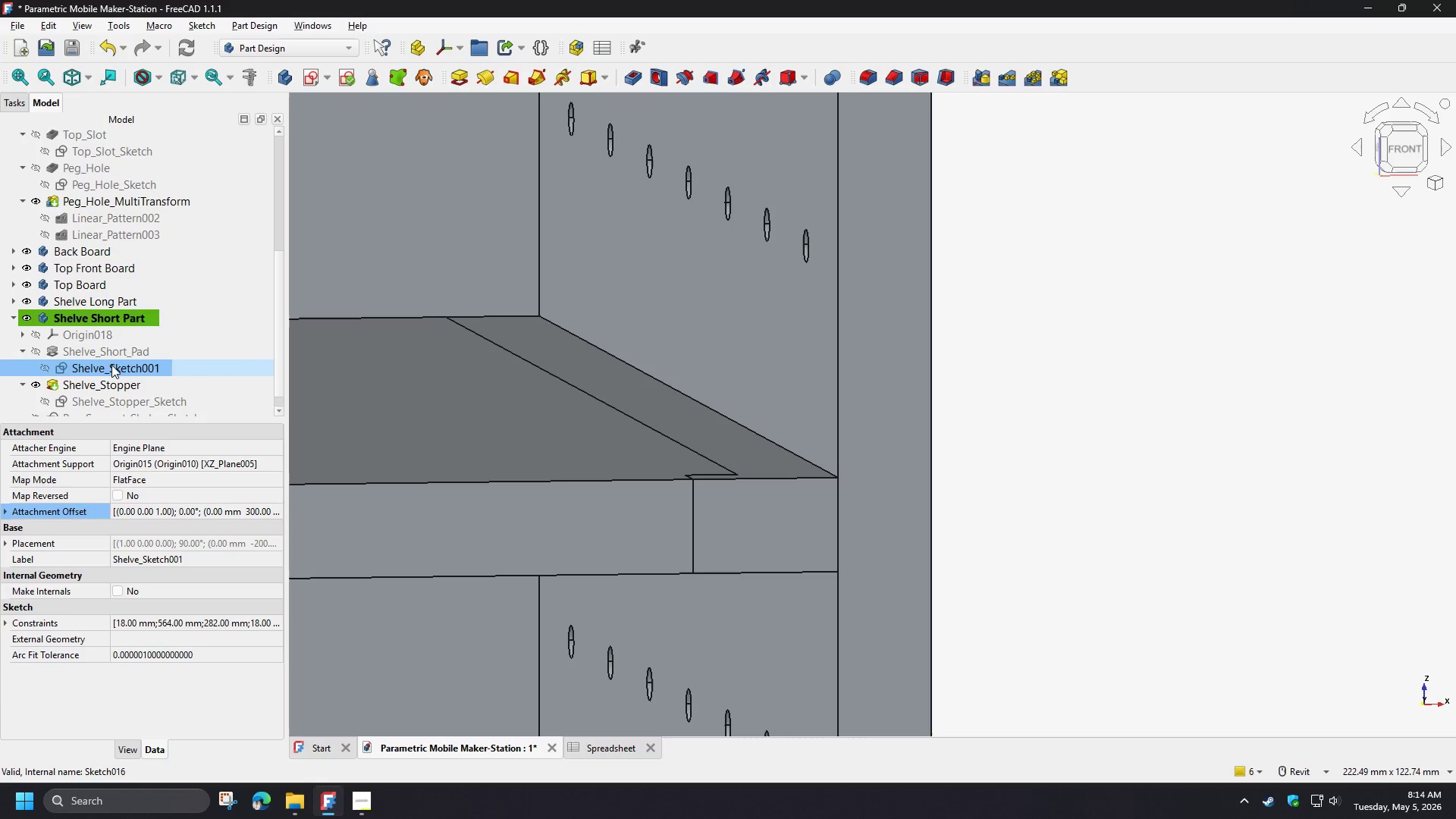 
double_click([111, 365])
 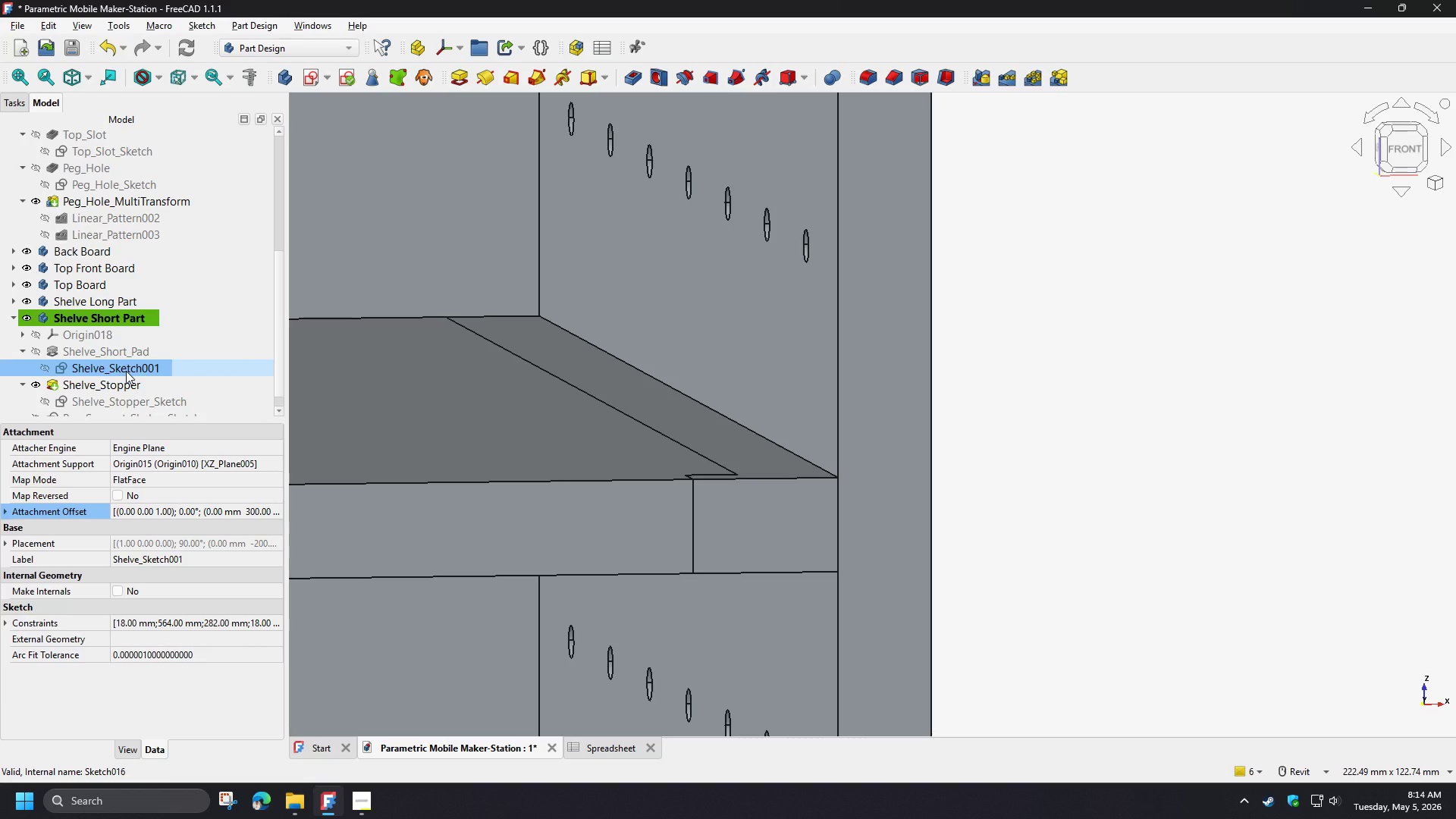 
double_click([126, 371])
 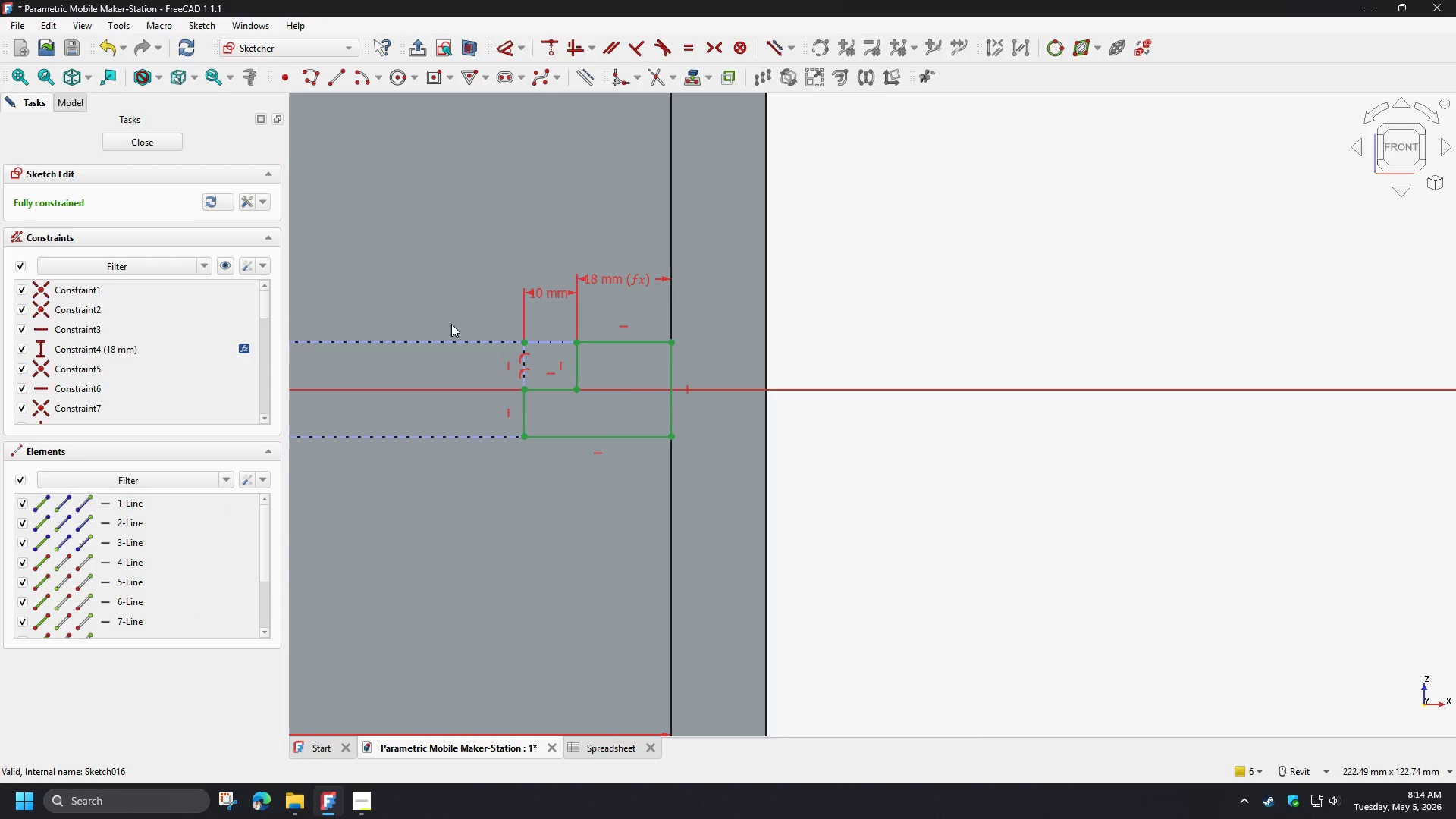 
scroll: coordinate [584, 507], scroll_direction: up, amount: 3.0
 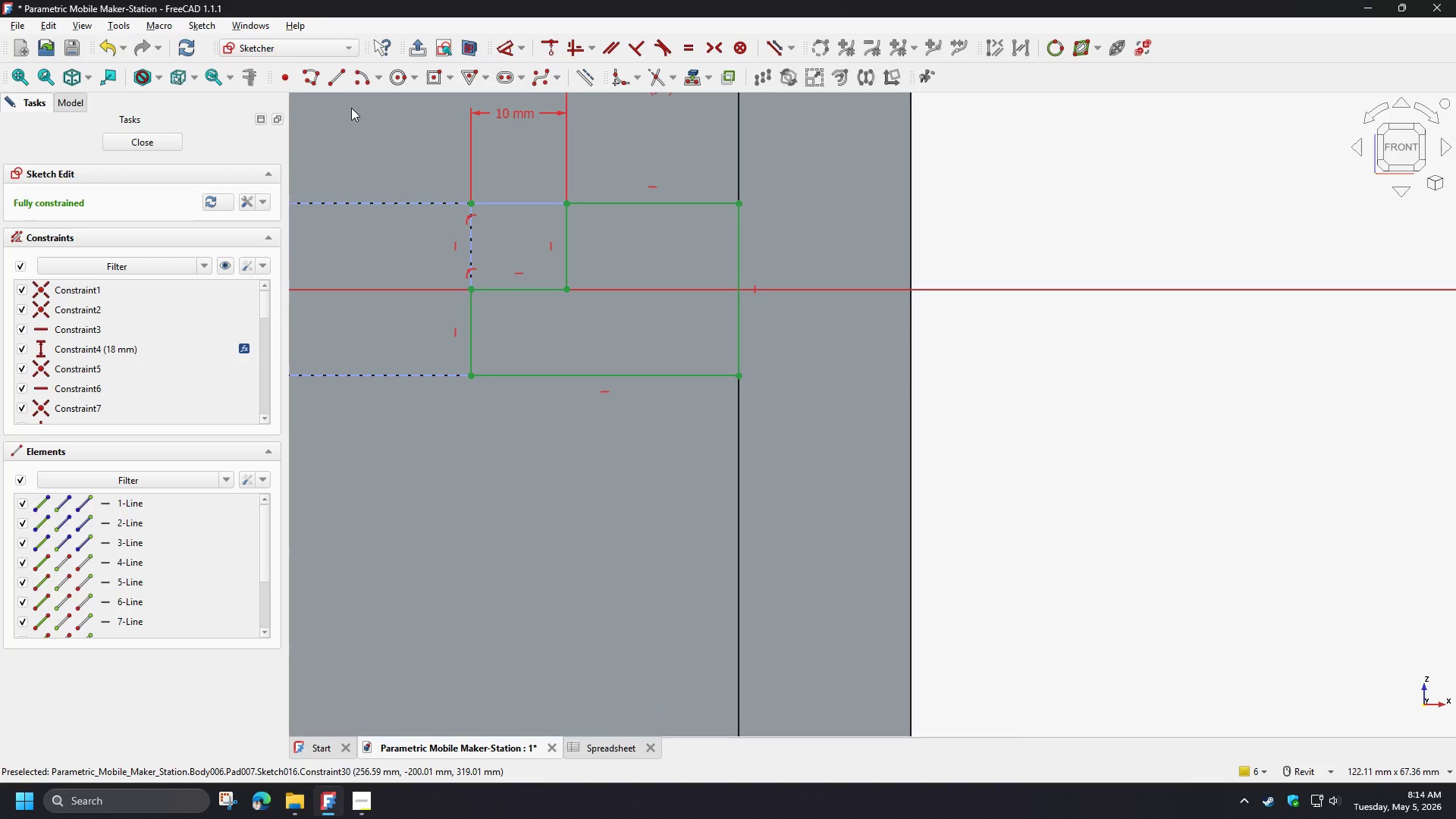 
wait(5.91)
 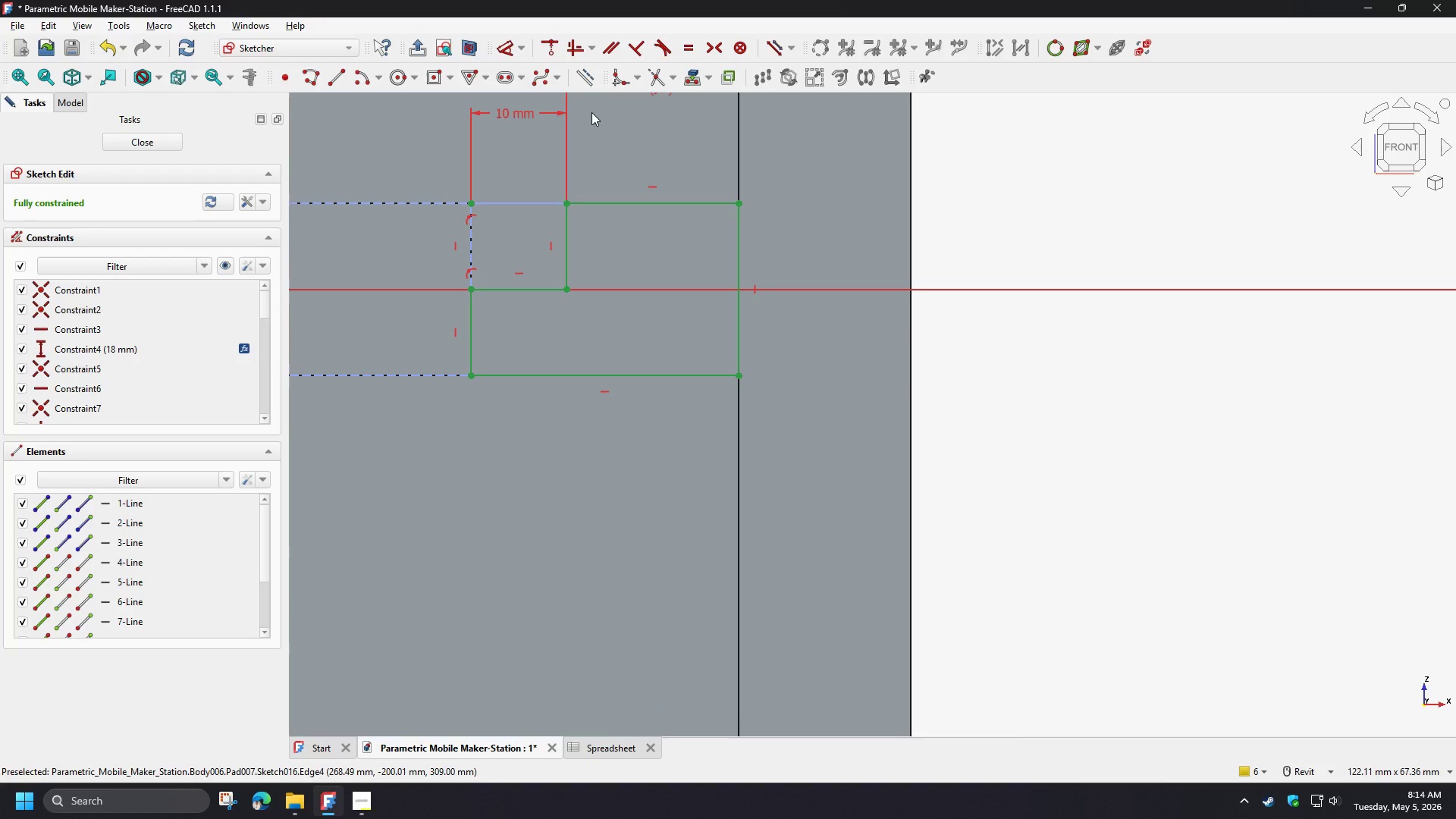 
left_click([315, 81])
 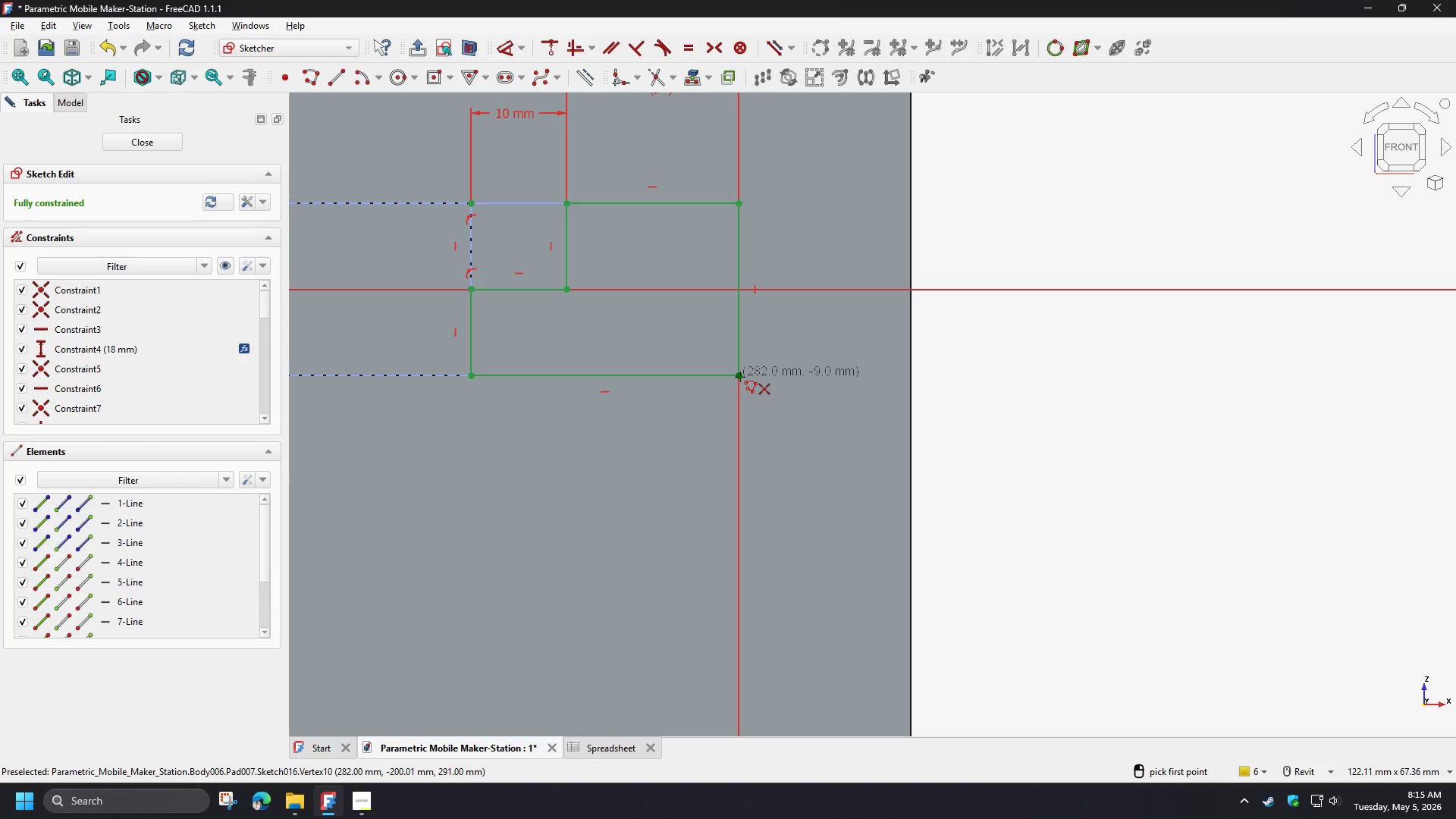 
left_click([740, 377])
 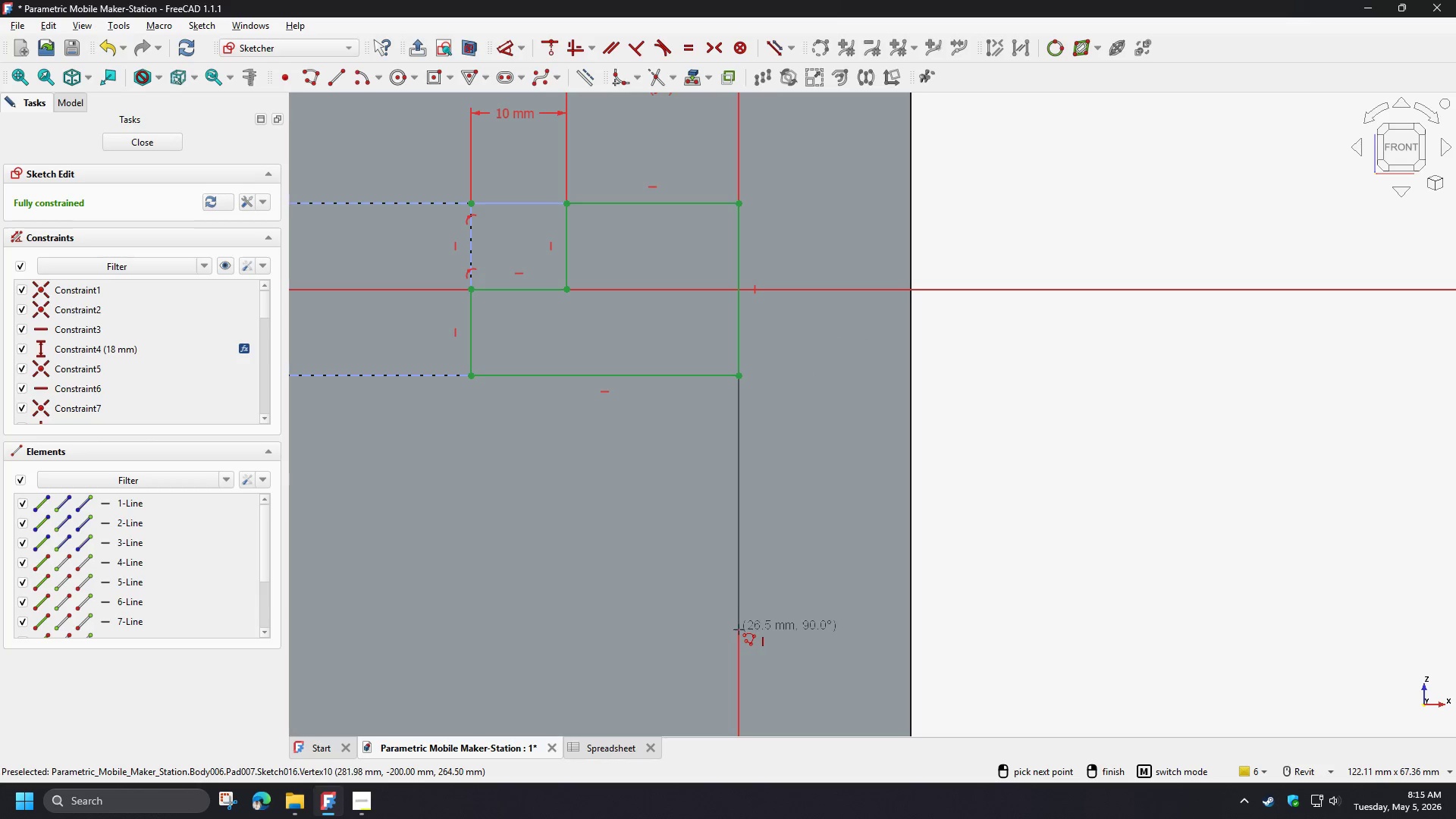 
left_click([739, 629])
 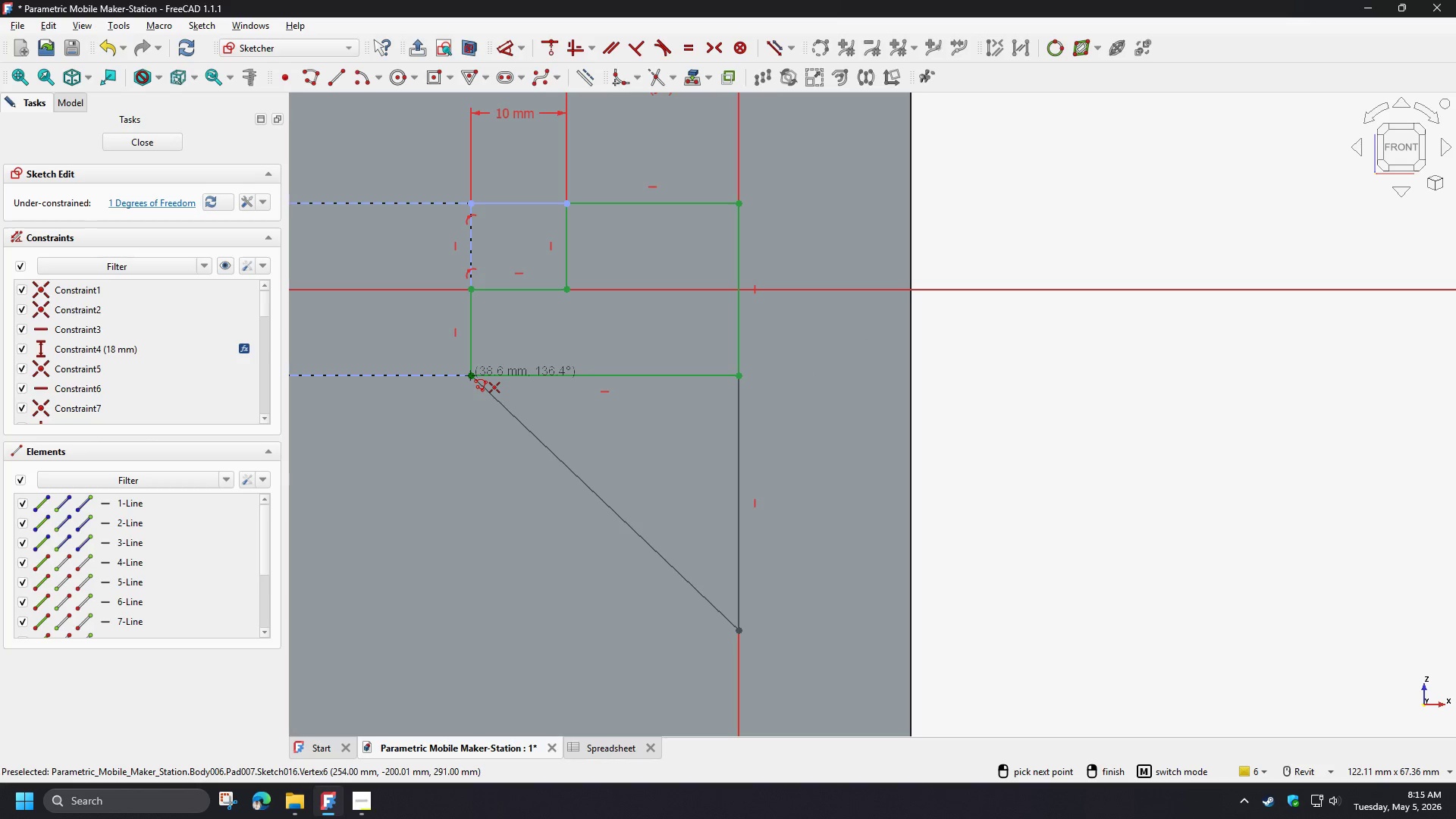 
left_click([470, 375])
 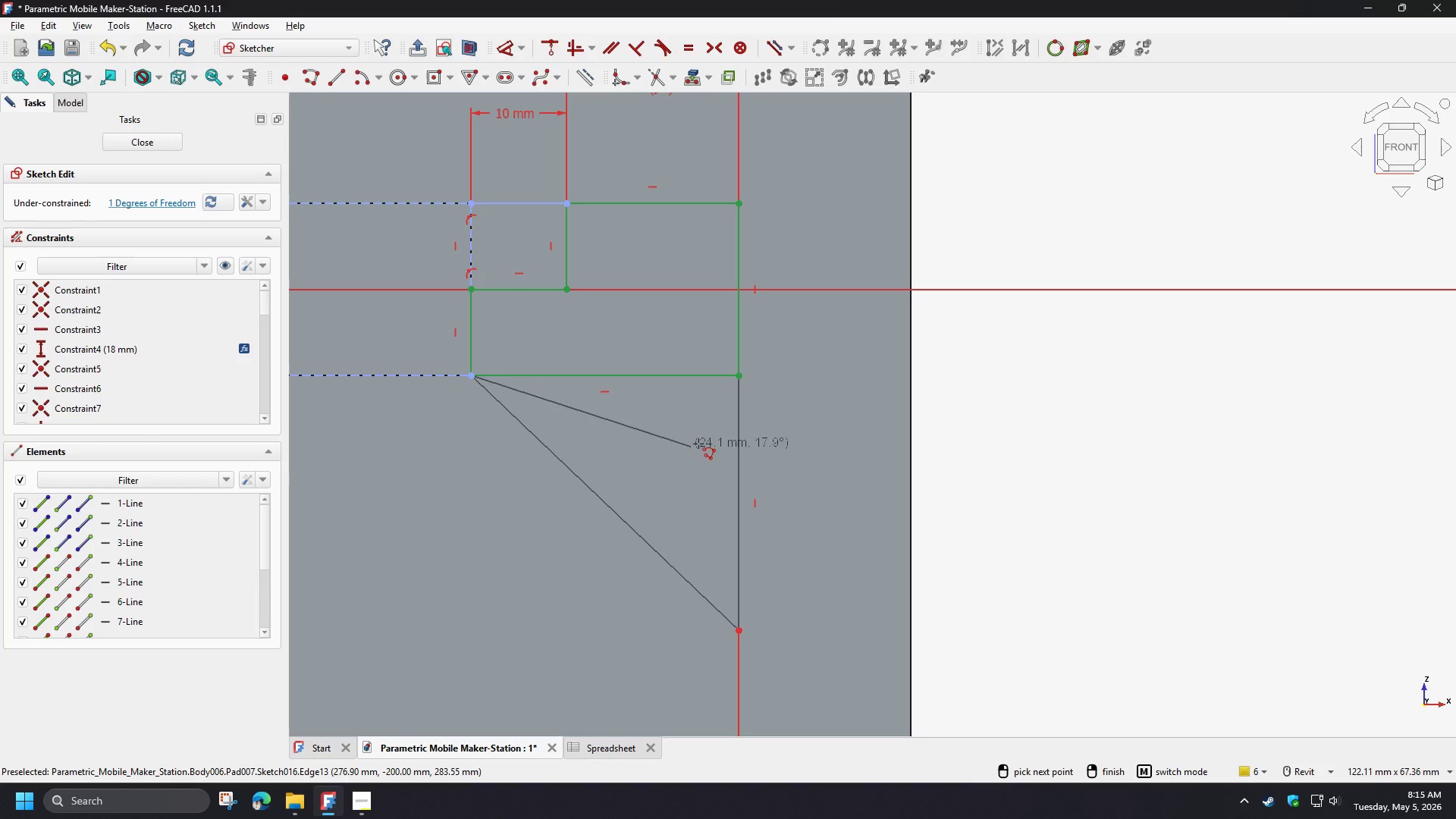 
right_click([698, 444])
 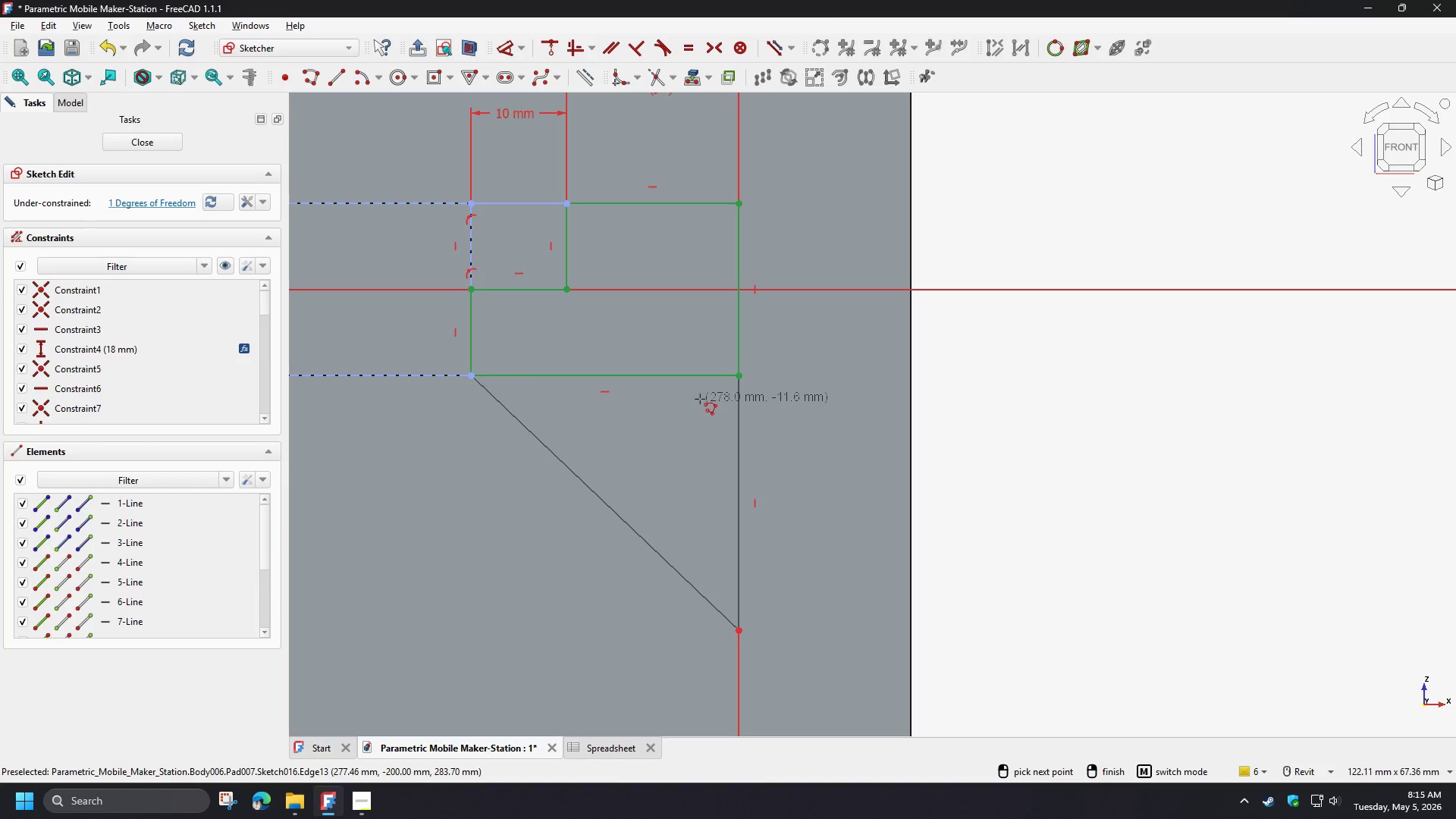 
right_click([698, 397])
 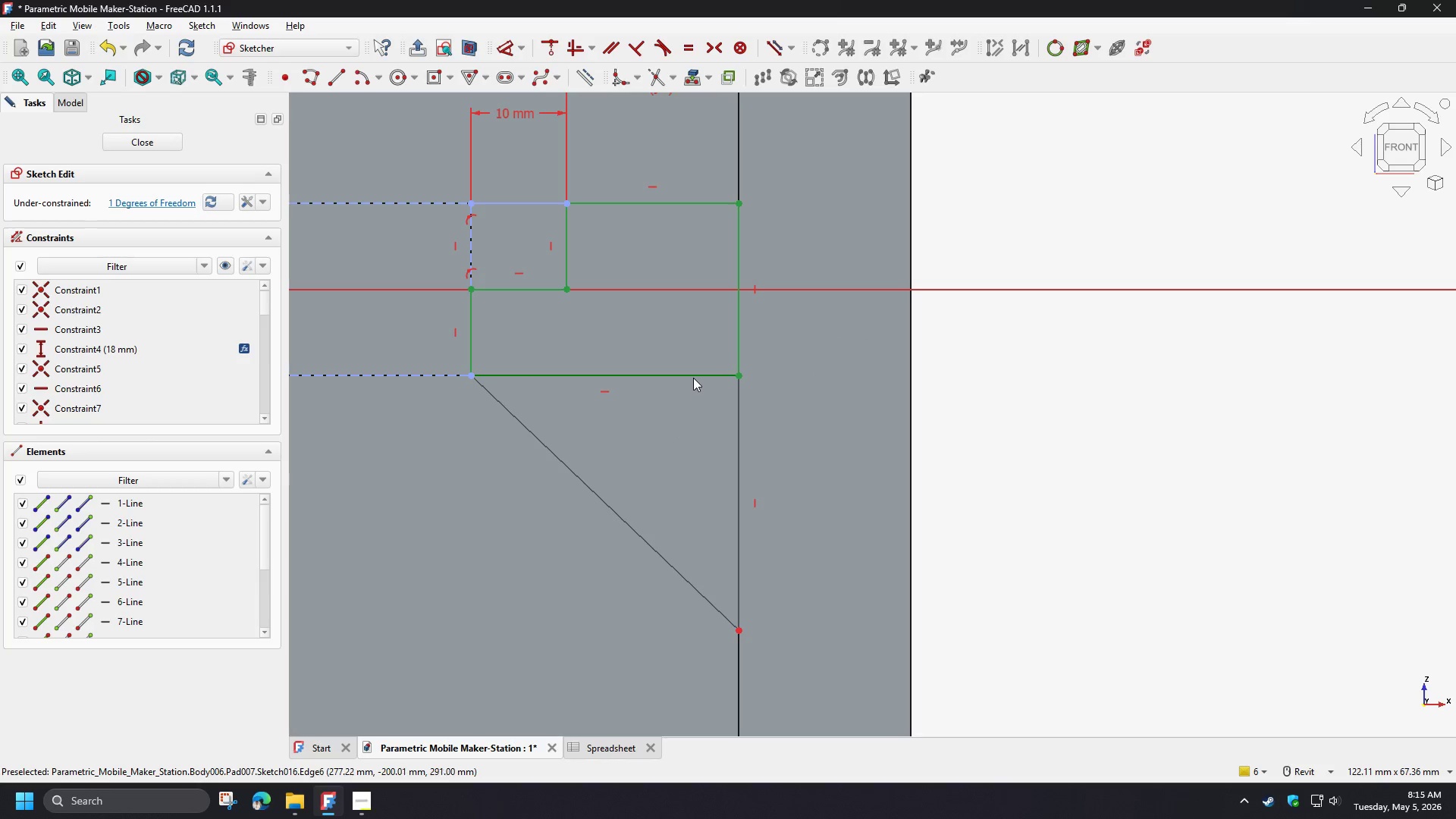 
left_click([693, 376])
 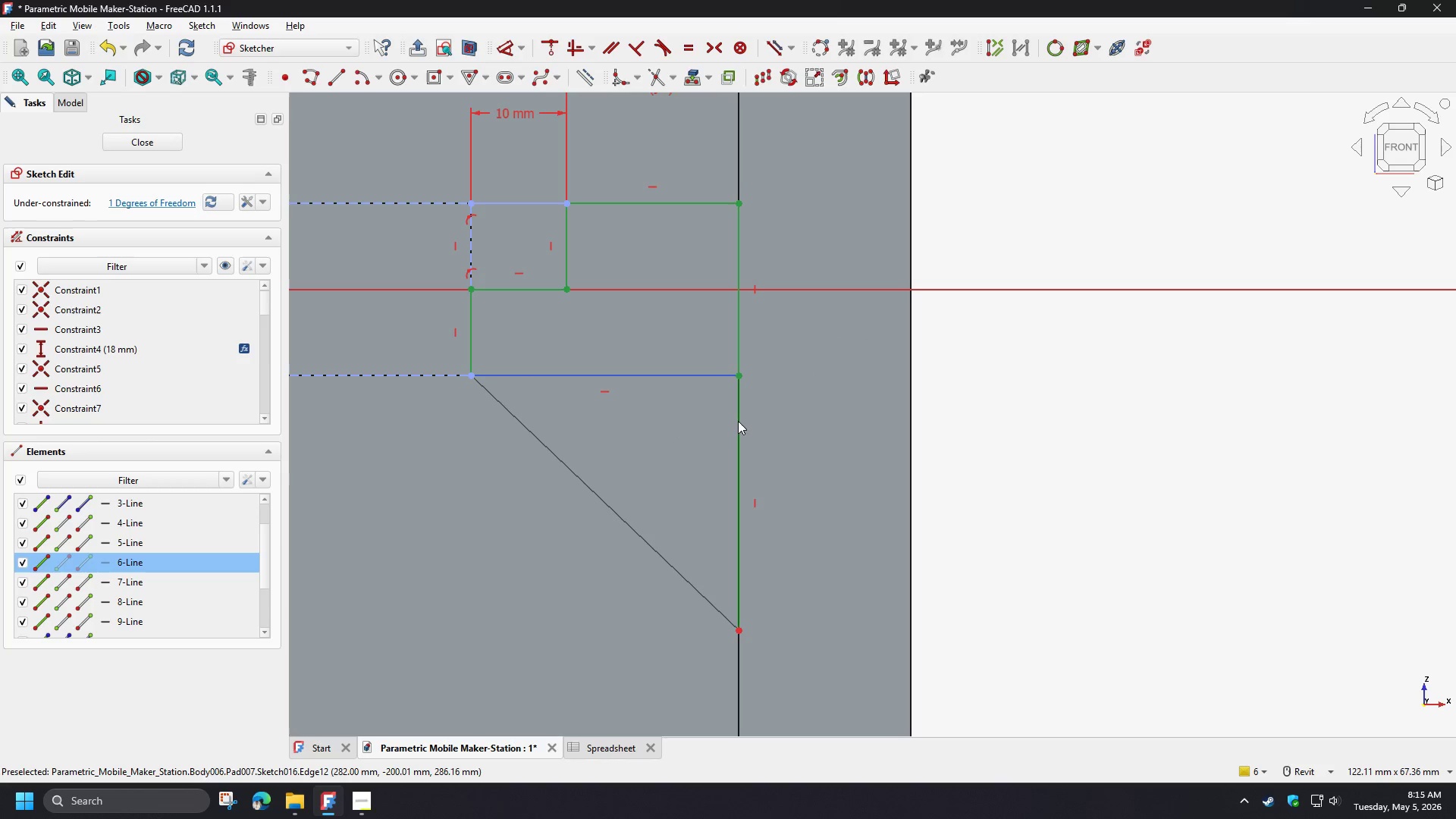 
left_click([738, 421])
 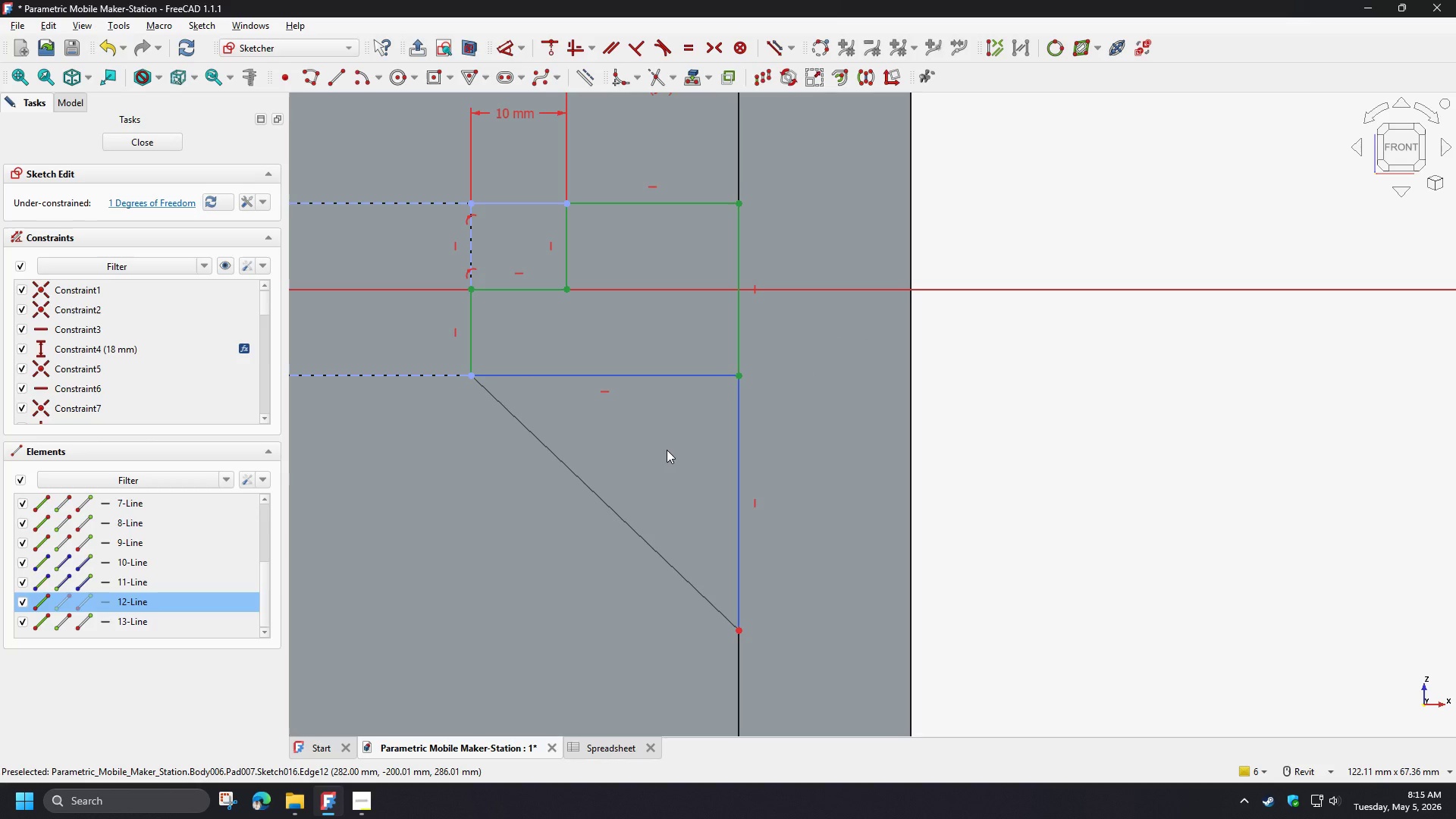 
key(E)
 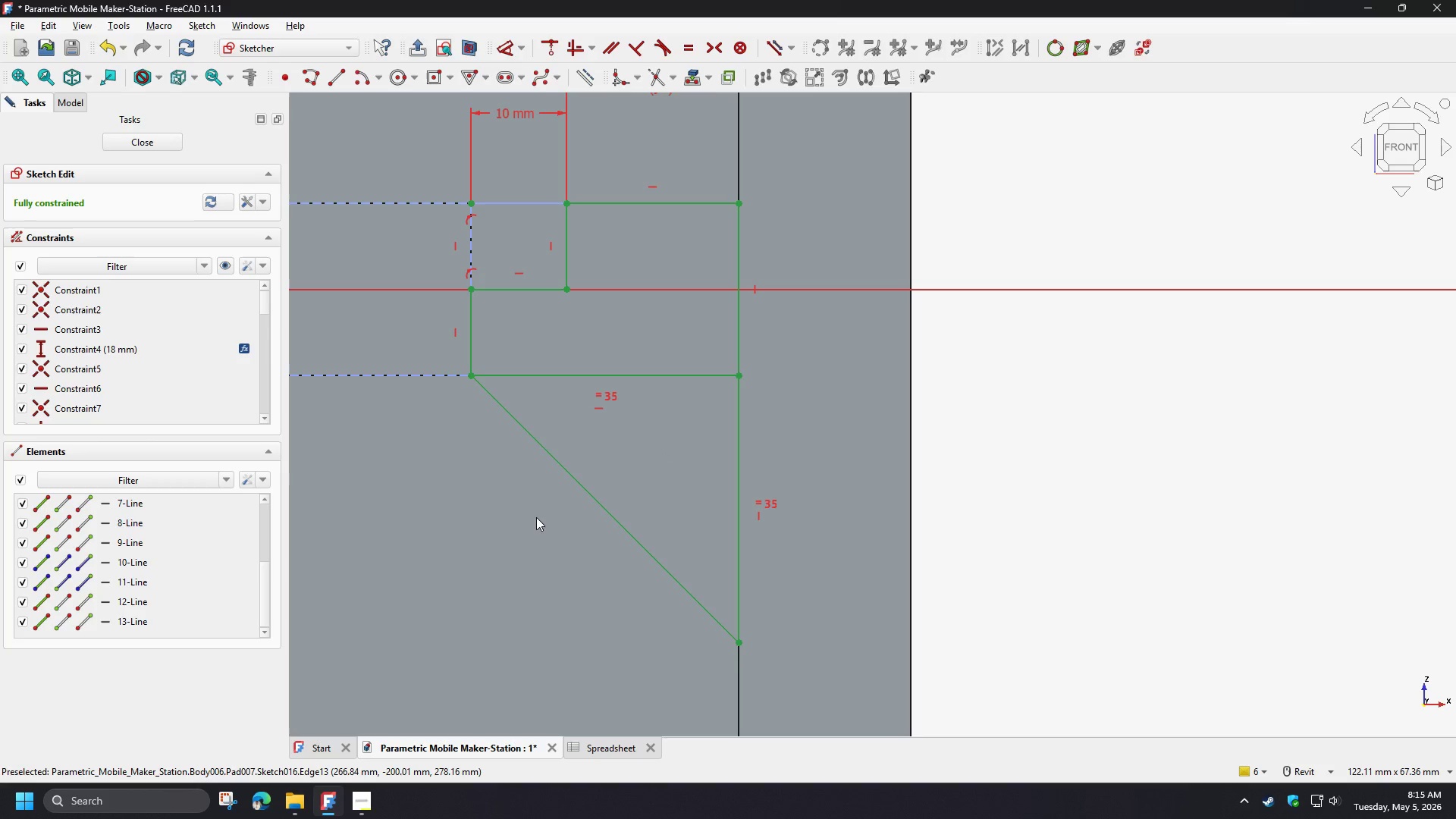 
scroll: coordinate [550, 530], scroll_direction: down, amount: 3.0
 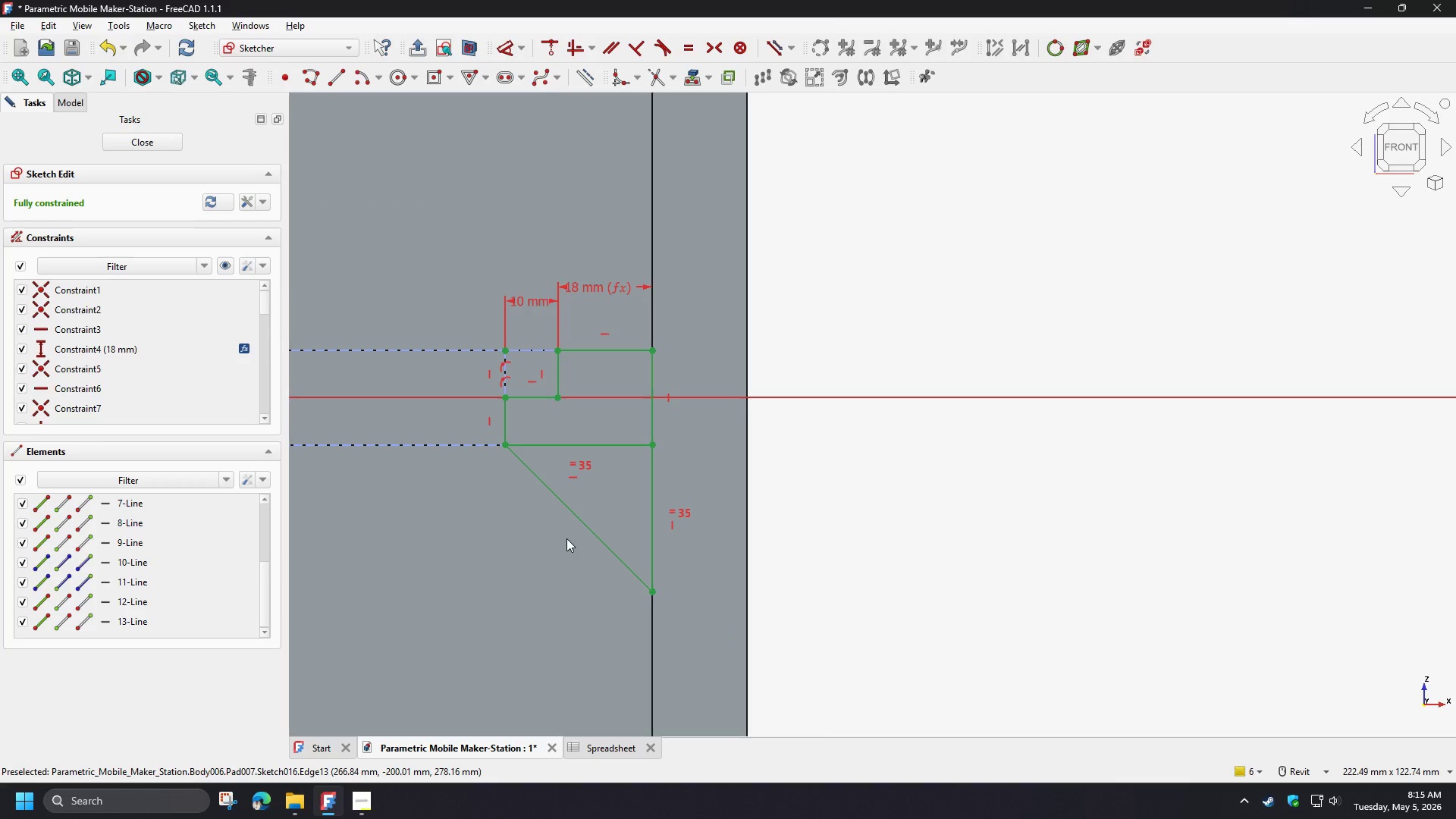 
left_click([576, 518])
 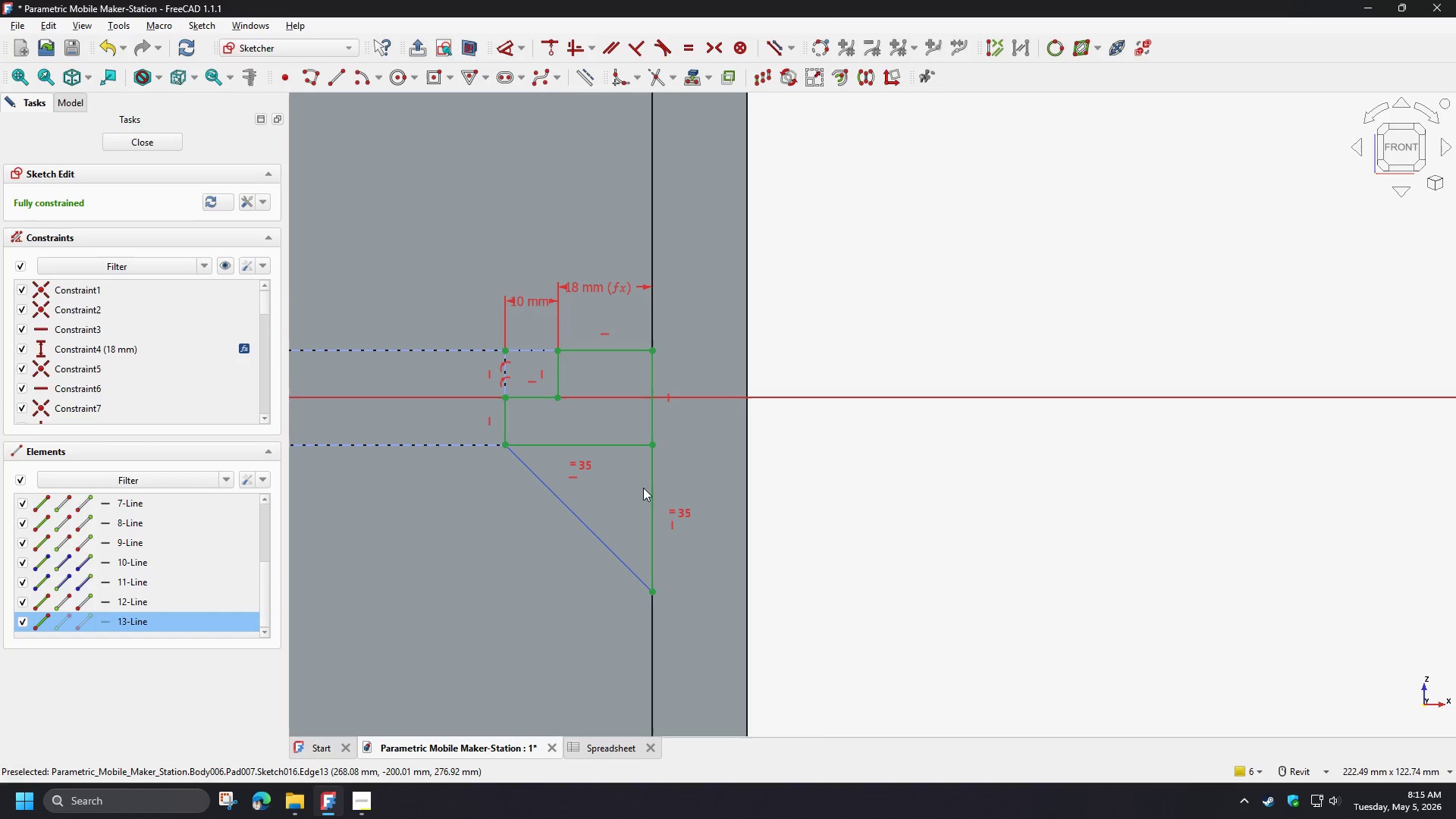 
hold_key(key=ControlLeft, duration=0.56)
left_click([650, 485])
 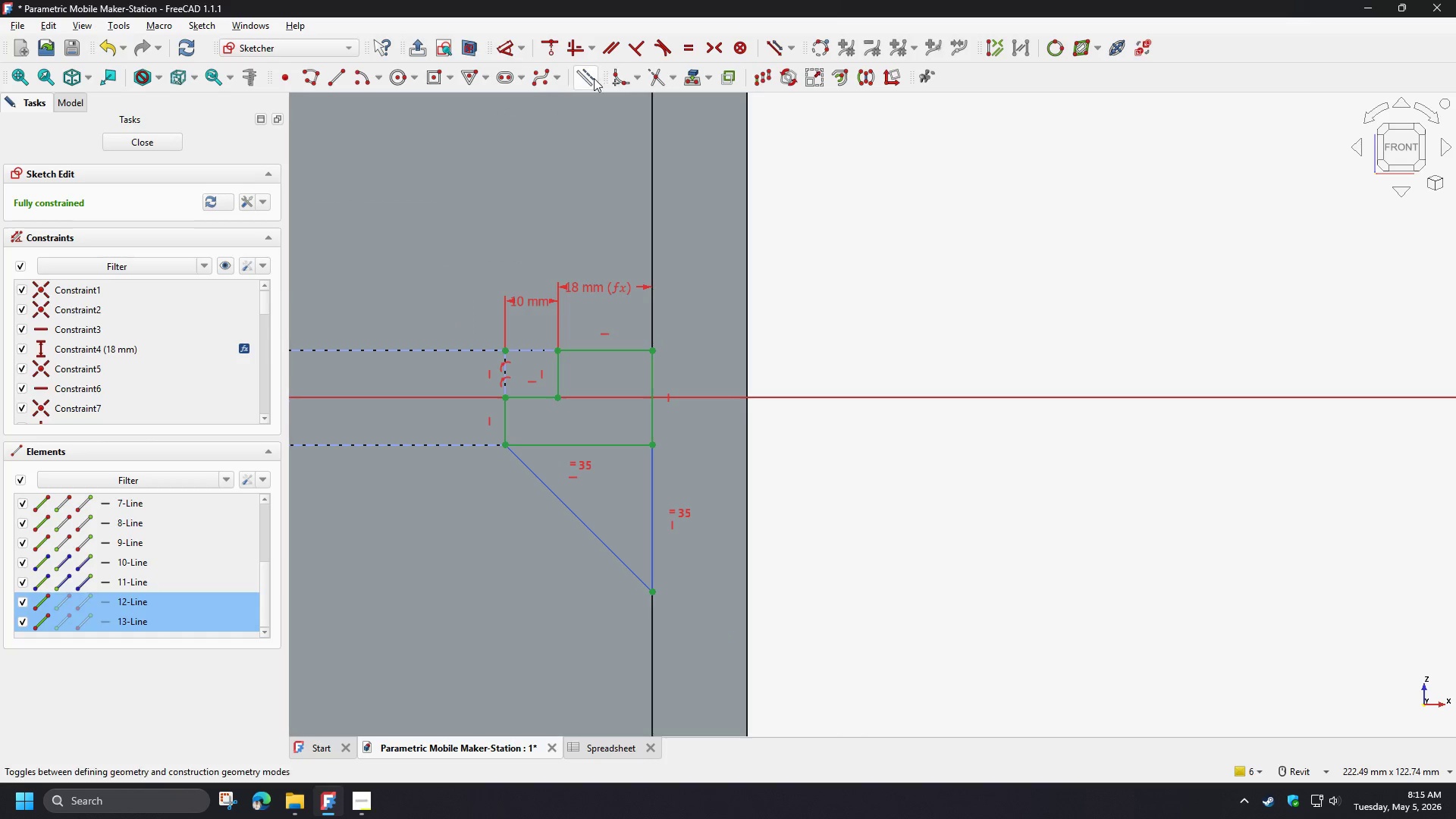 
left_click([592, 80])
 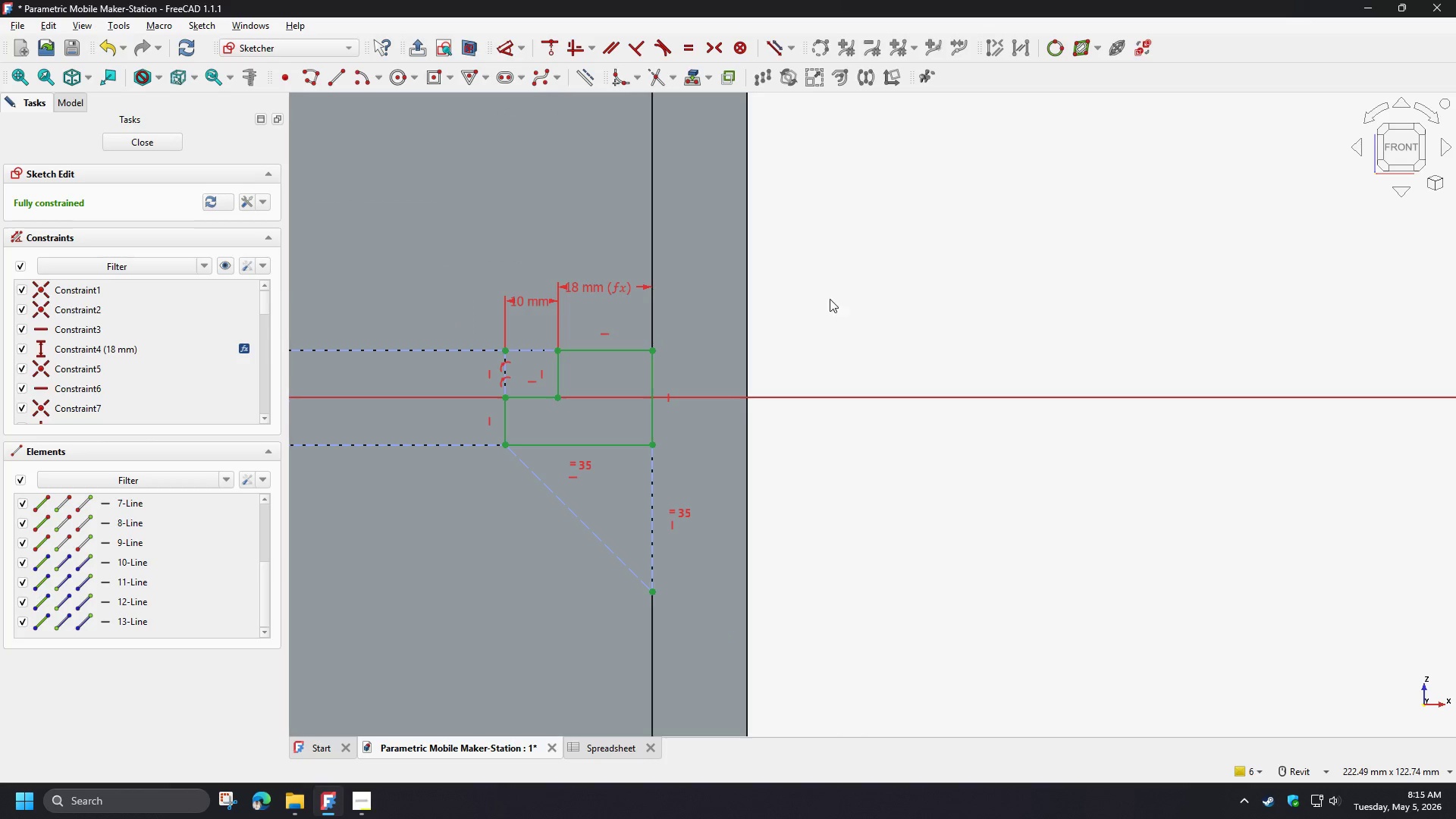 
left_click([836, 303])
 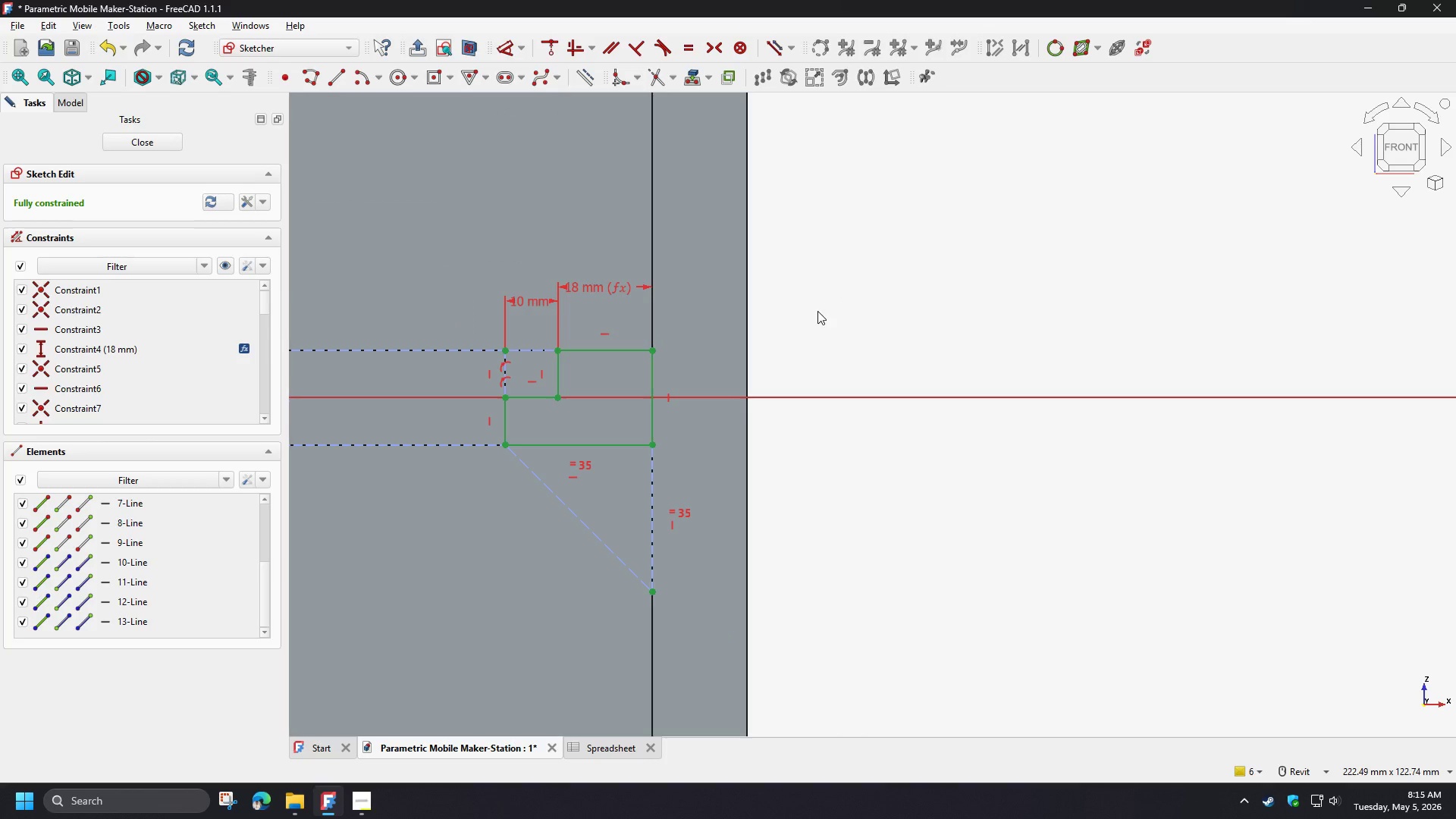 
scroll: coordinate [550, 573], scroll_direction: up, amount: 2.0
 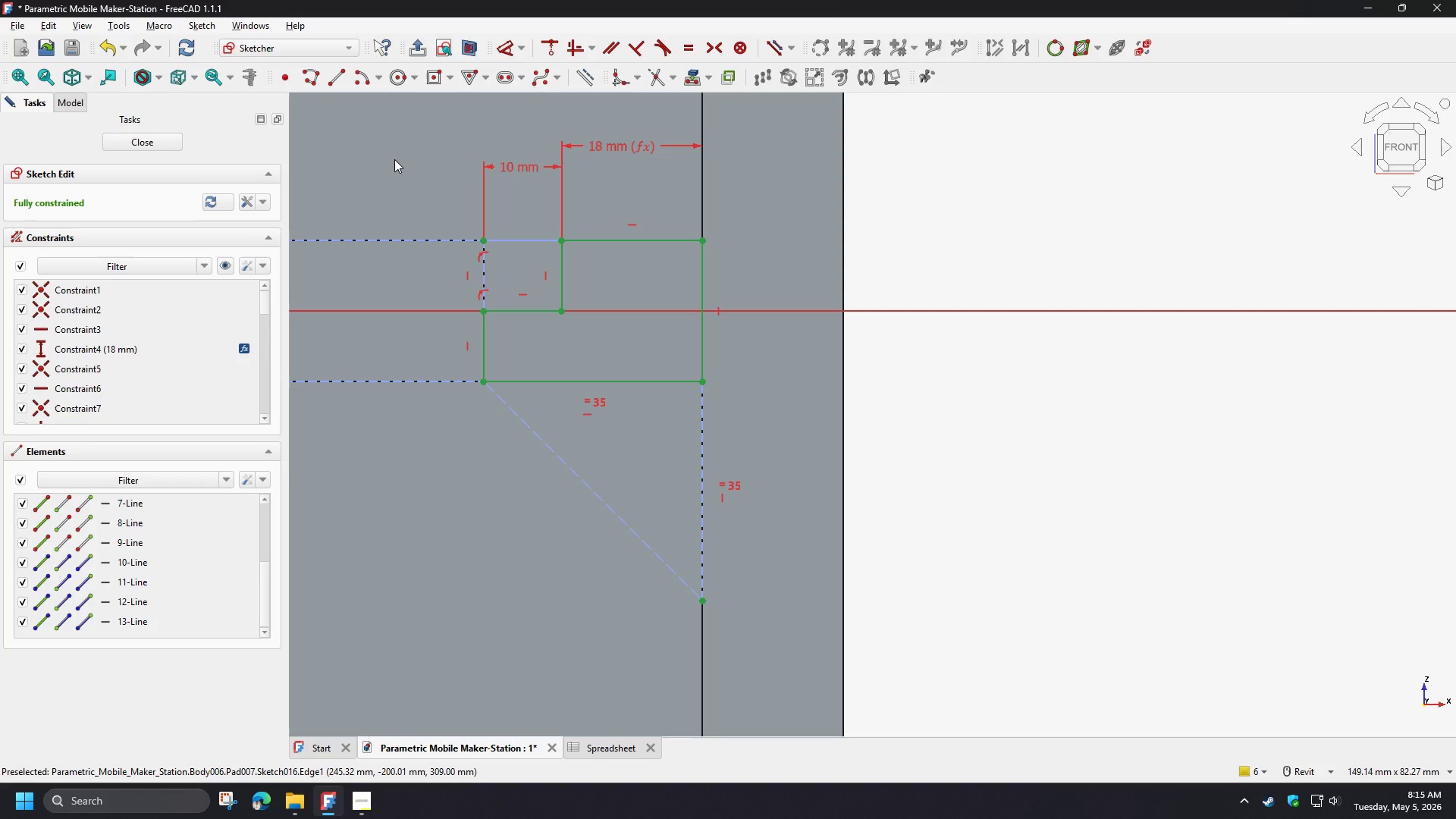 
wait(7.69)
 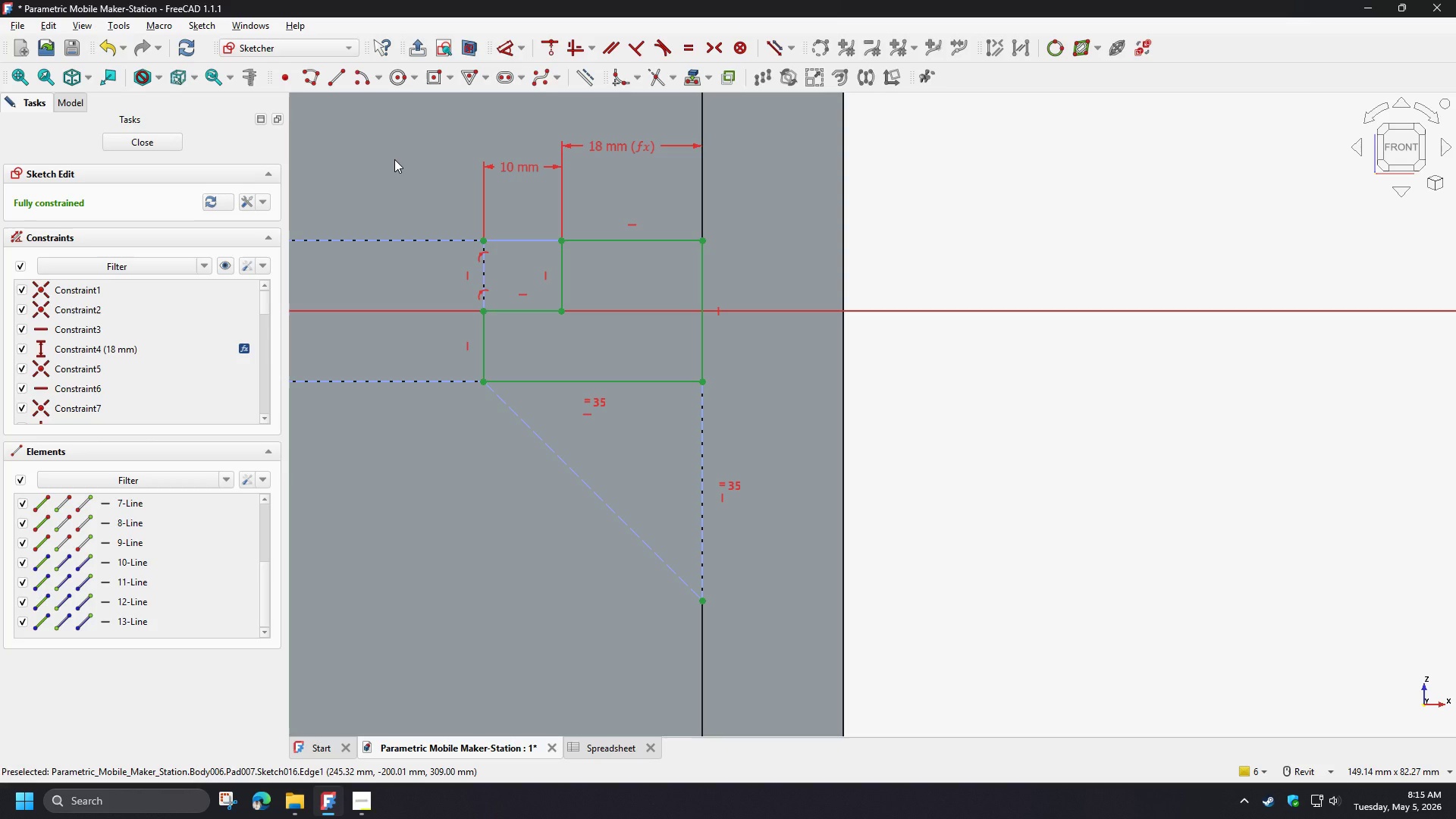 
left_click([482, 382])
 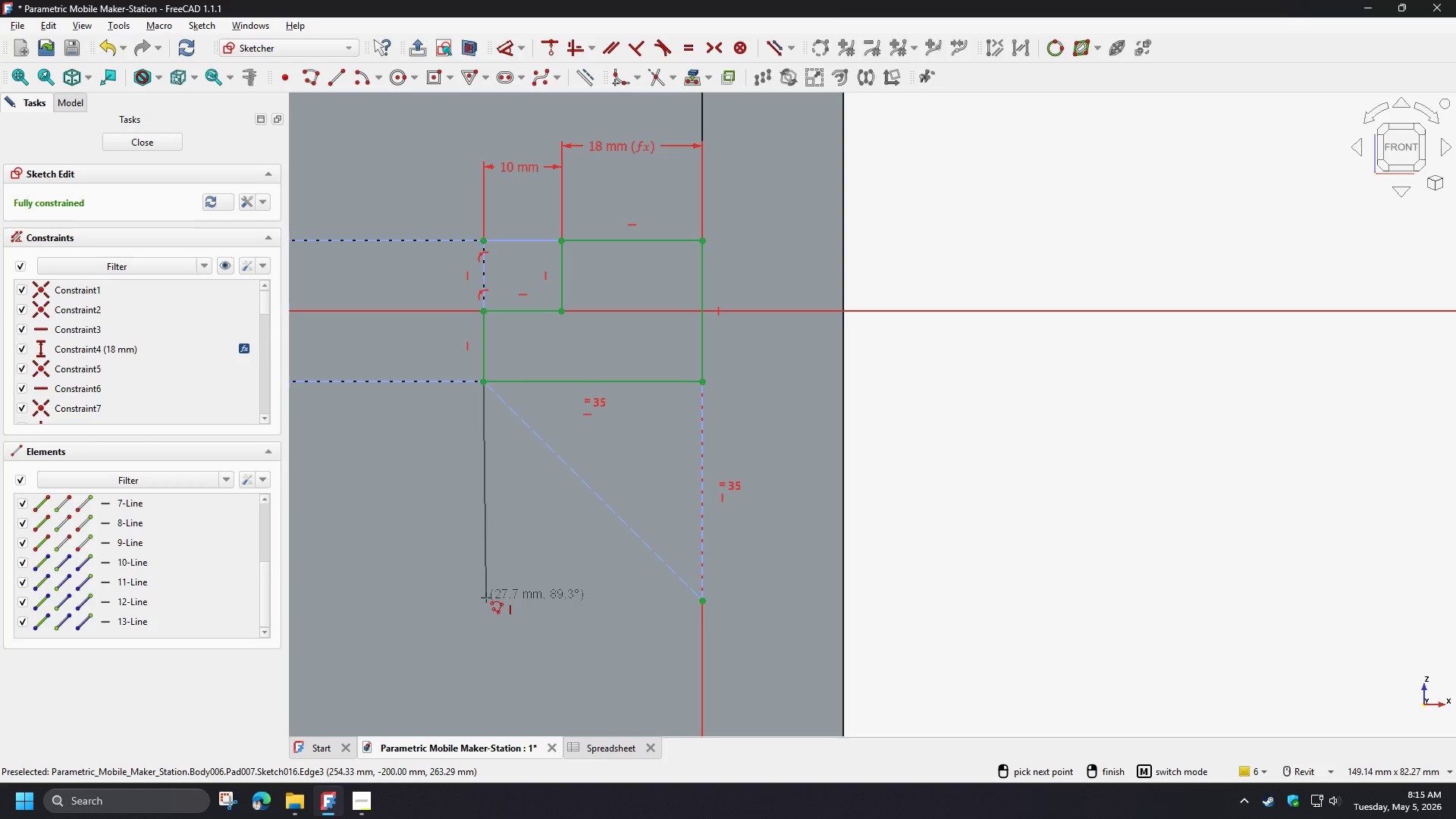 
left_click([485, 598])
 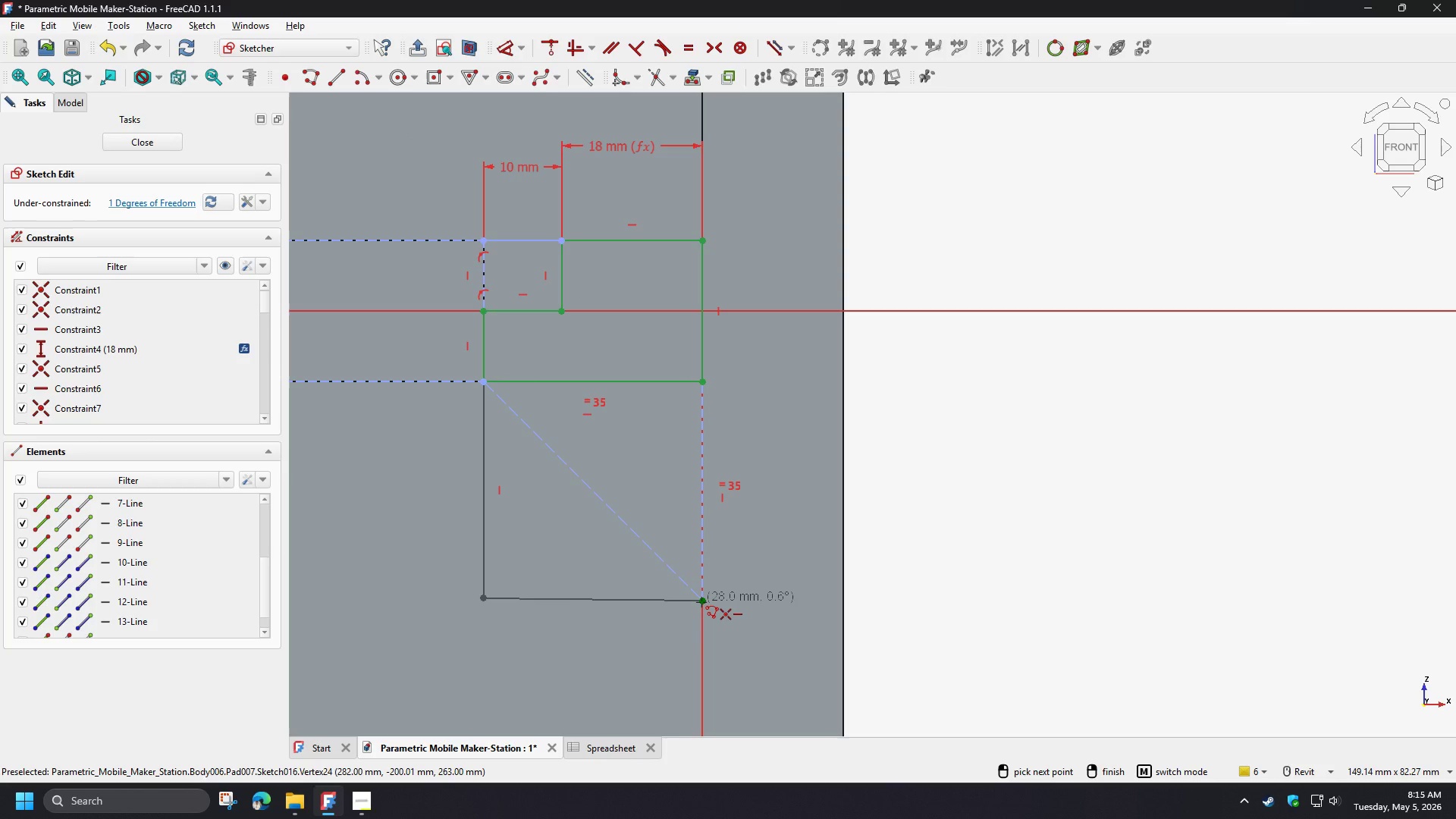 
left_click([702, 602])
 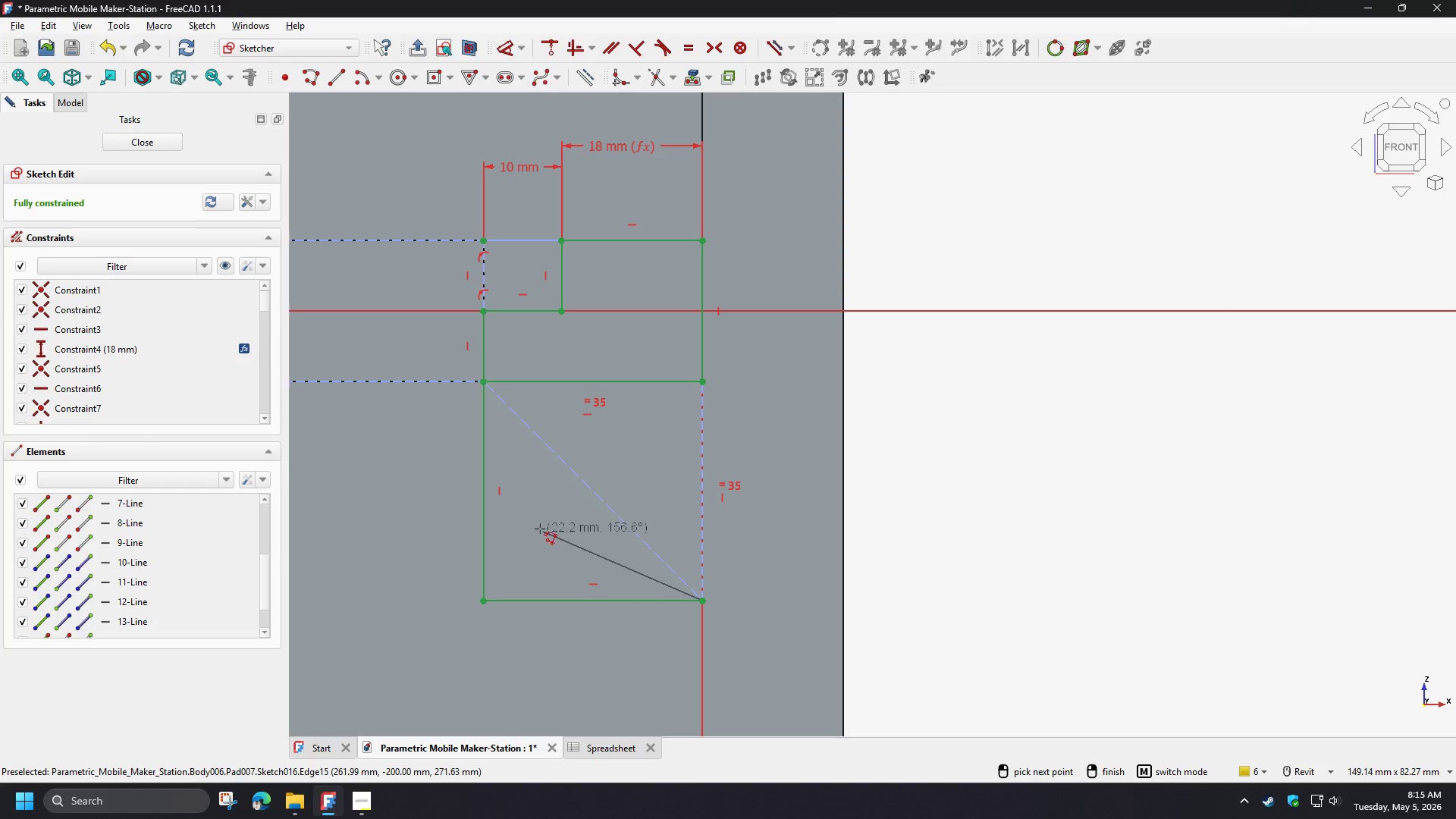 
right_click([540, 528])
 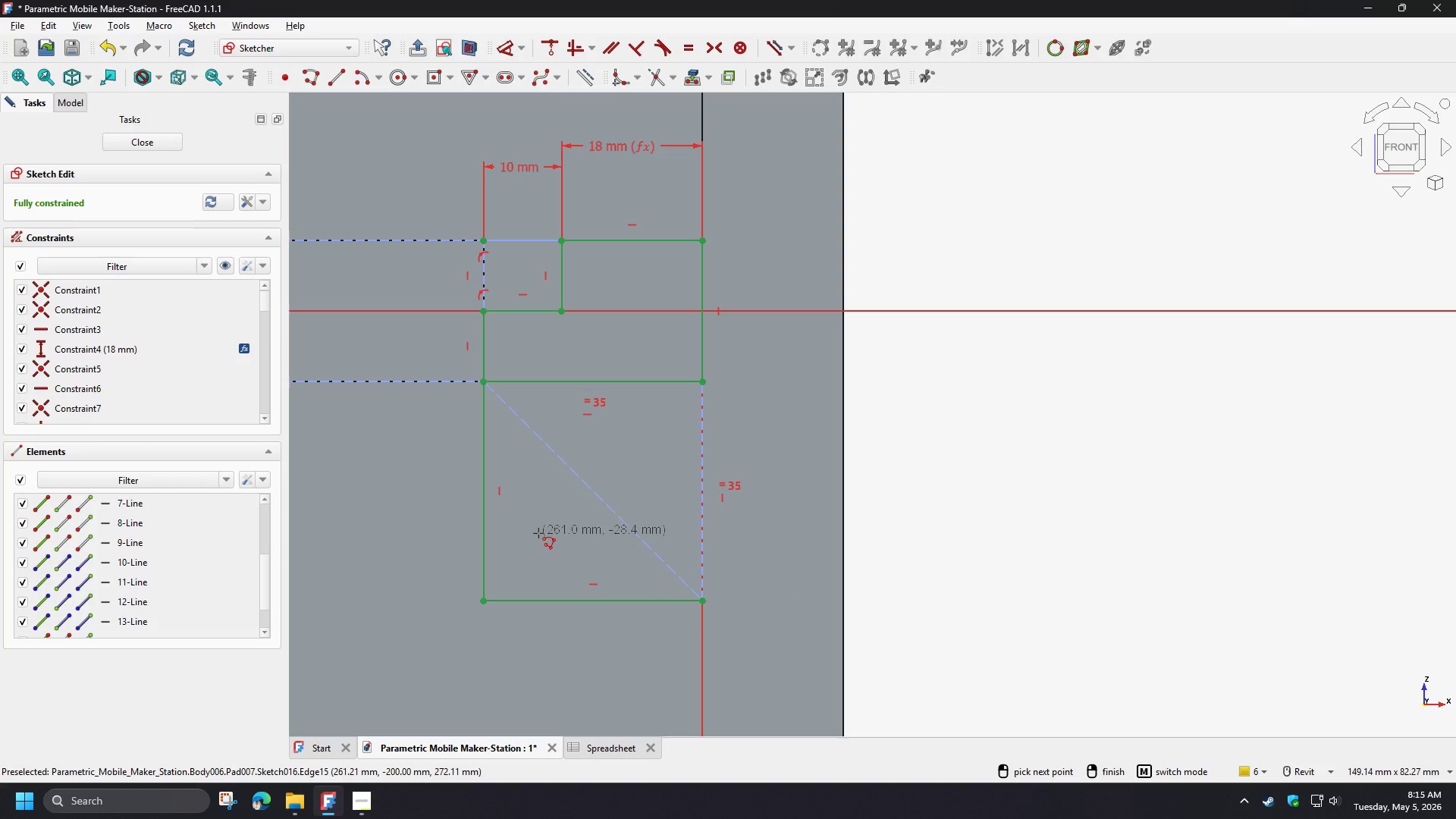 
right_click([538, 533])
 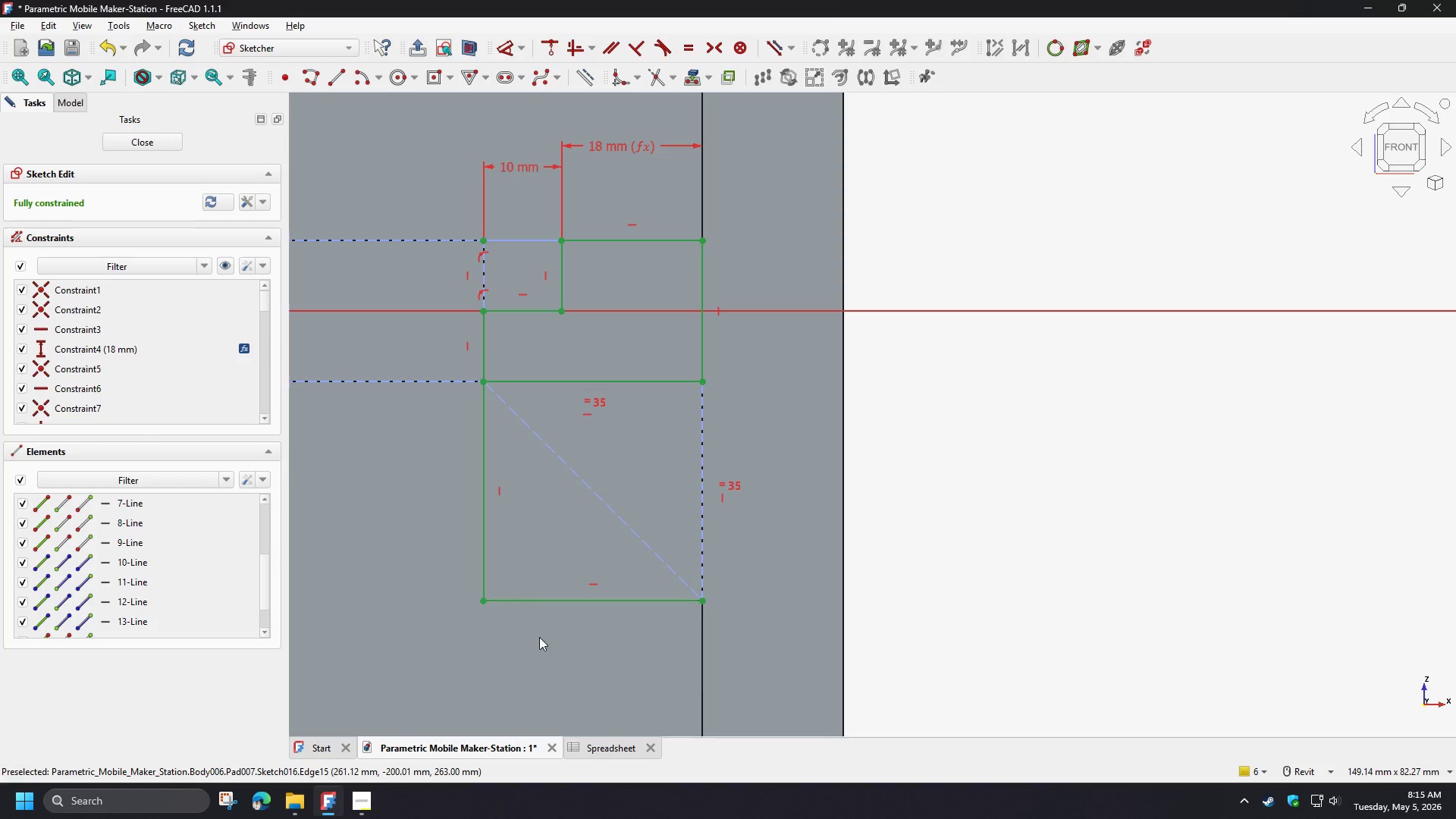 
left_click_drag(start_coordinate=[540, 639], to_coordinate=[443, 509])
 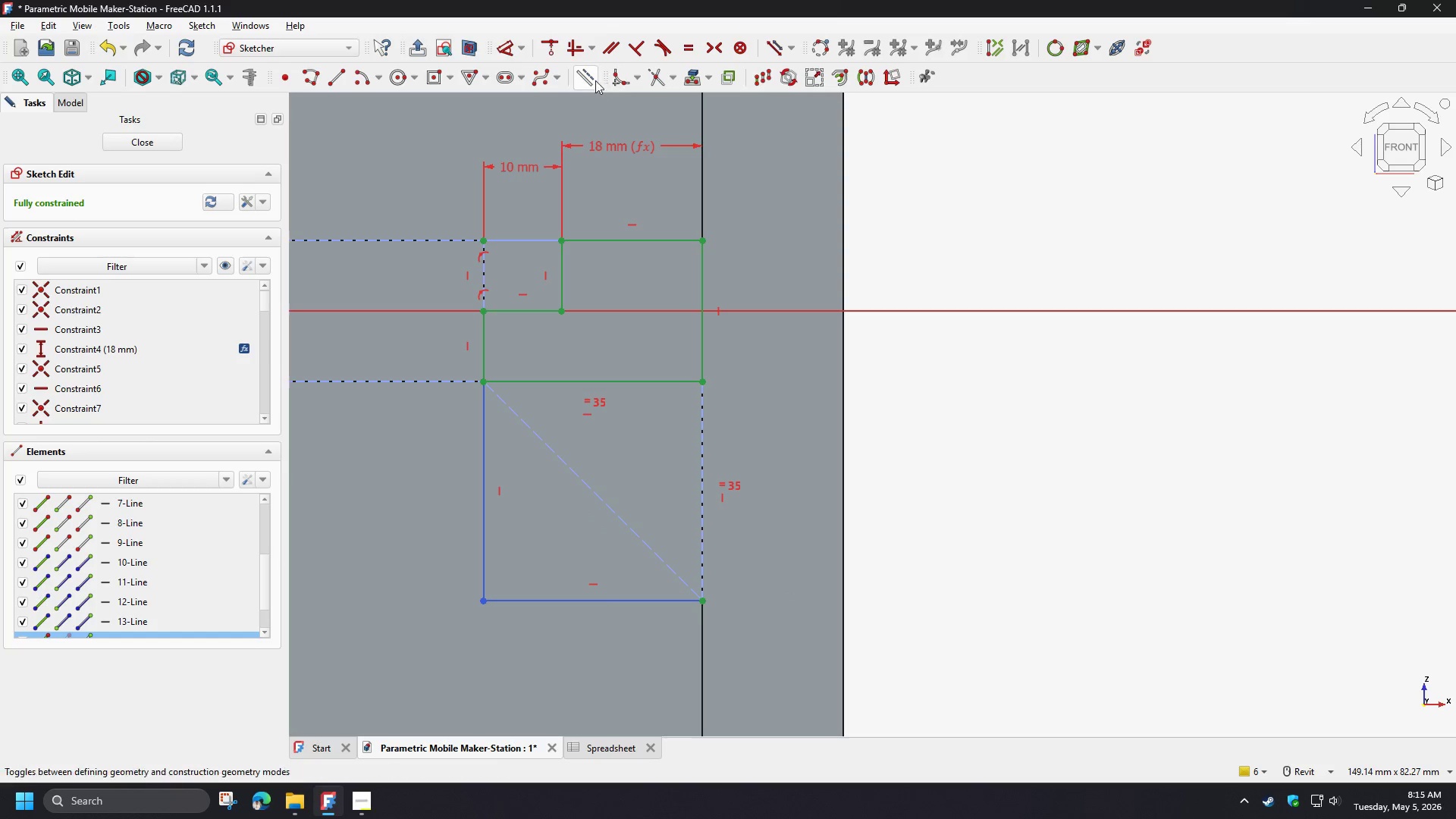 
left_click([587, 79])
 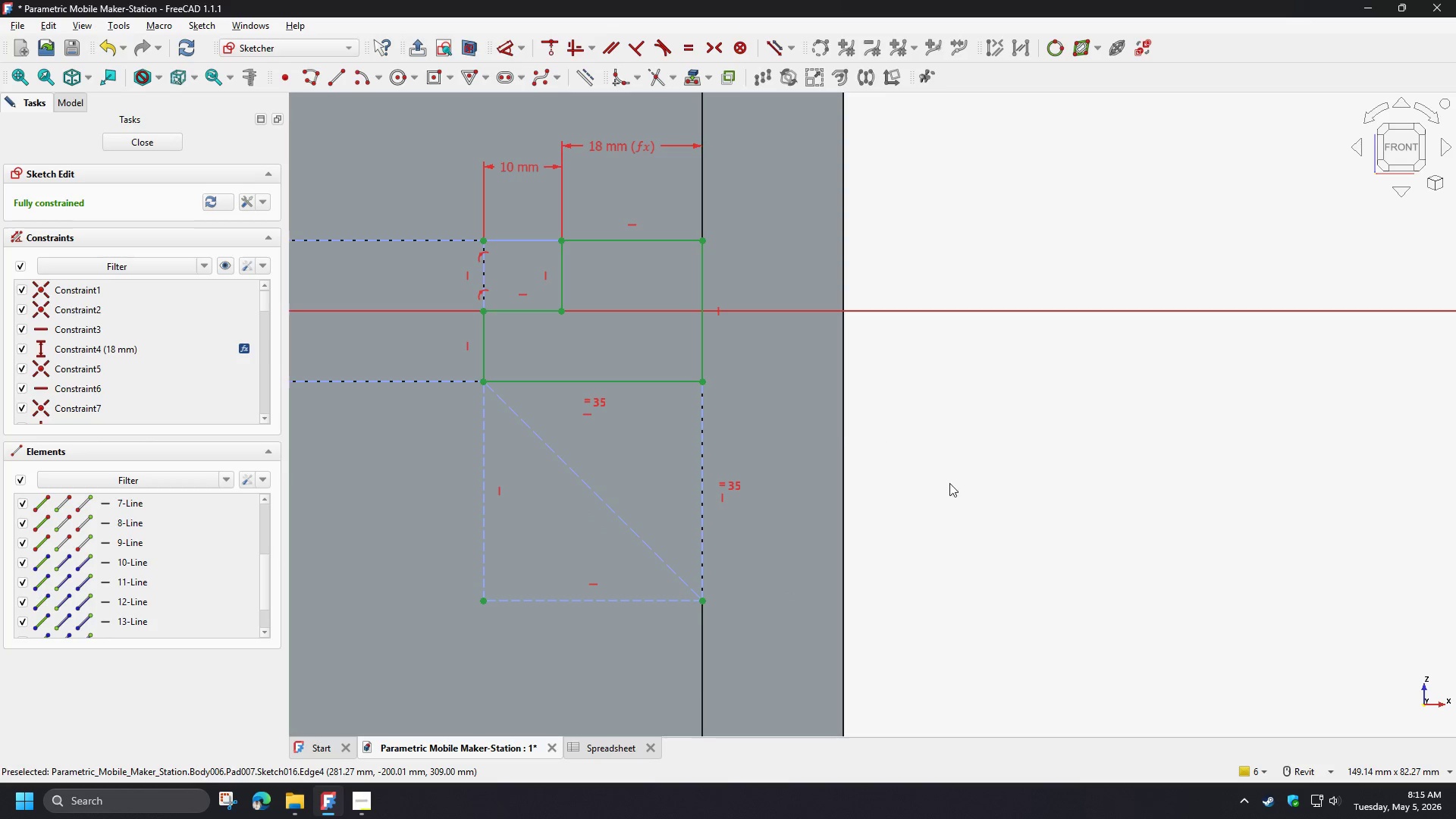 
left_click([961, 485])
 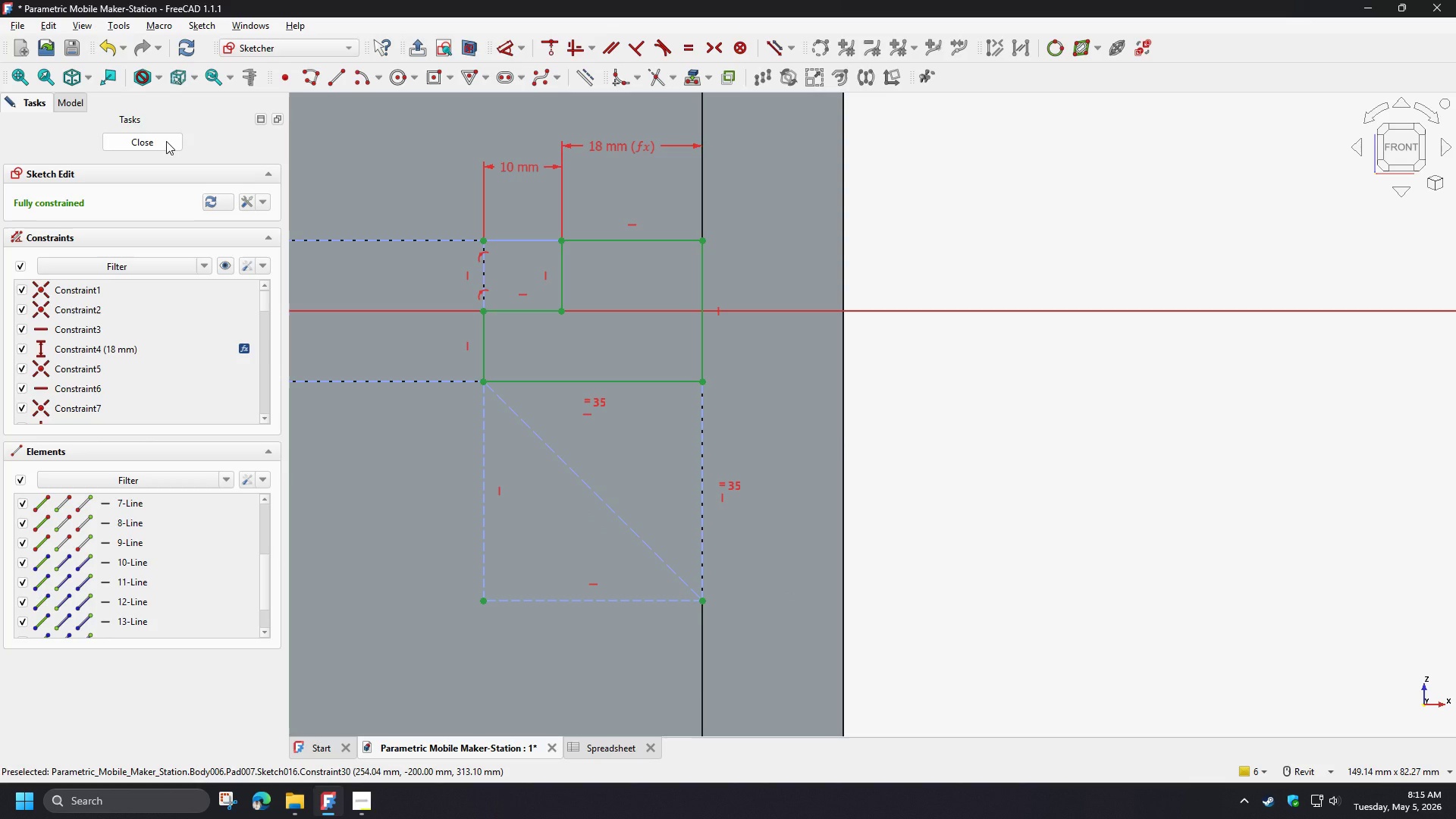 
wait(6.53)
 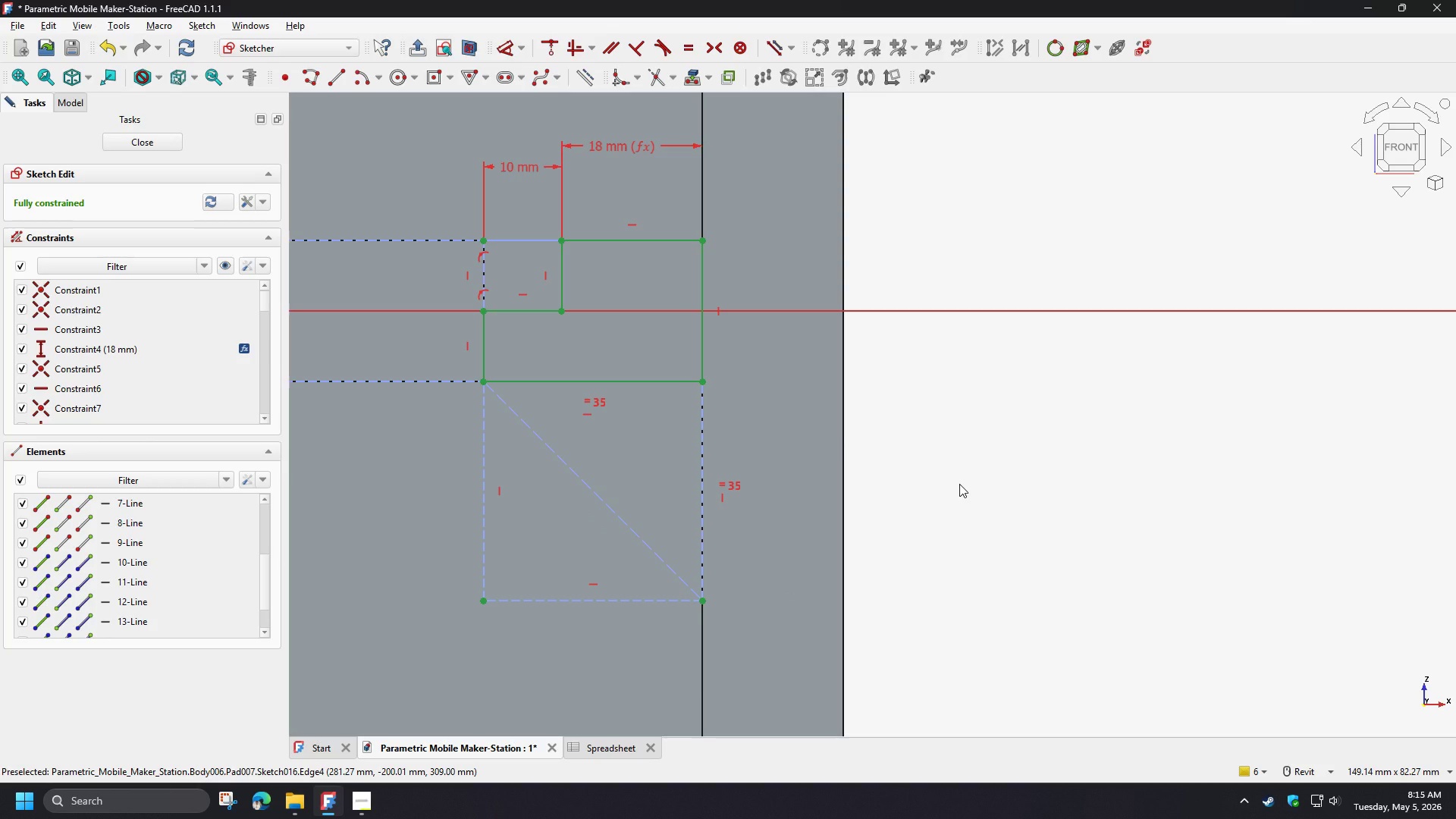 
left_click([166, 141])
 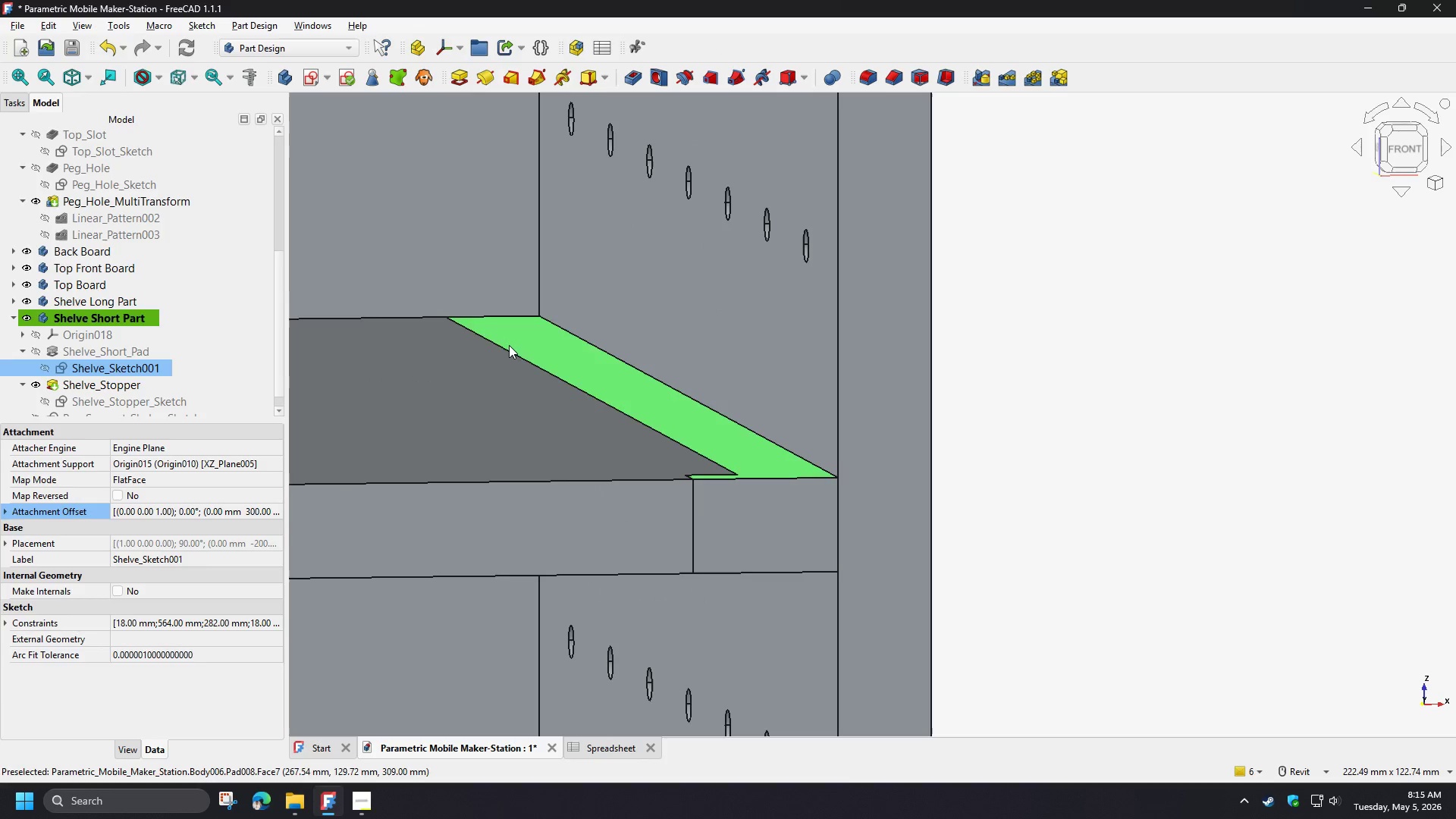 
scroll: coordinate [117, 366], scroll_direction: down, amount: 5.0
 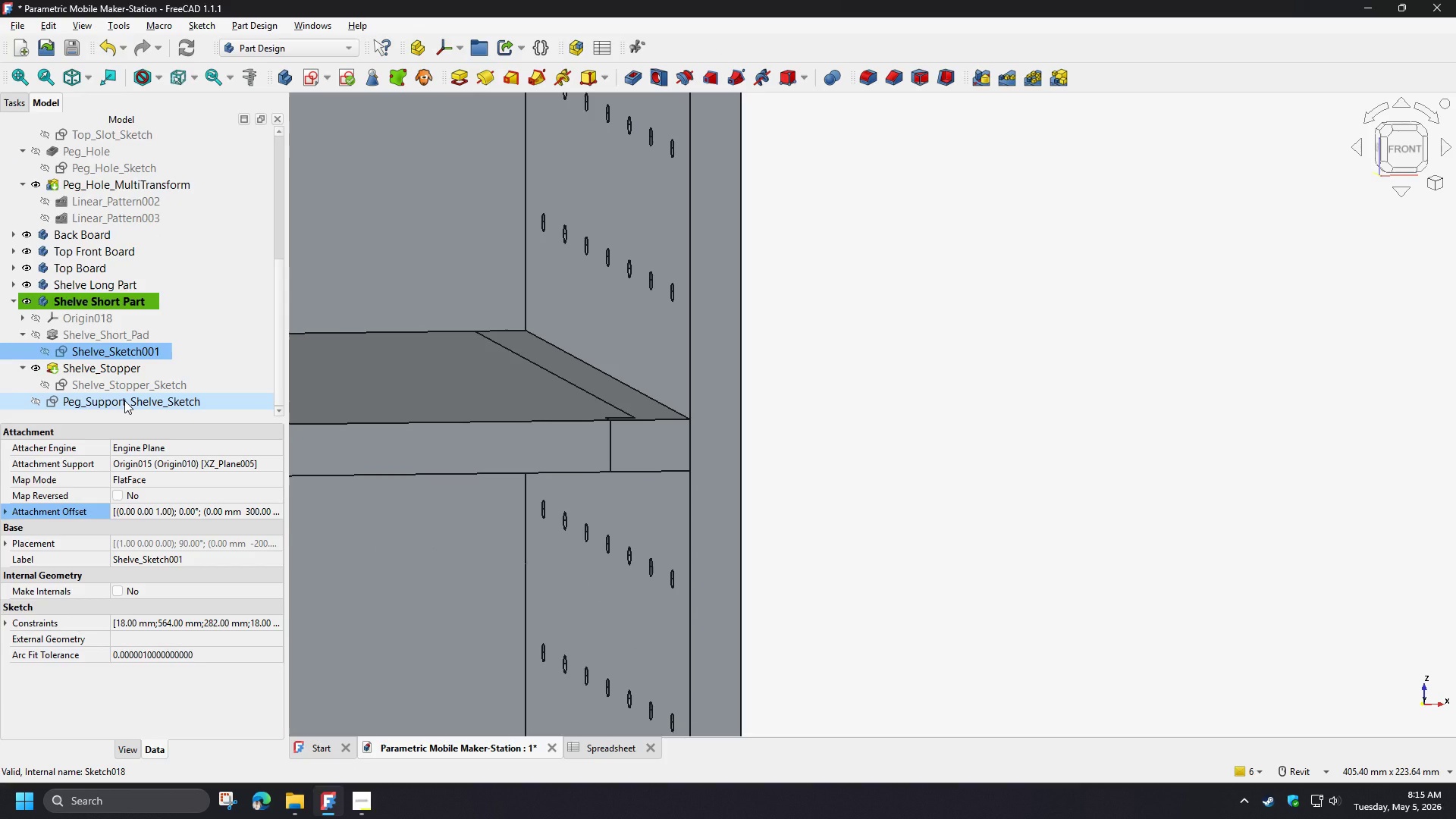 
left_click([124, 400])
 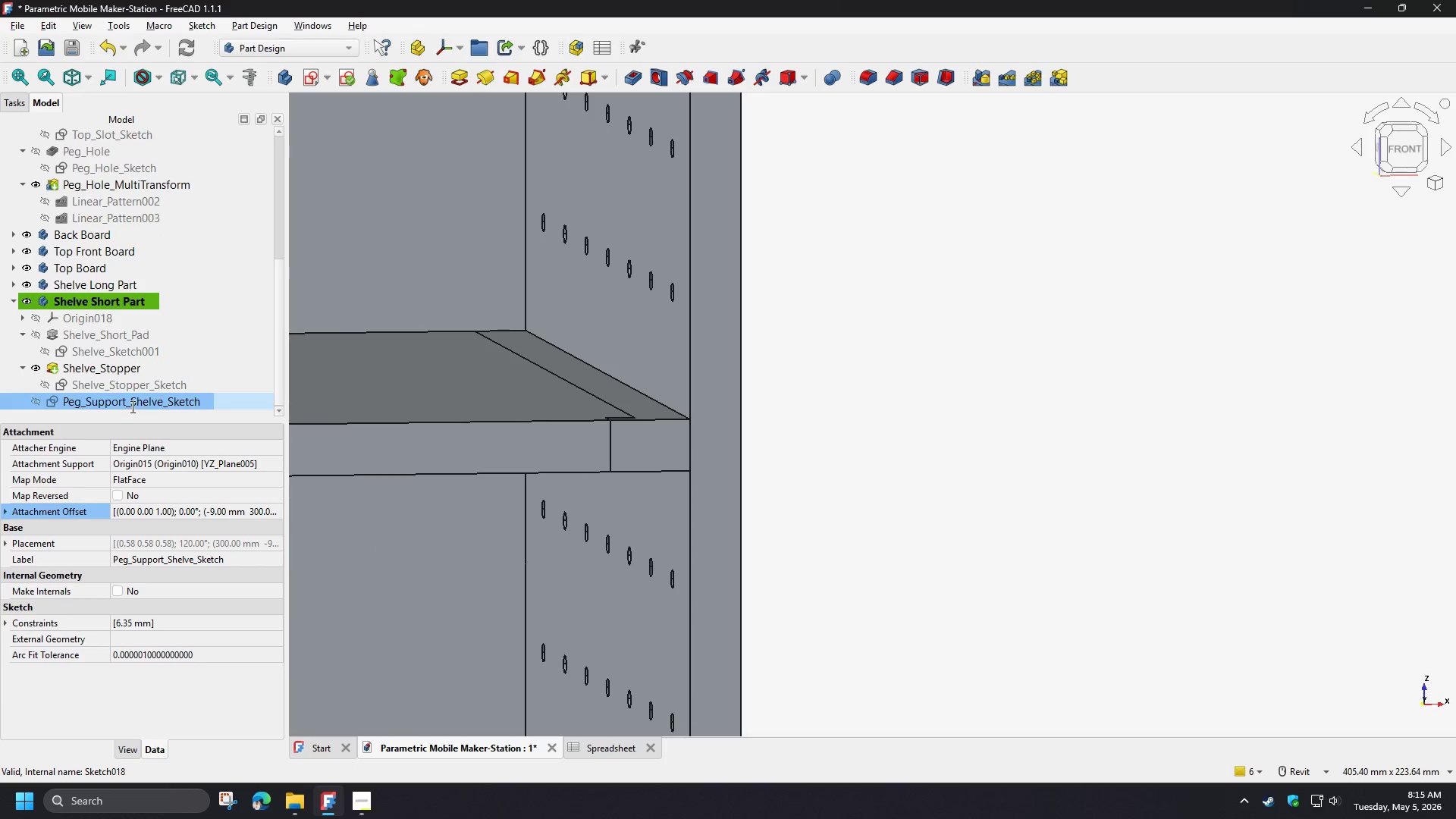 
key(F2)
 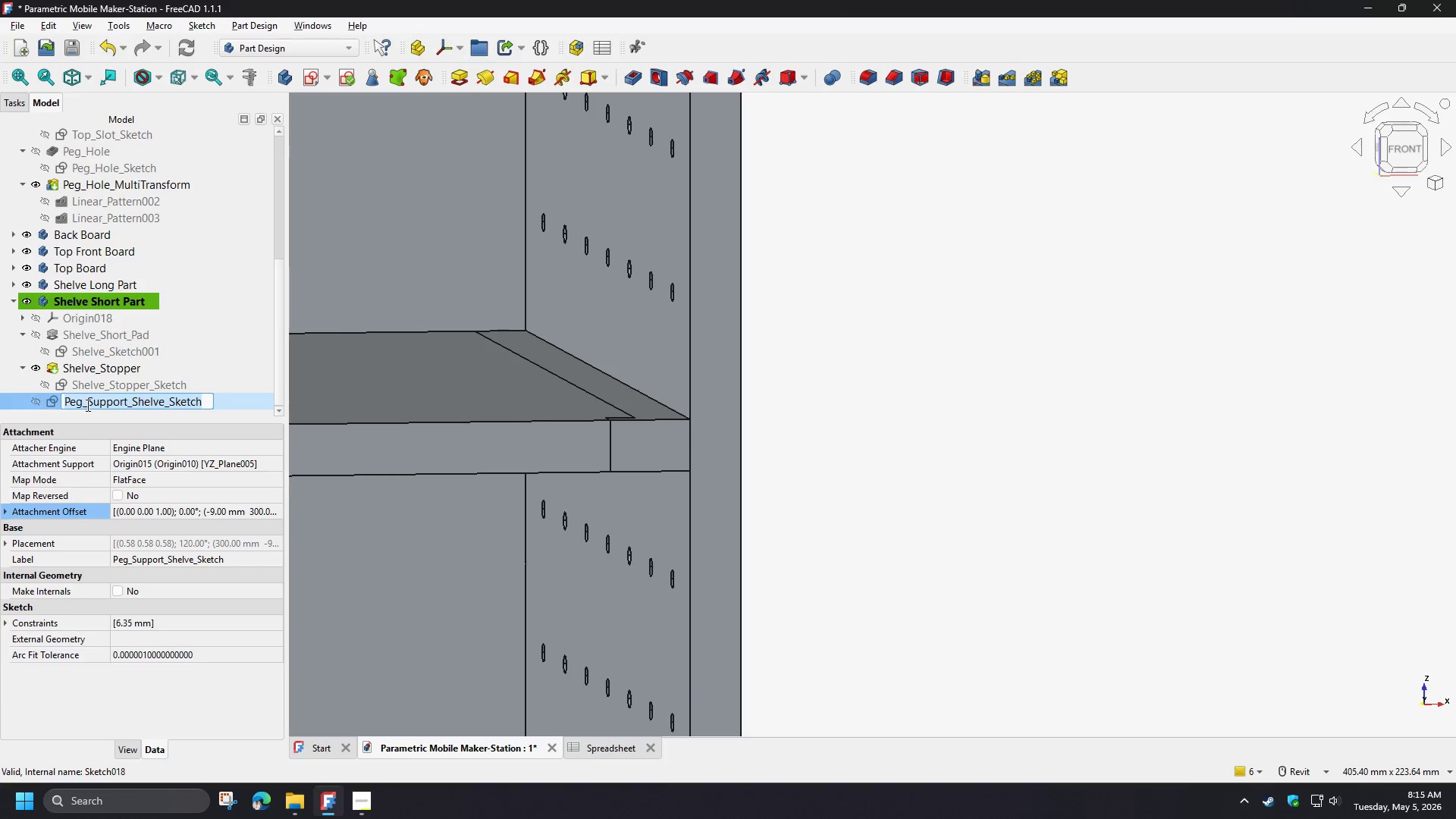 
left_click_drag(start_coordinate=[90, 405], to_coordinate=[132, 411])
 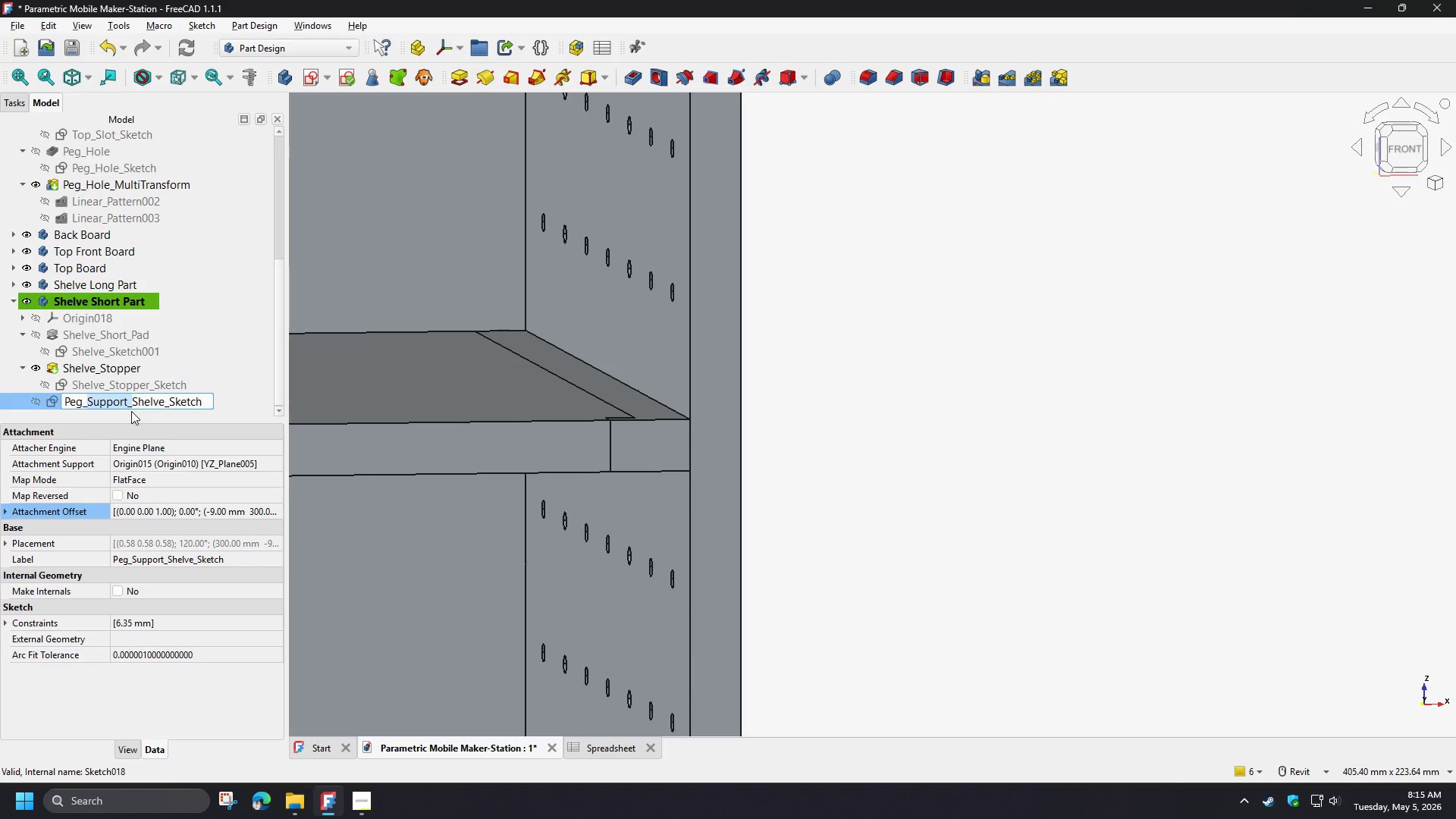 
key(Backspace)
 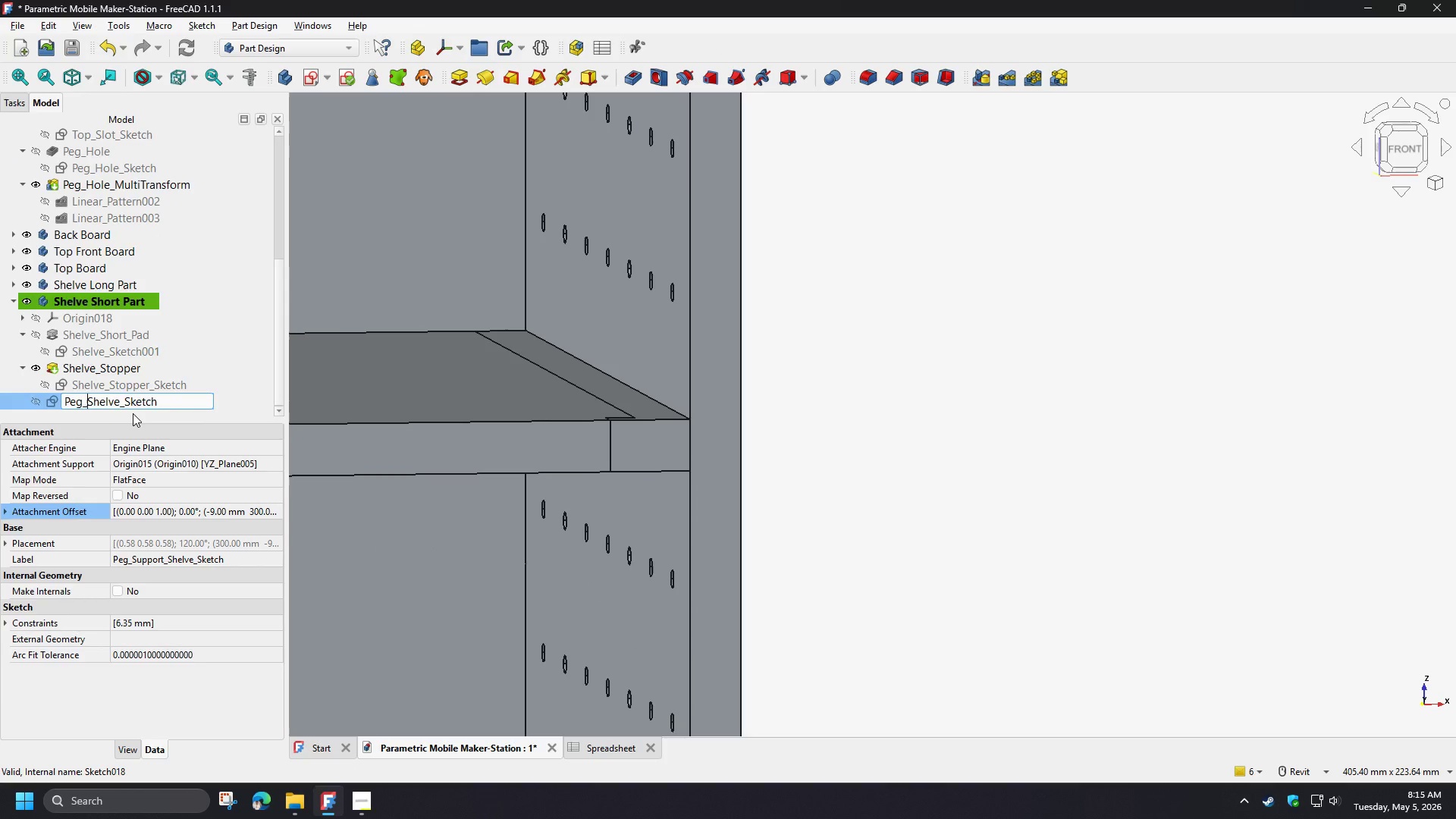 
left_click([133, 413])
 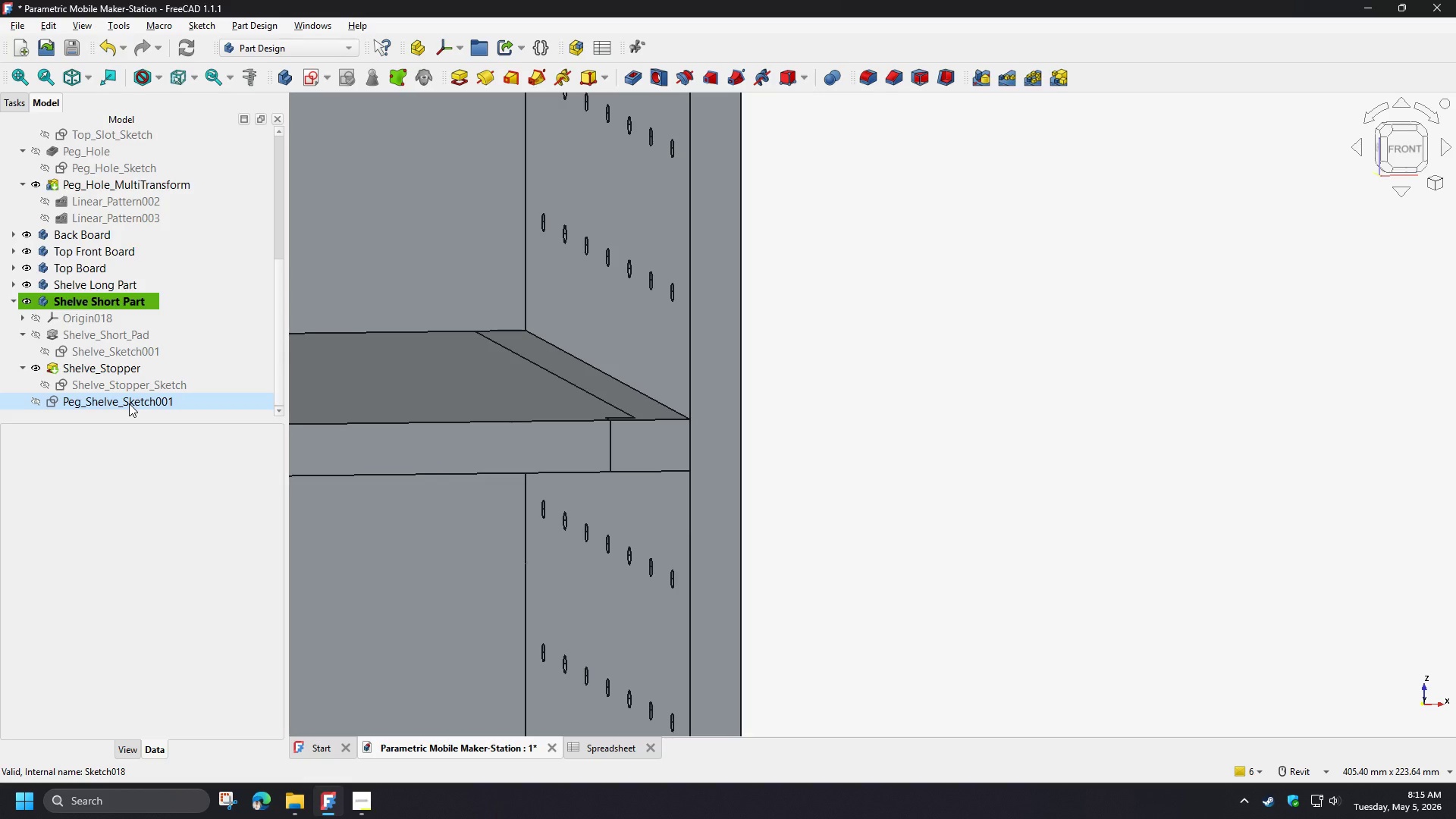 
left_click([129, 403])
 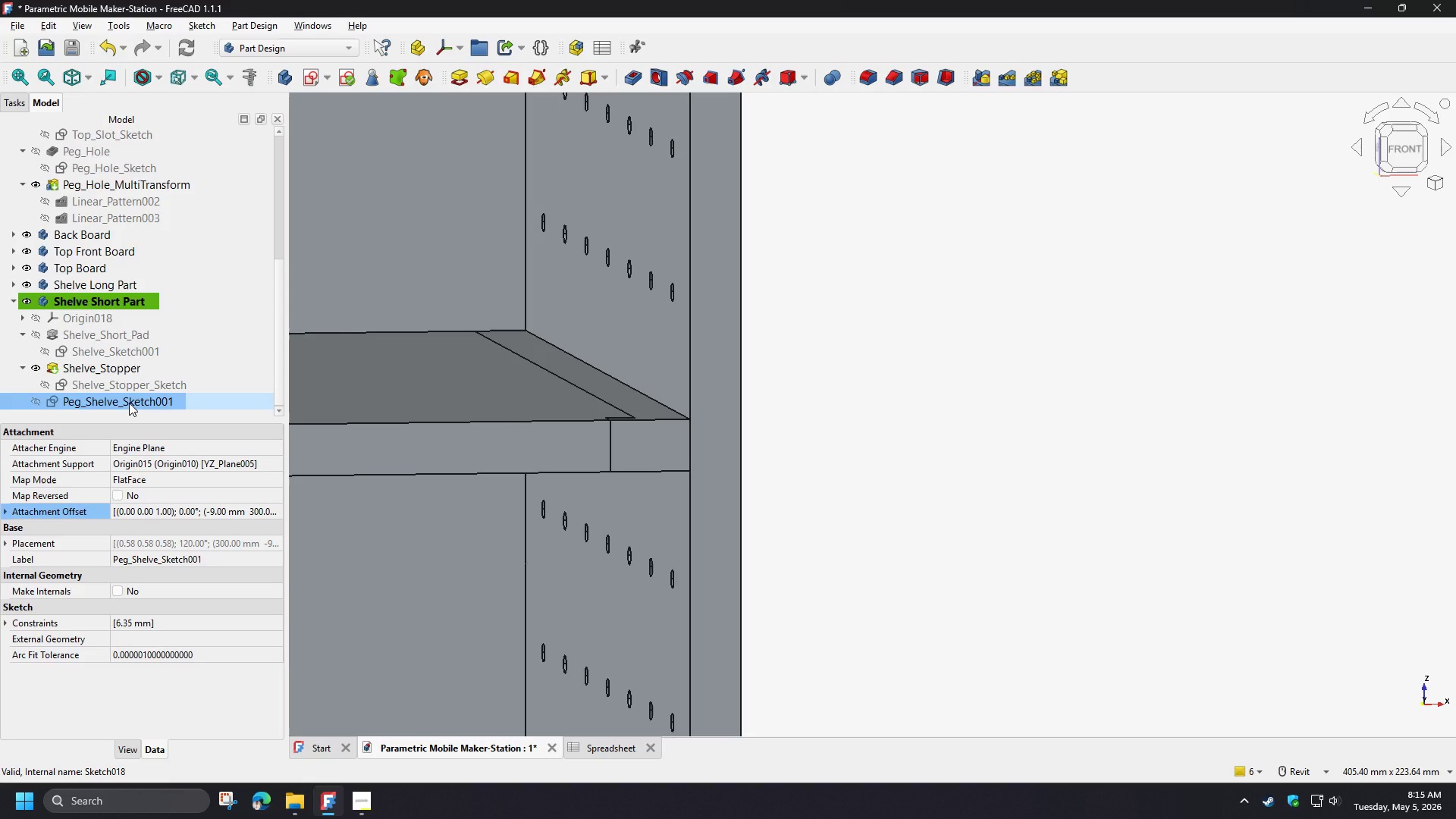 
double_click([129, 403])
 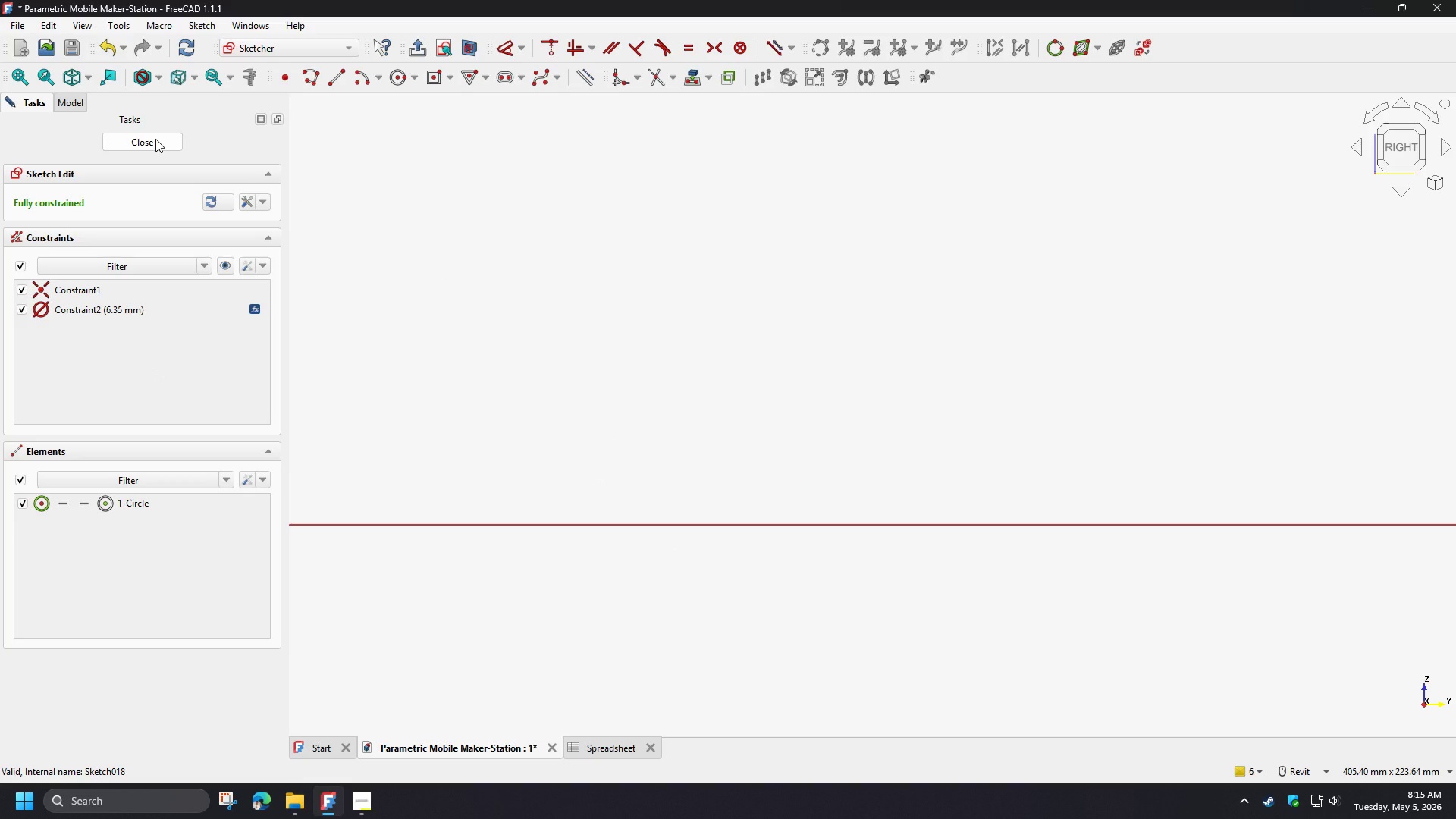 
left_click([155, 139])
 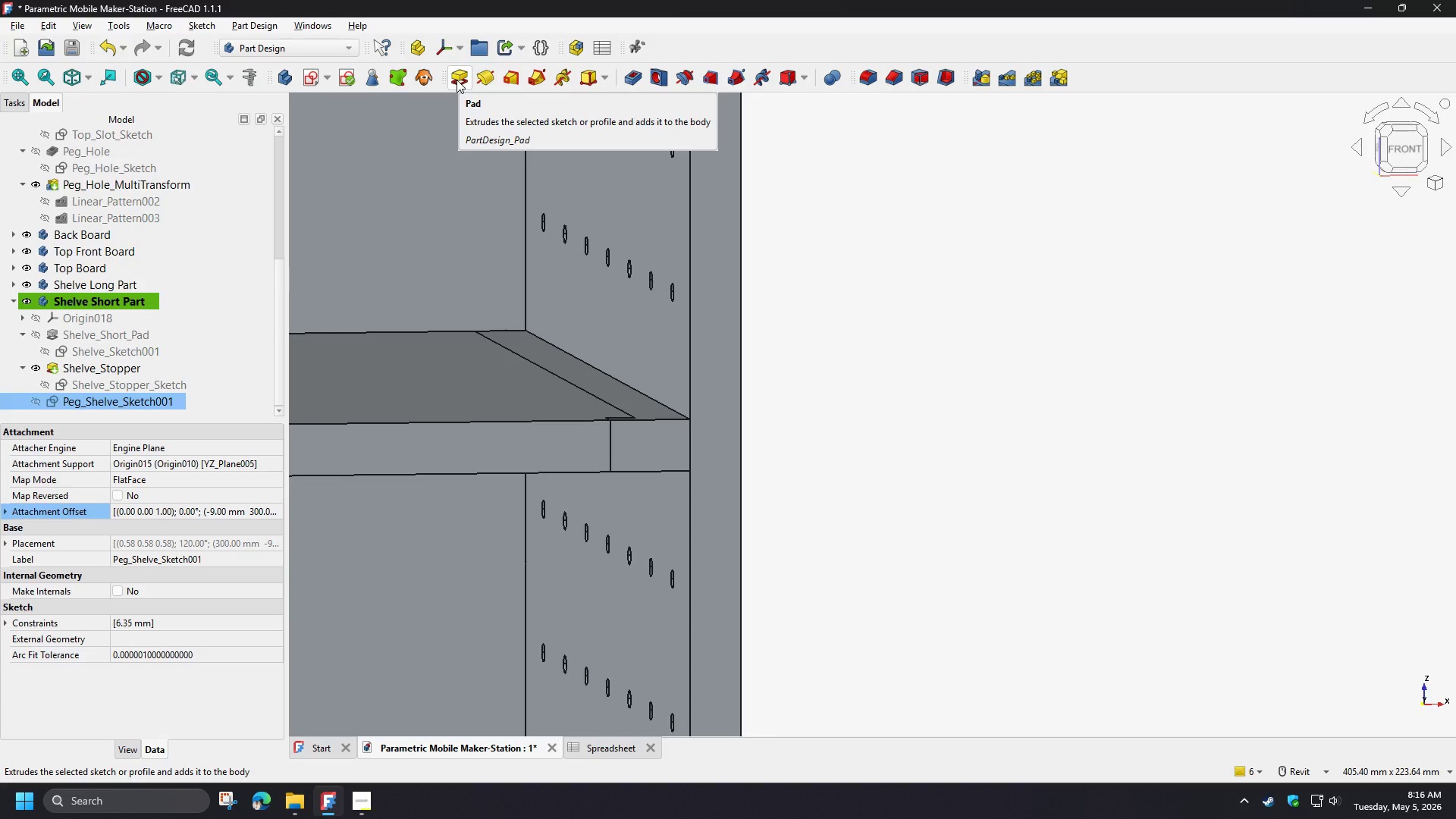 
wait(5.62)
 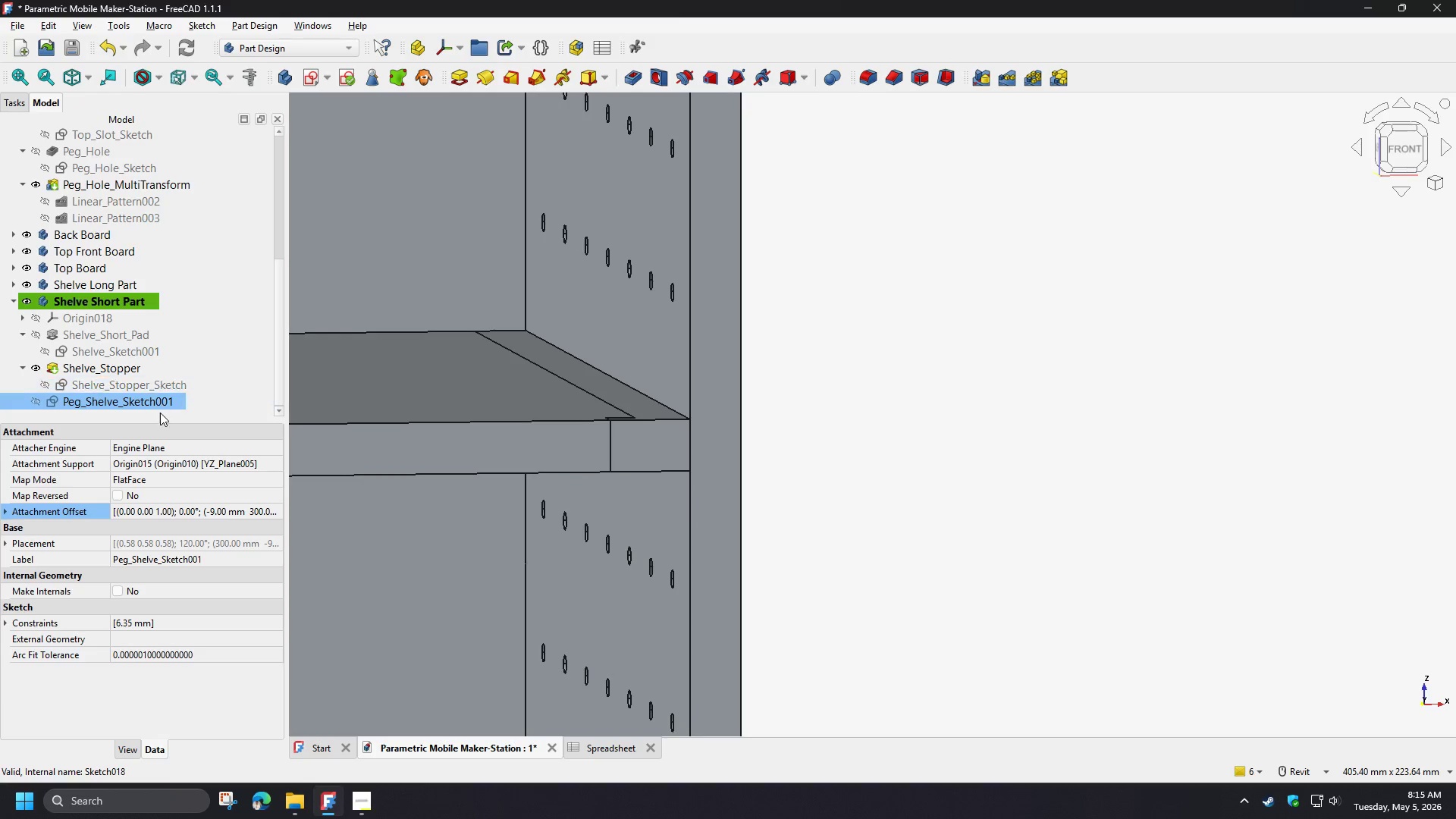 
left_click([457, 80])
 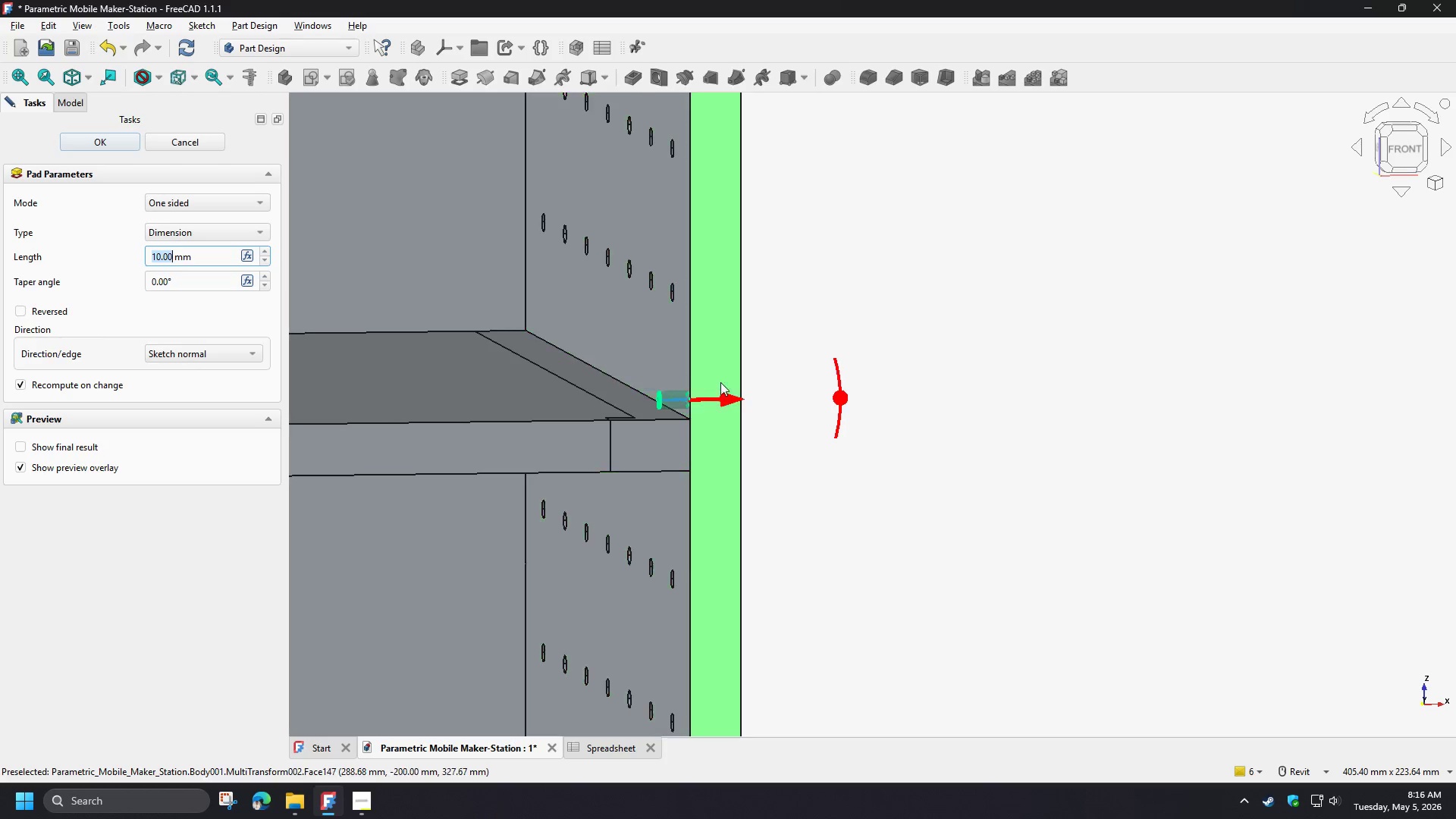 
hold_key(key=ShiftLeft, duration=1.11)
 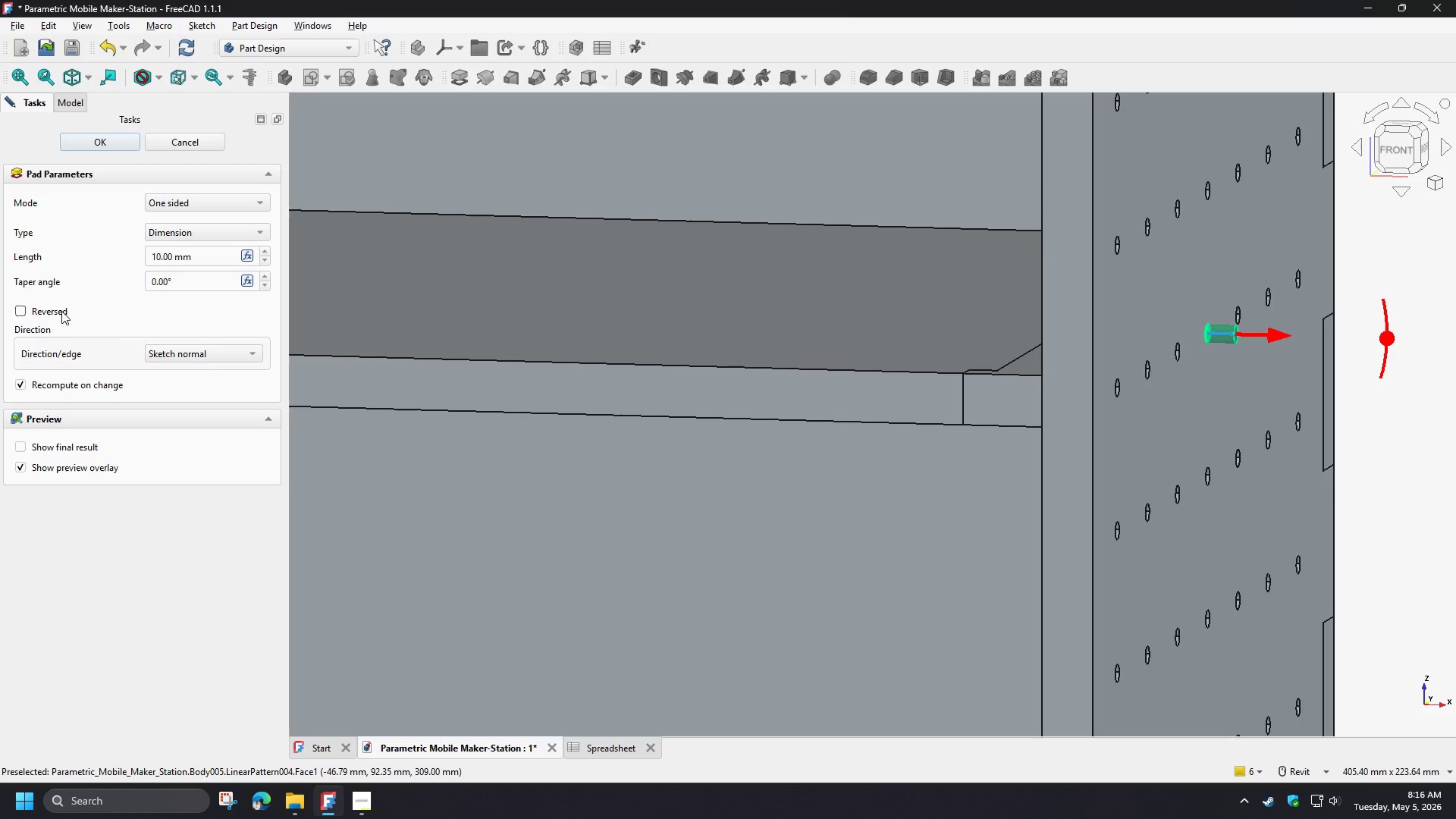 
left_click([55, 311])
 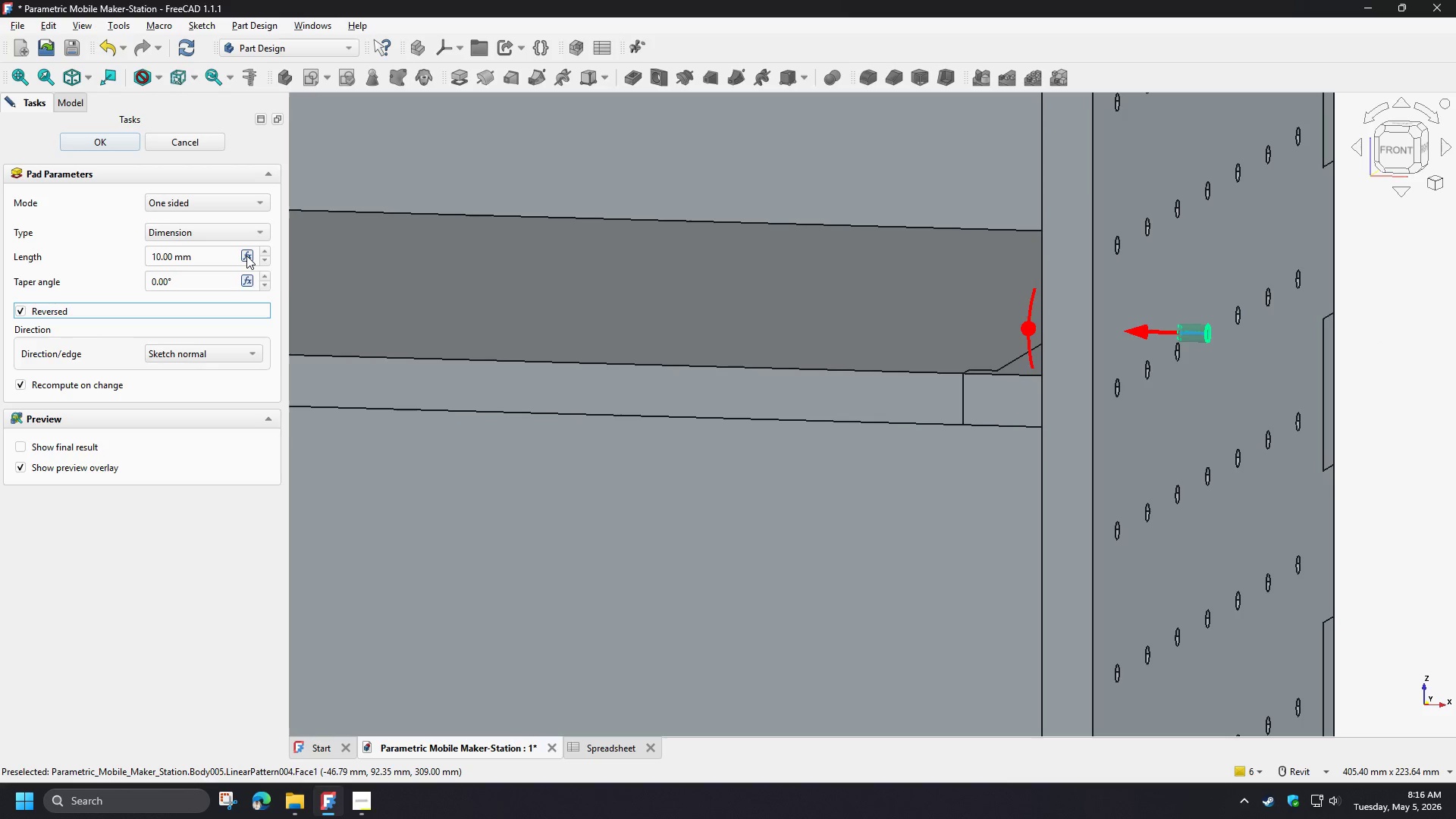 
left_click([246, 256])
 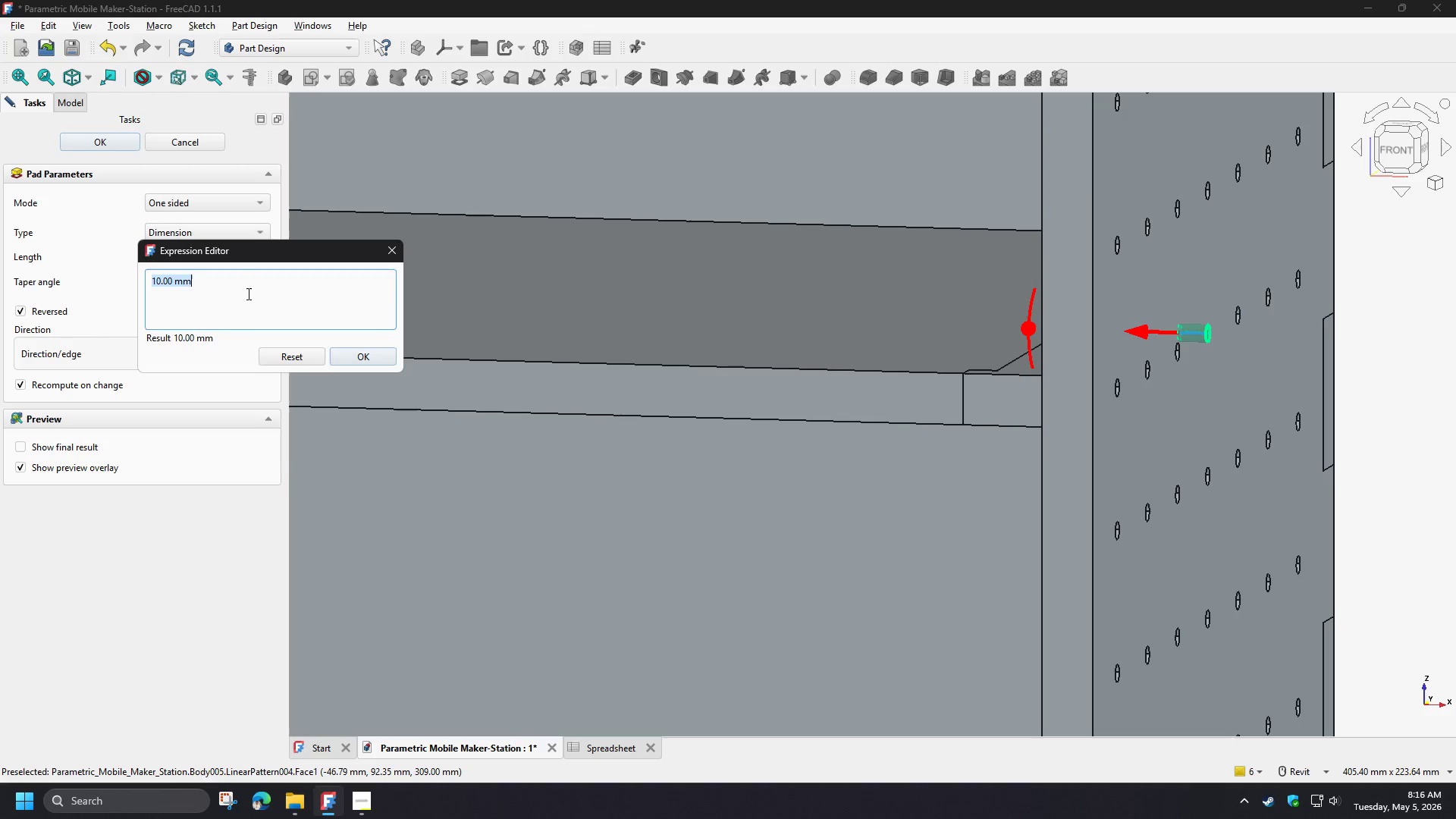 
wait(9.67)
 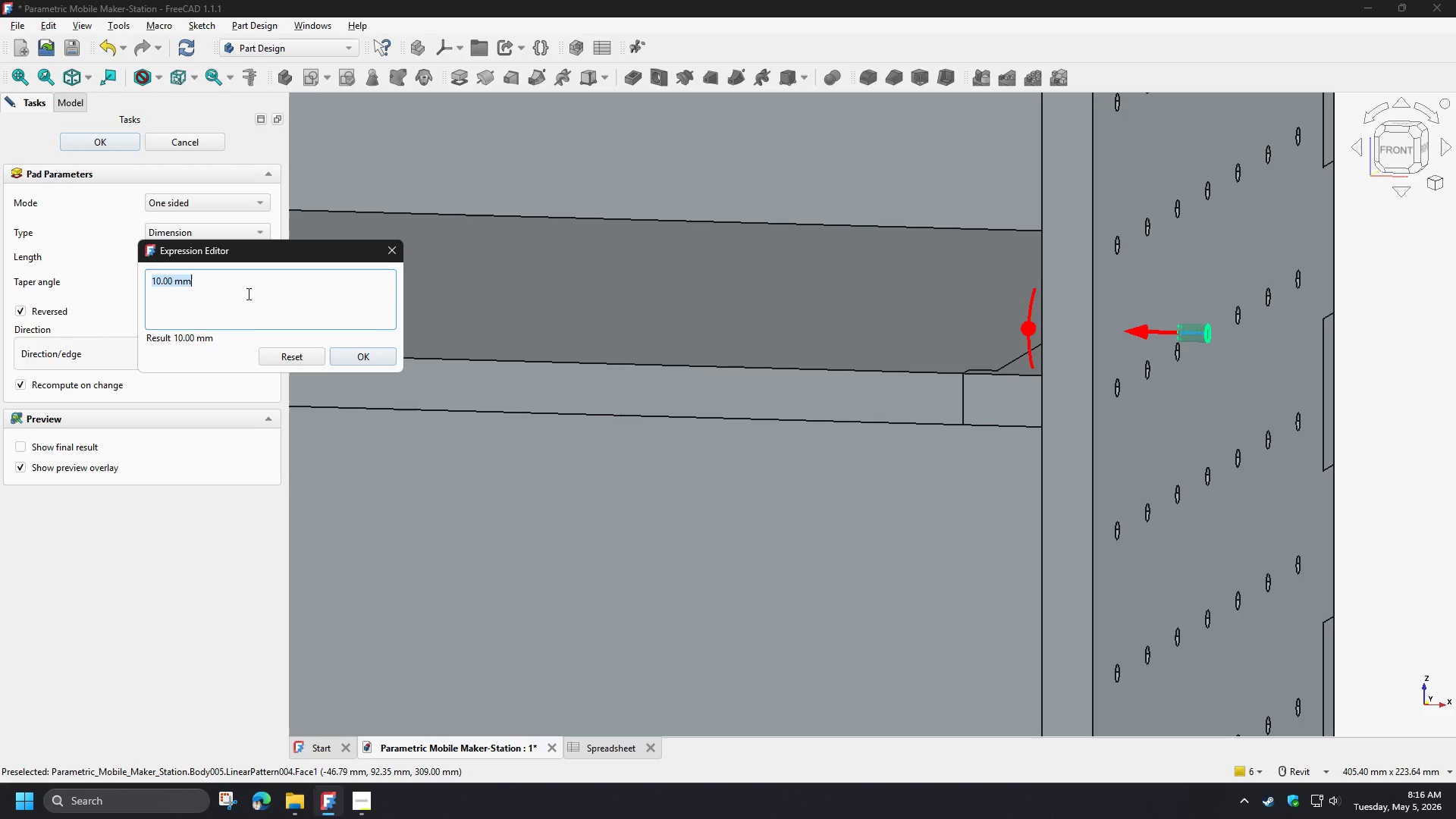 
type(sp)
 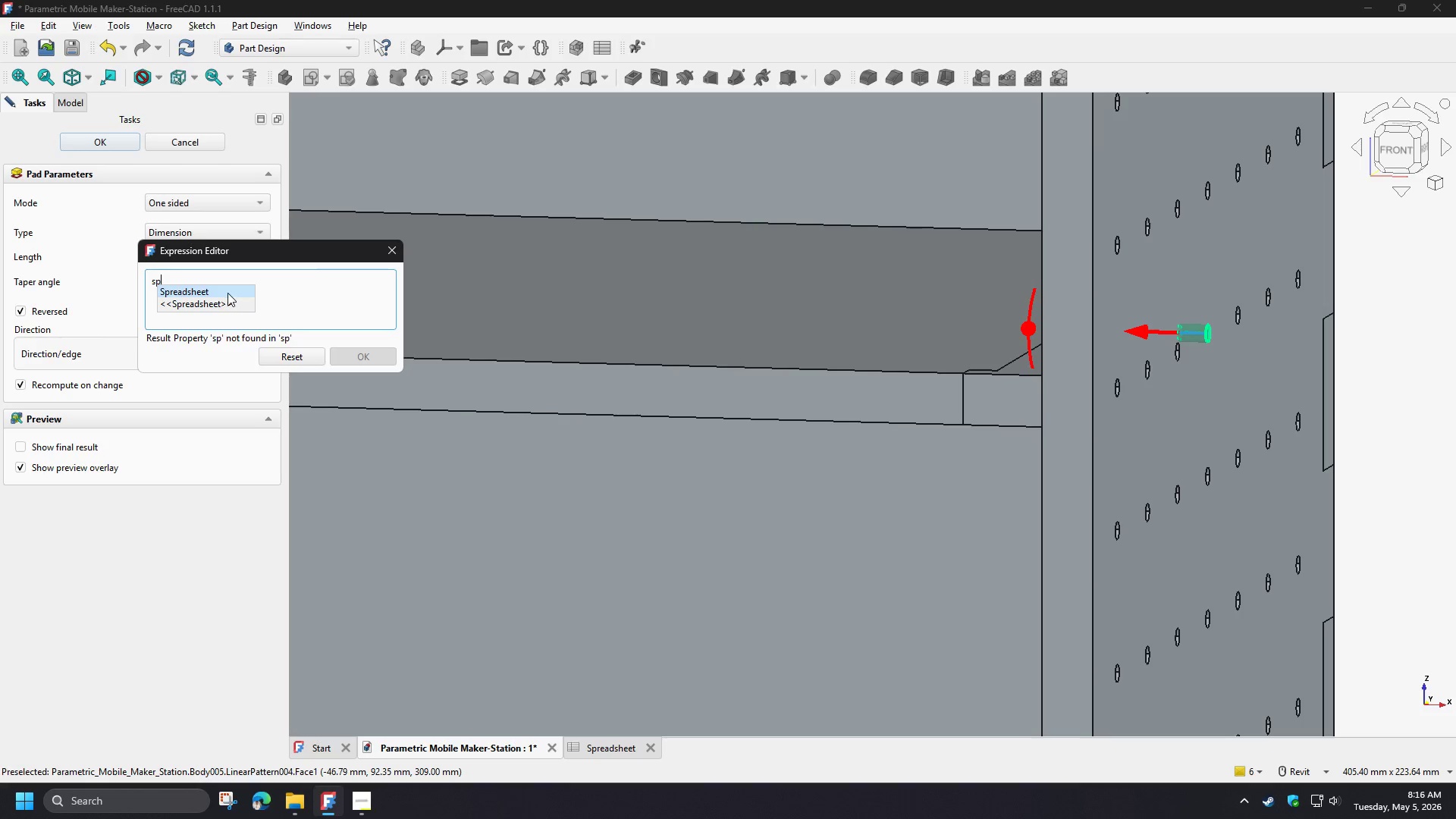 
left_click([228, 293])
 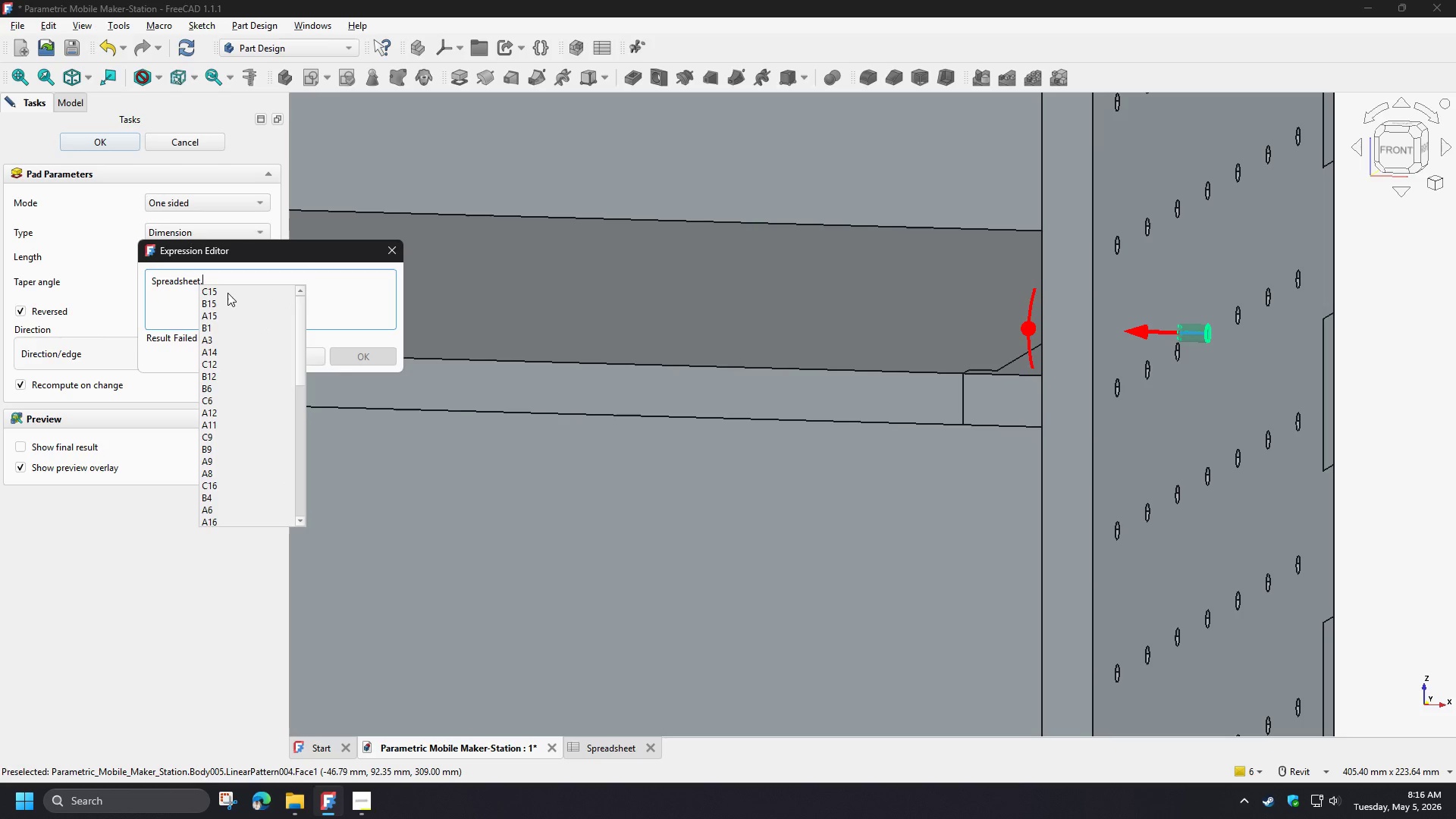 
type(th)
 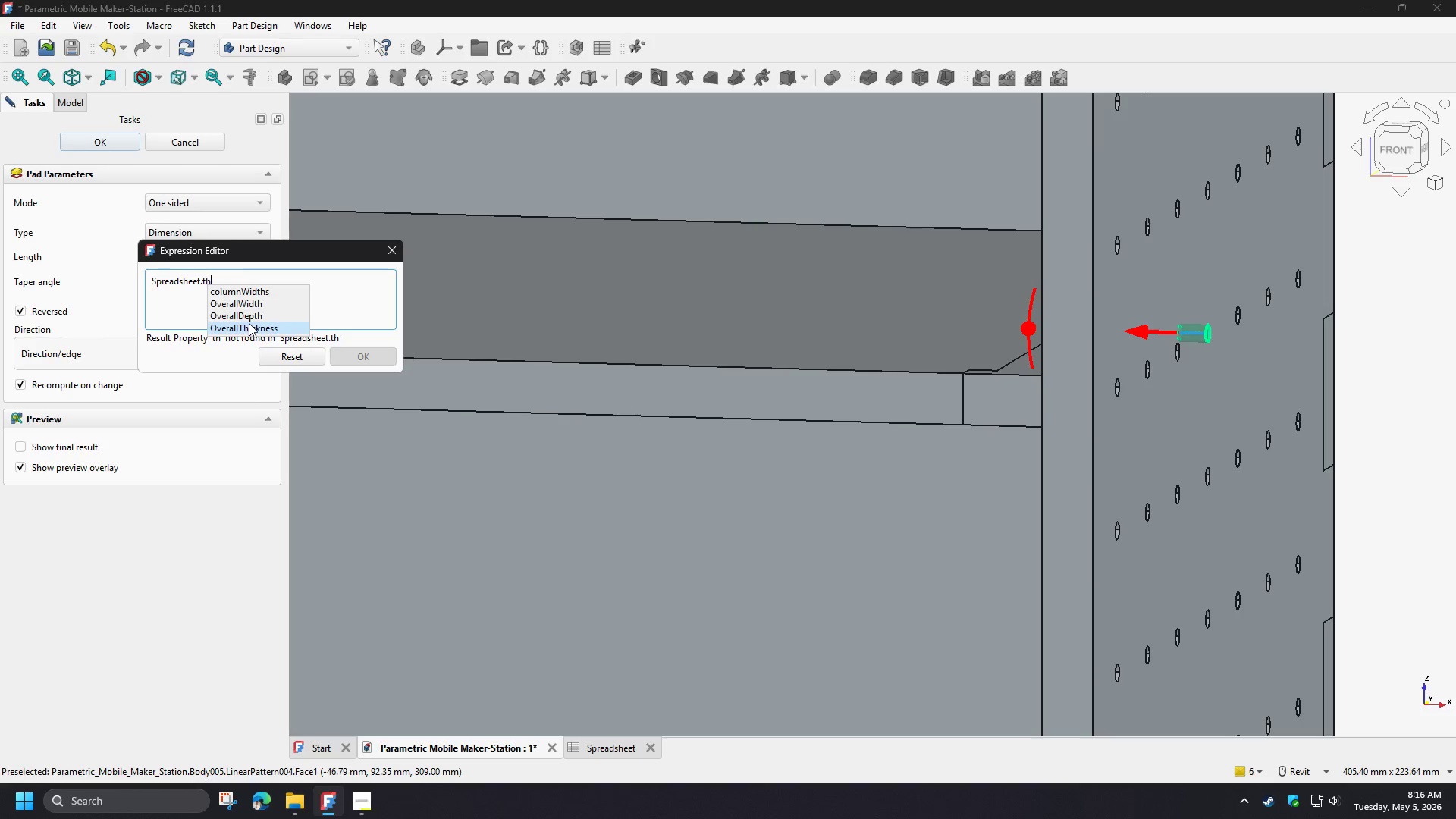 
left_click([249, 323])
 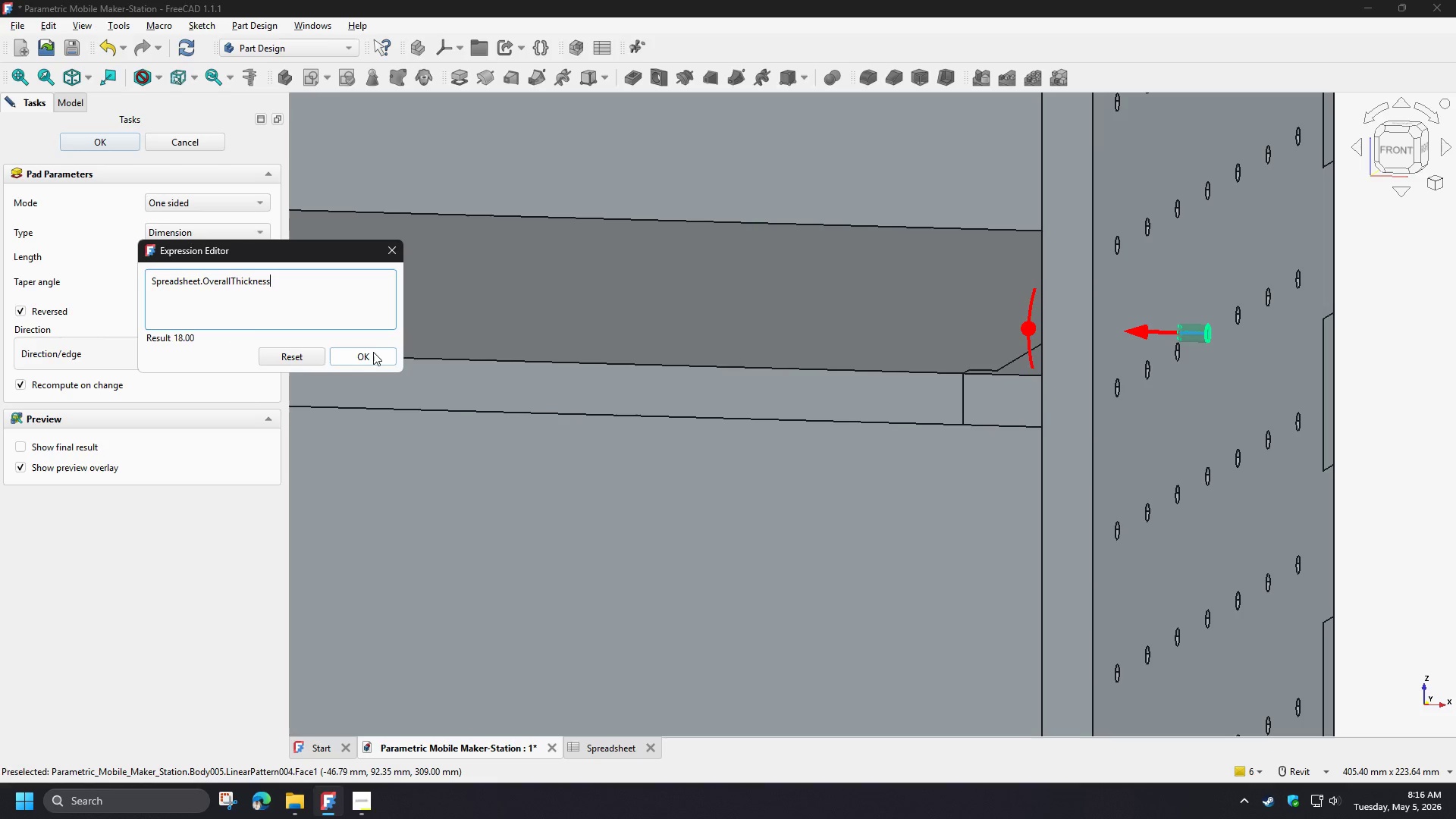 
left_click([373, 354])
 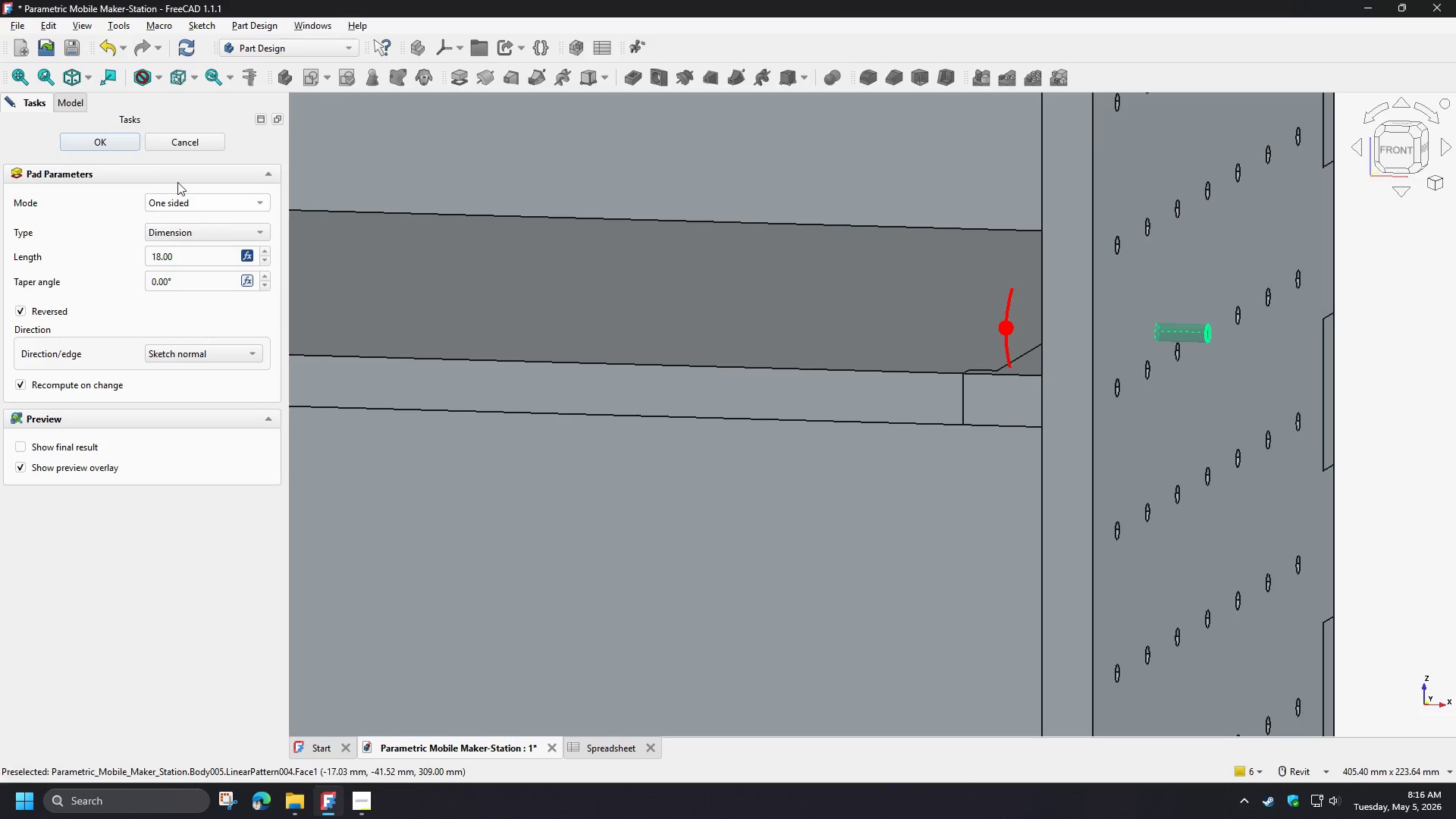 
left_click([108, 137])
 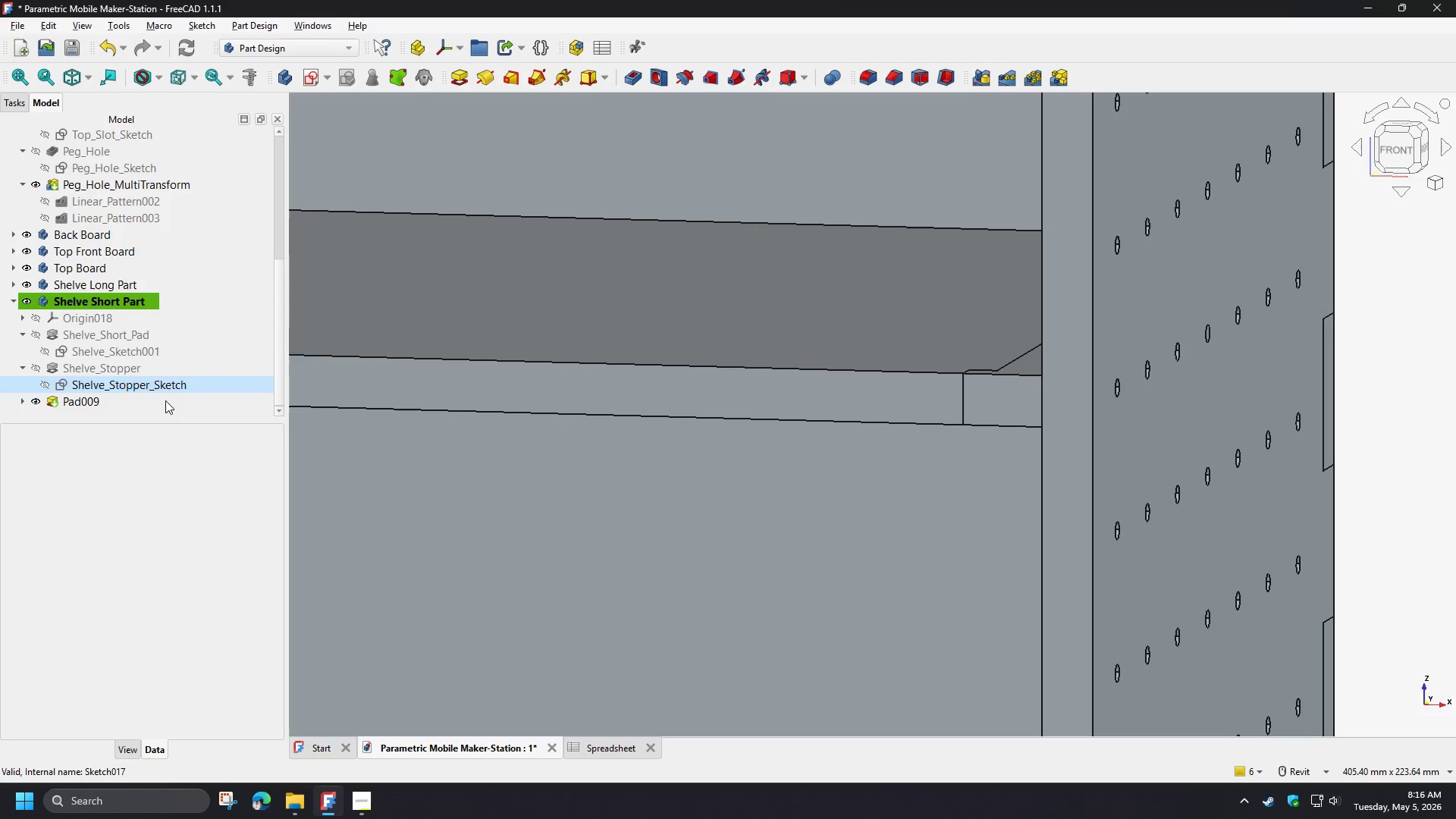 
left_click([24, 398])
 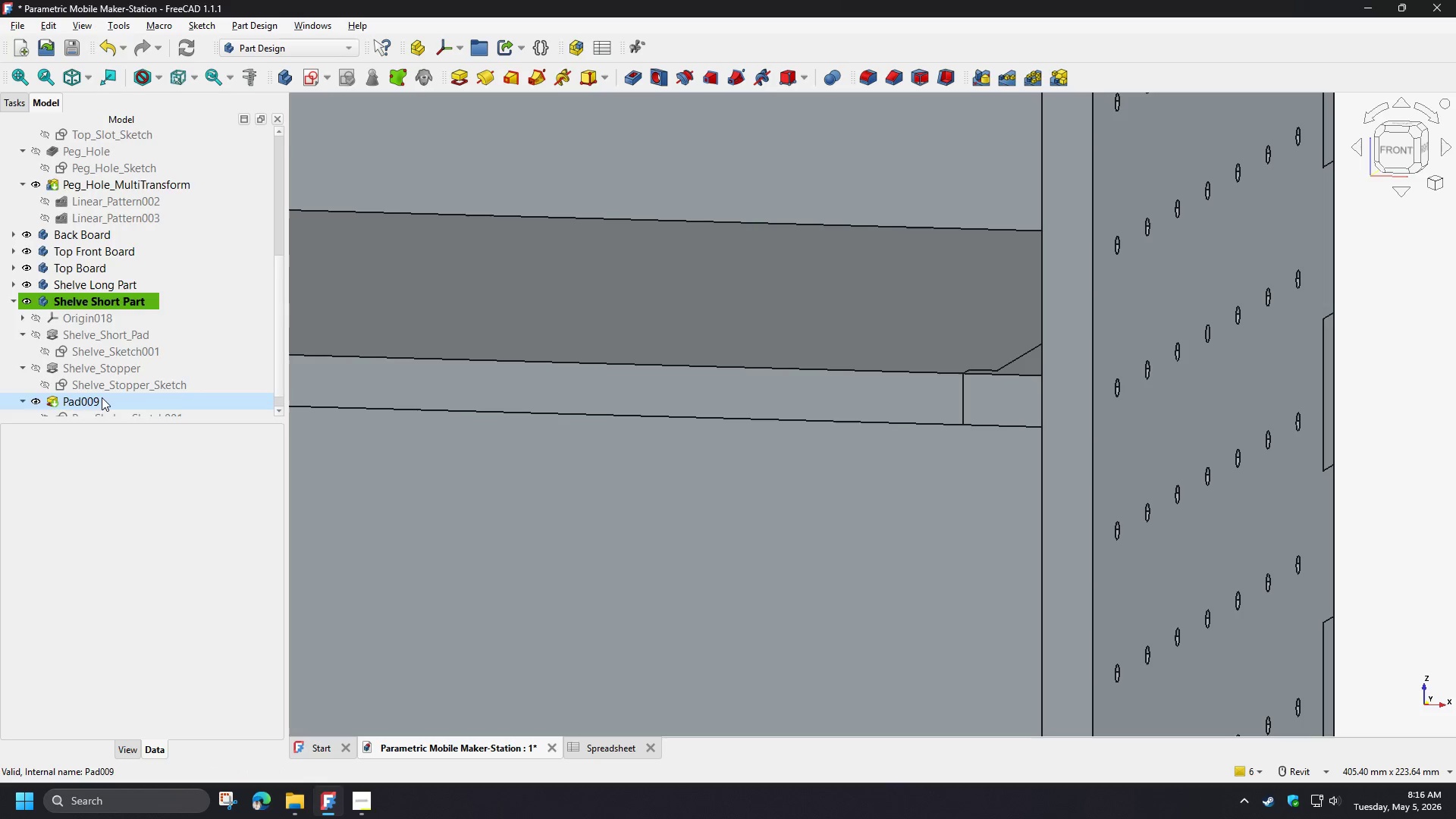 
left_click([89, 379])
 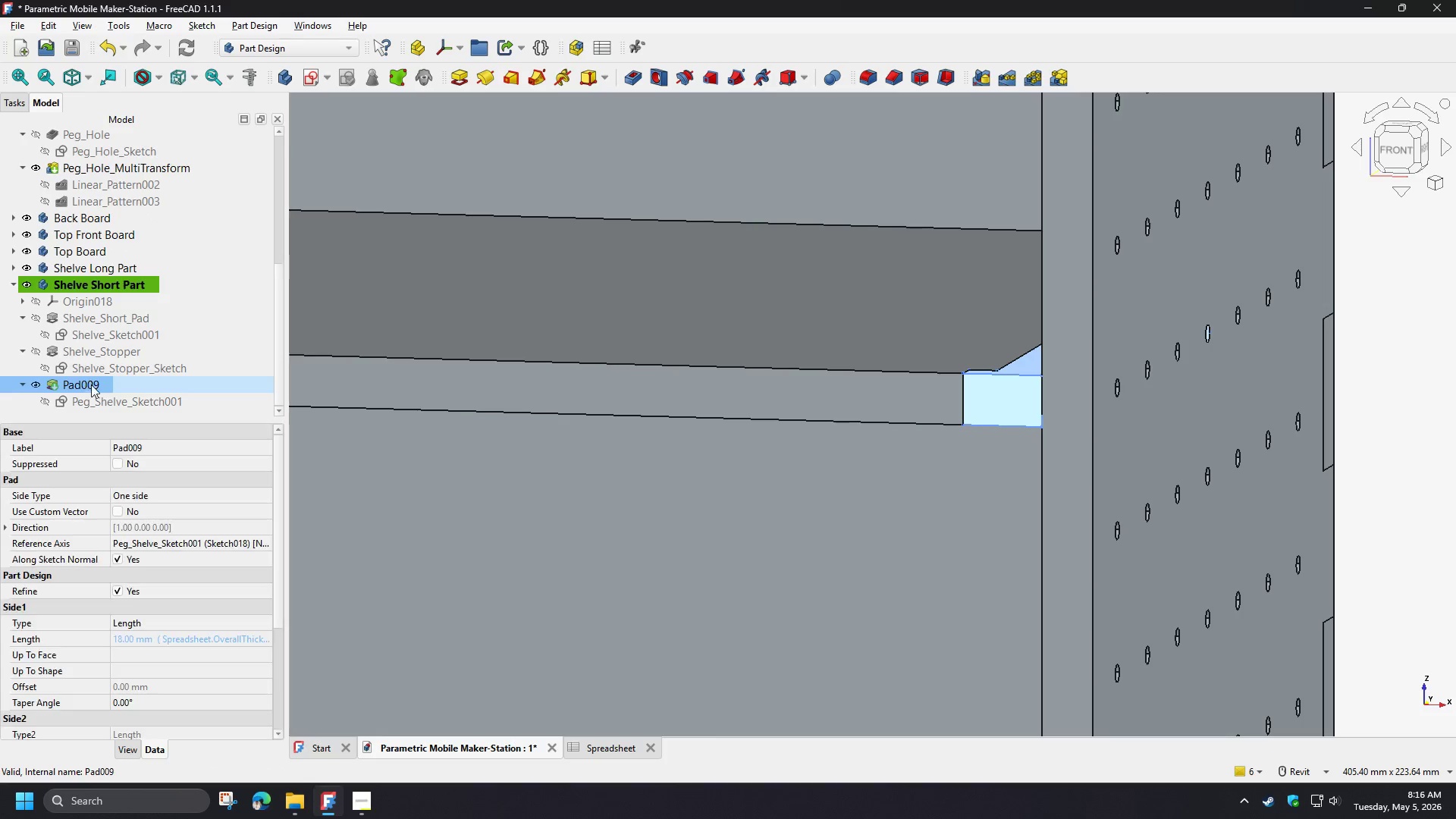 
scroll: coordinate [104, 397], scroll_direction: down, amount: 2.0
 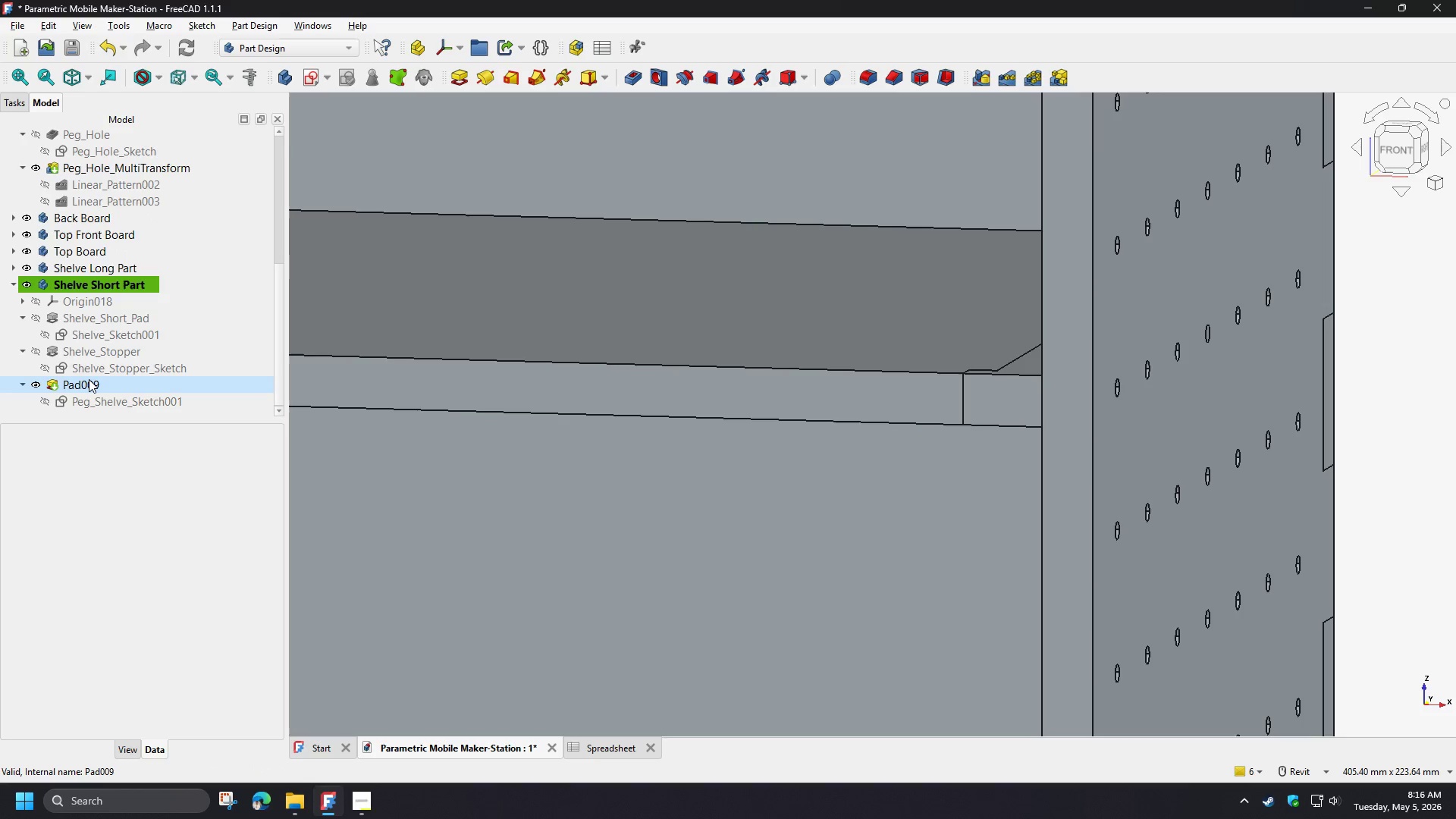 
type([F2]Peg_Shelve)
key(NumpadEnter)
 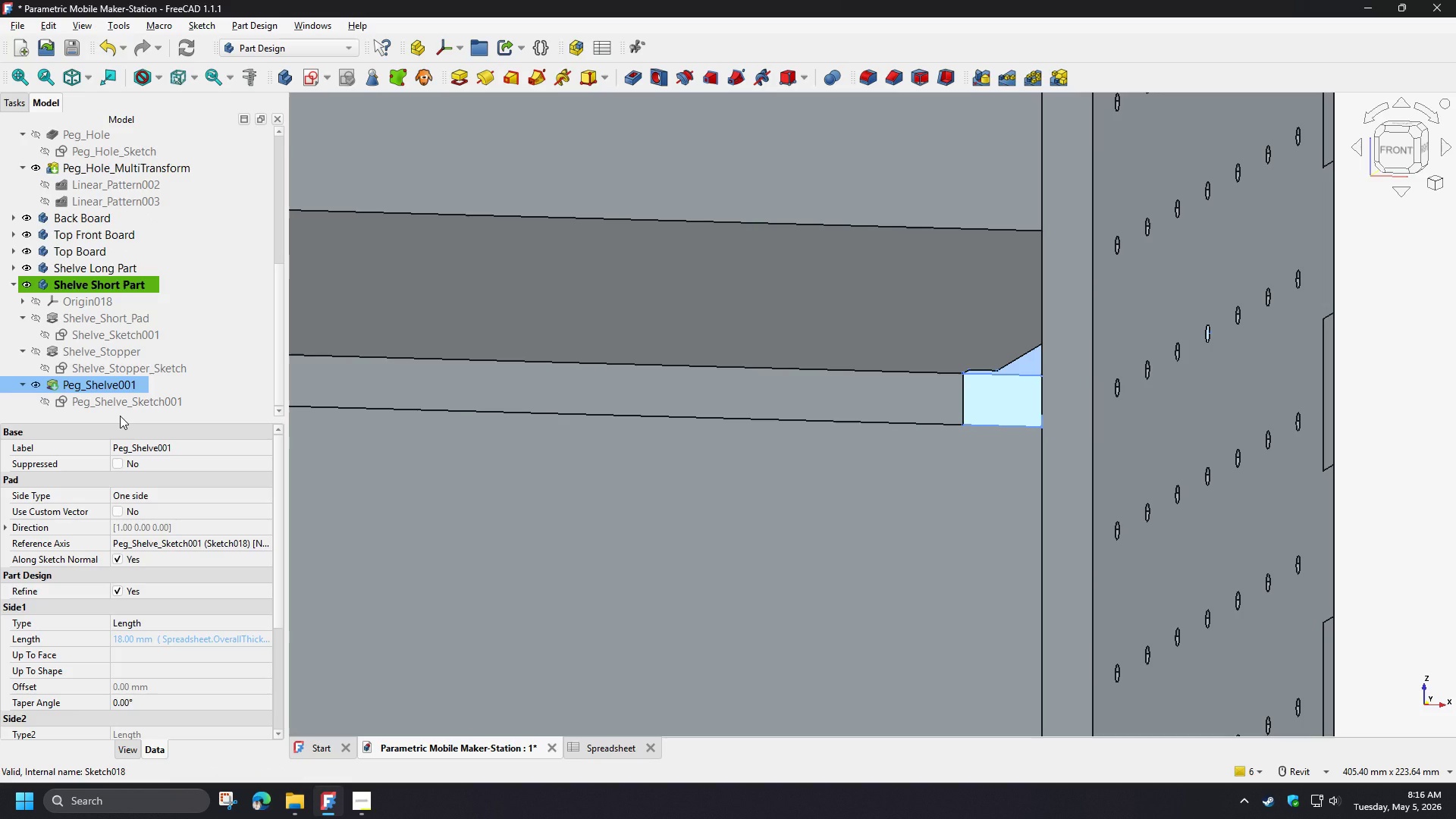 
double_click([116, 385])
 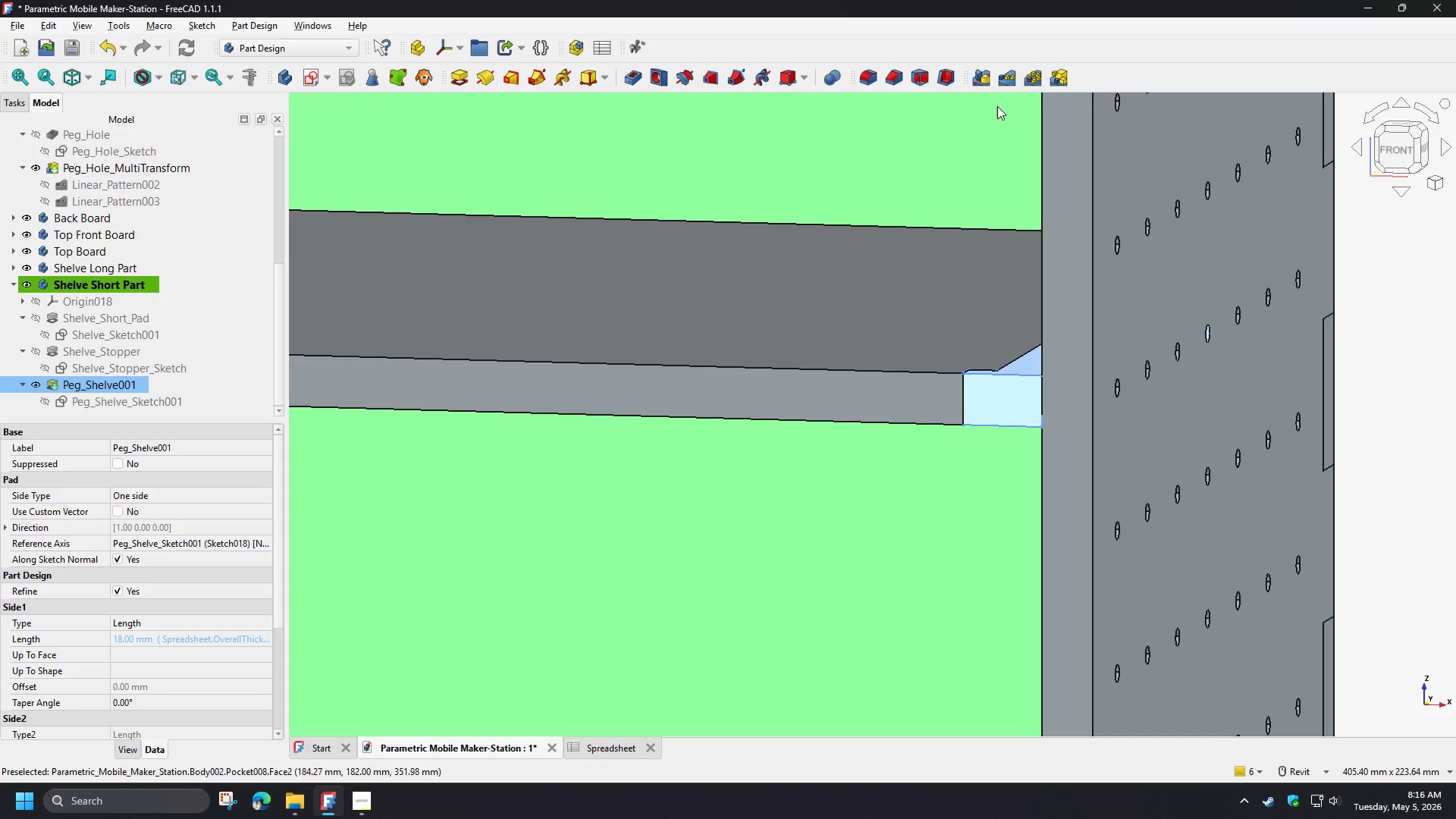 
mouse_move([1031, 84])
 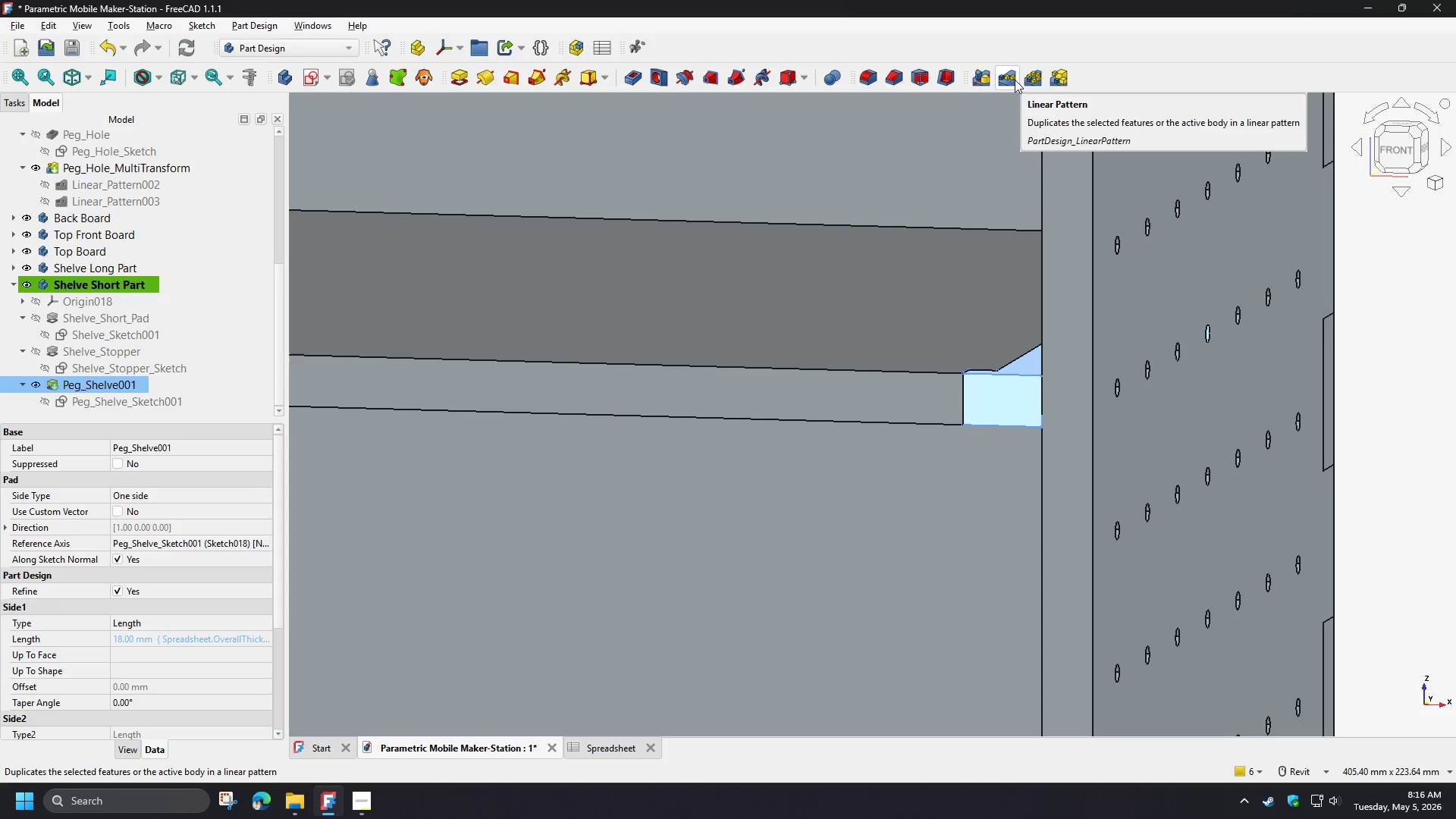 
left_click([1013, 80])
 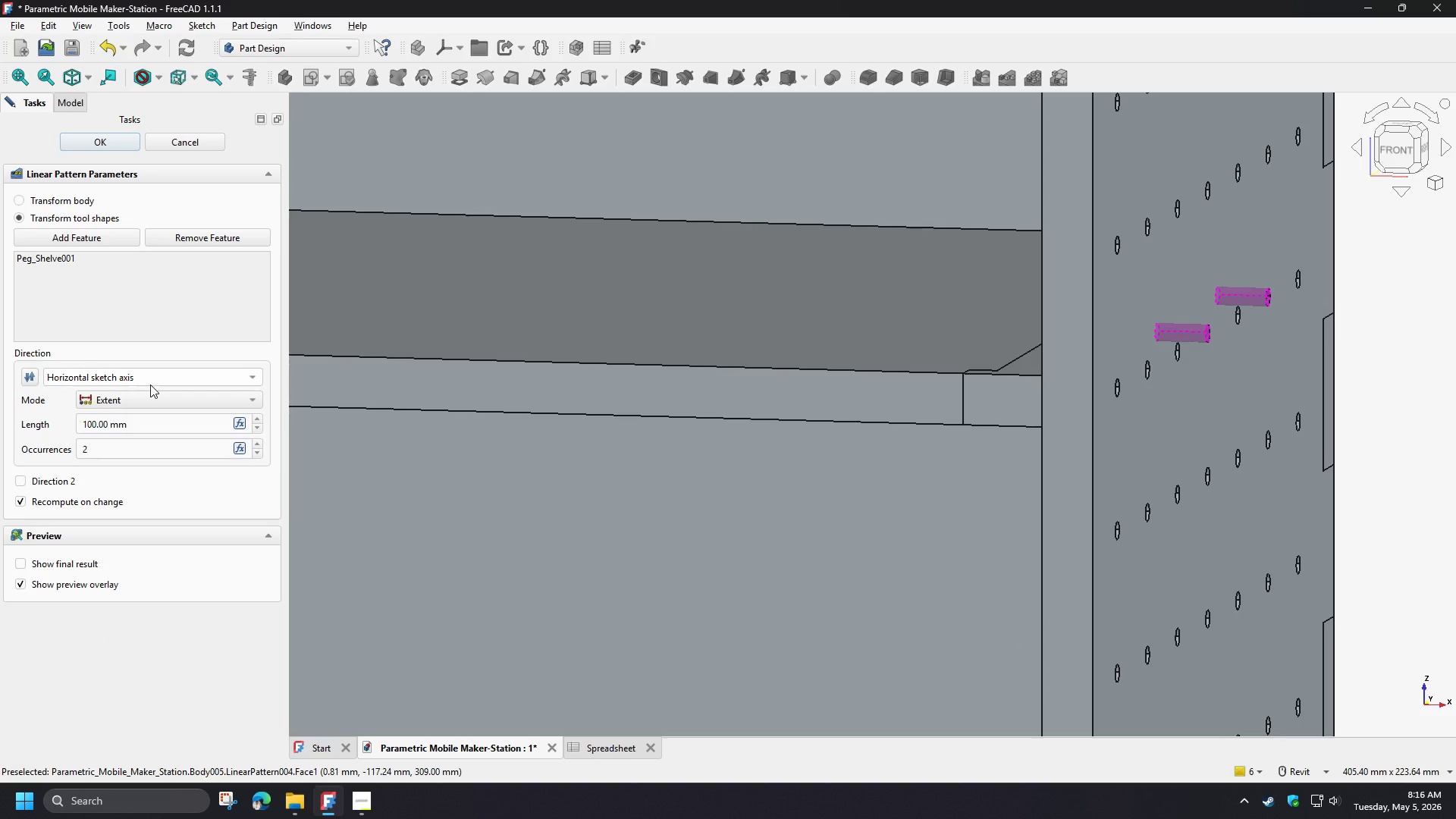 
left_click([149, 396])
 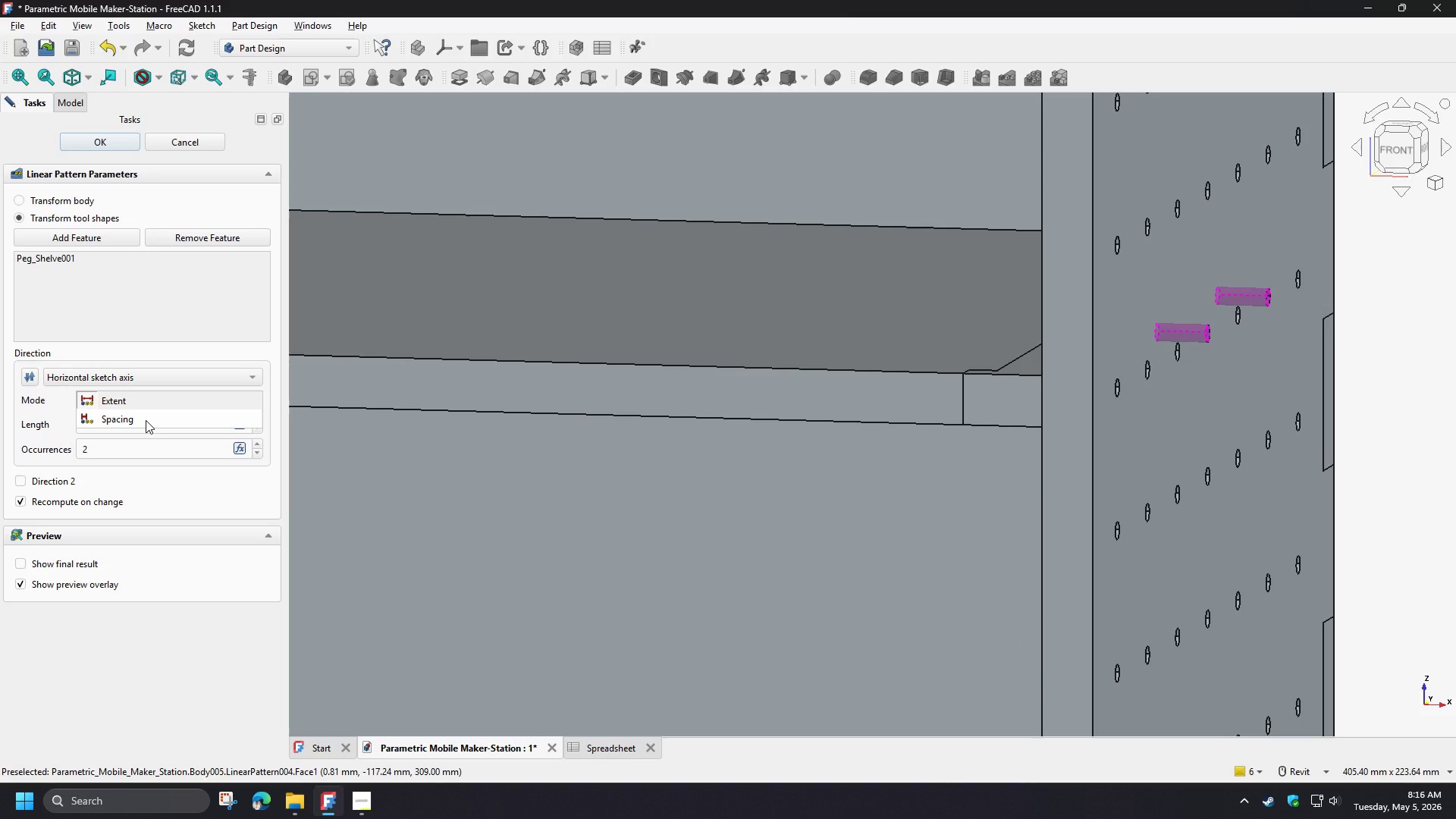 
left_click([146, 420])
 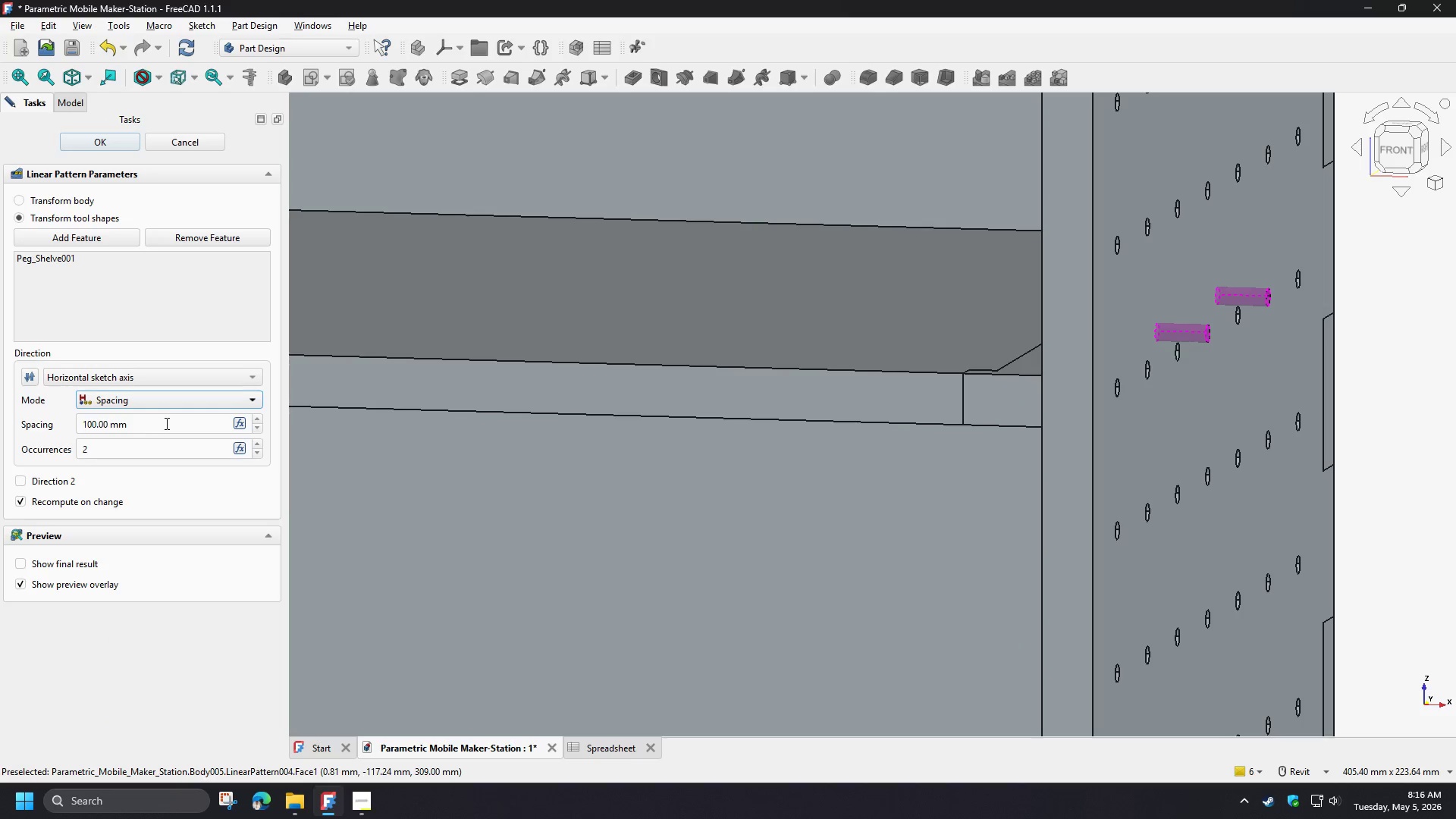 
left_click_drag(start_coordinate=[165, 423], to_coordinate=[53, 417])
 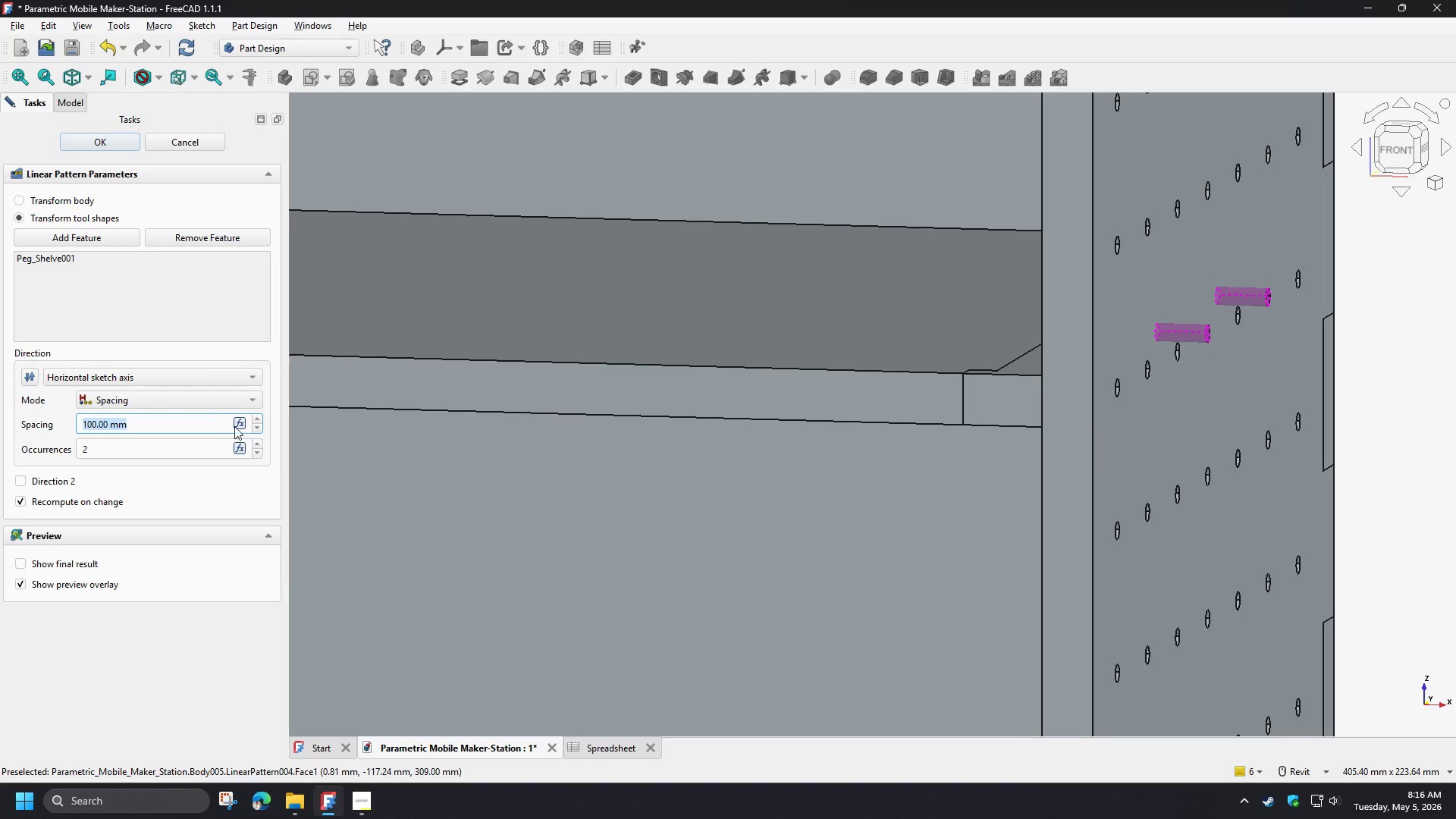 
left_click([240, 426])
 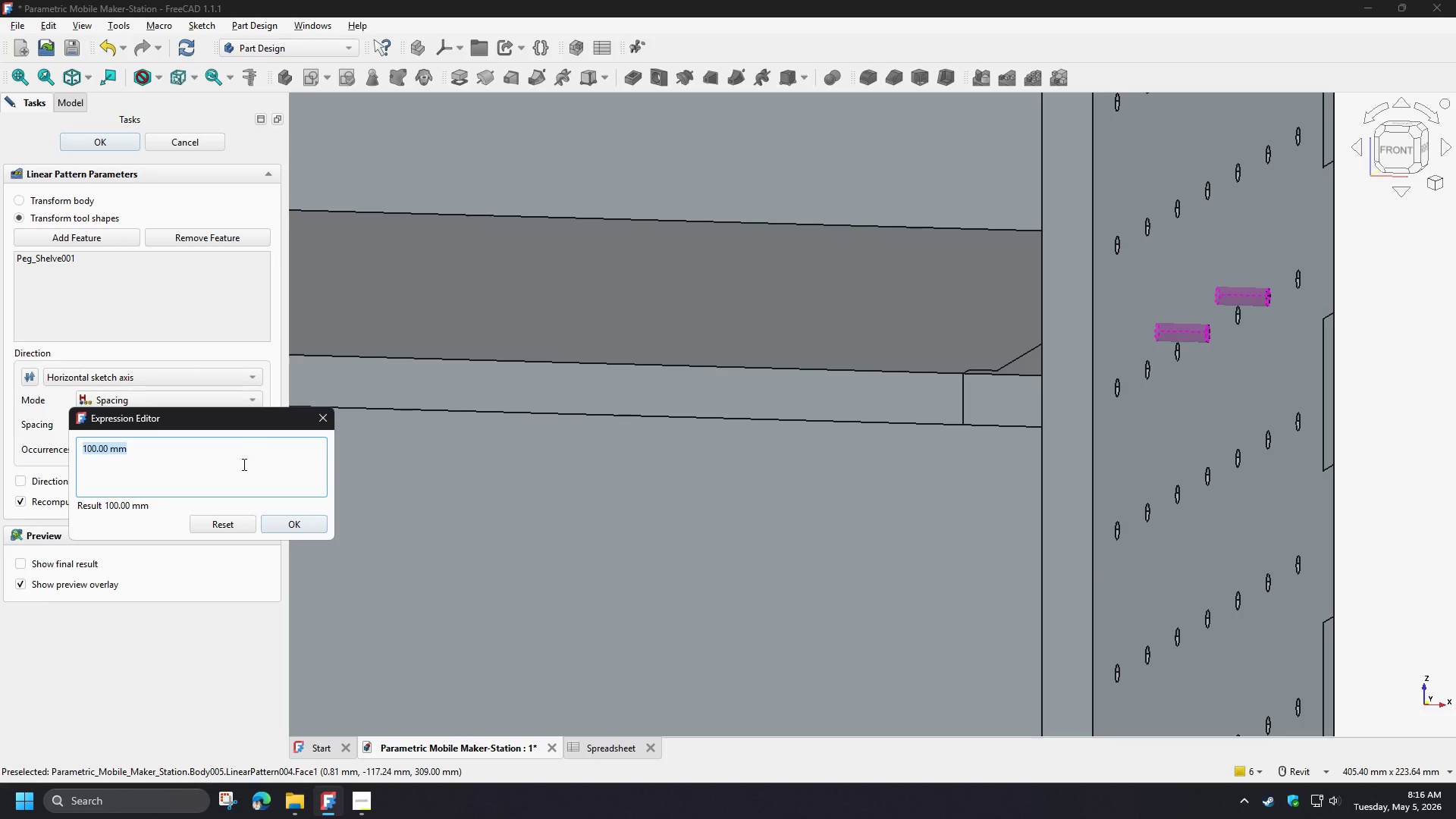 
type(sp)
 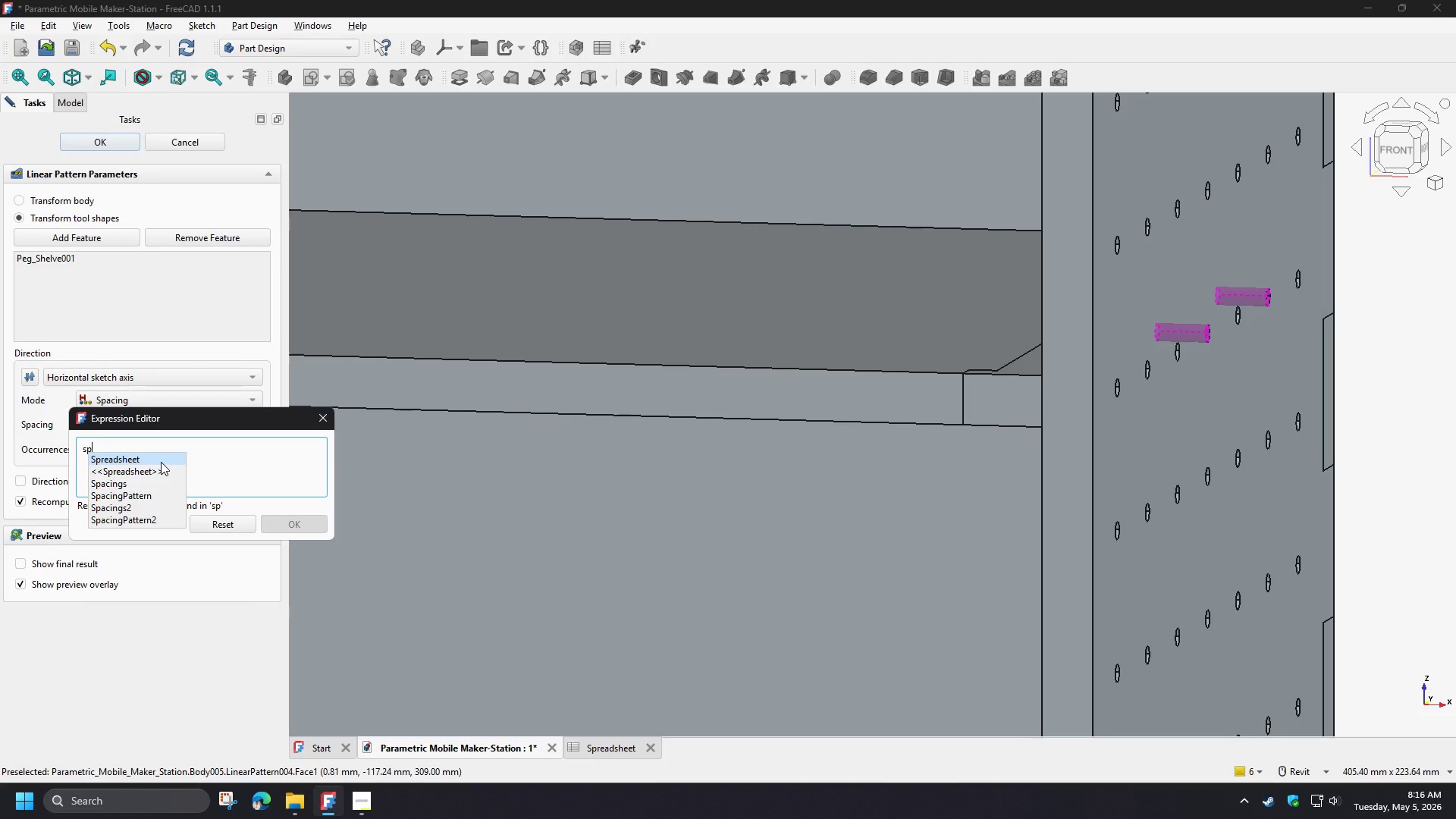 
left_click([161, 462])
 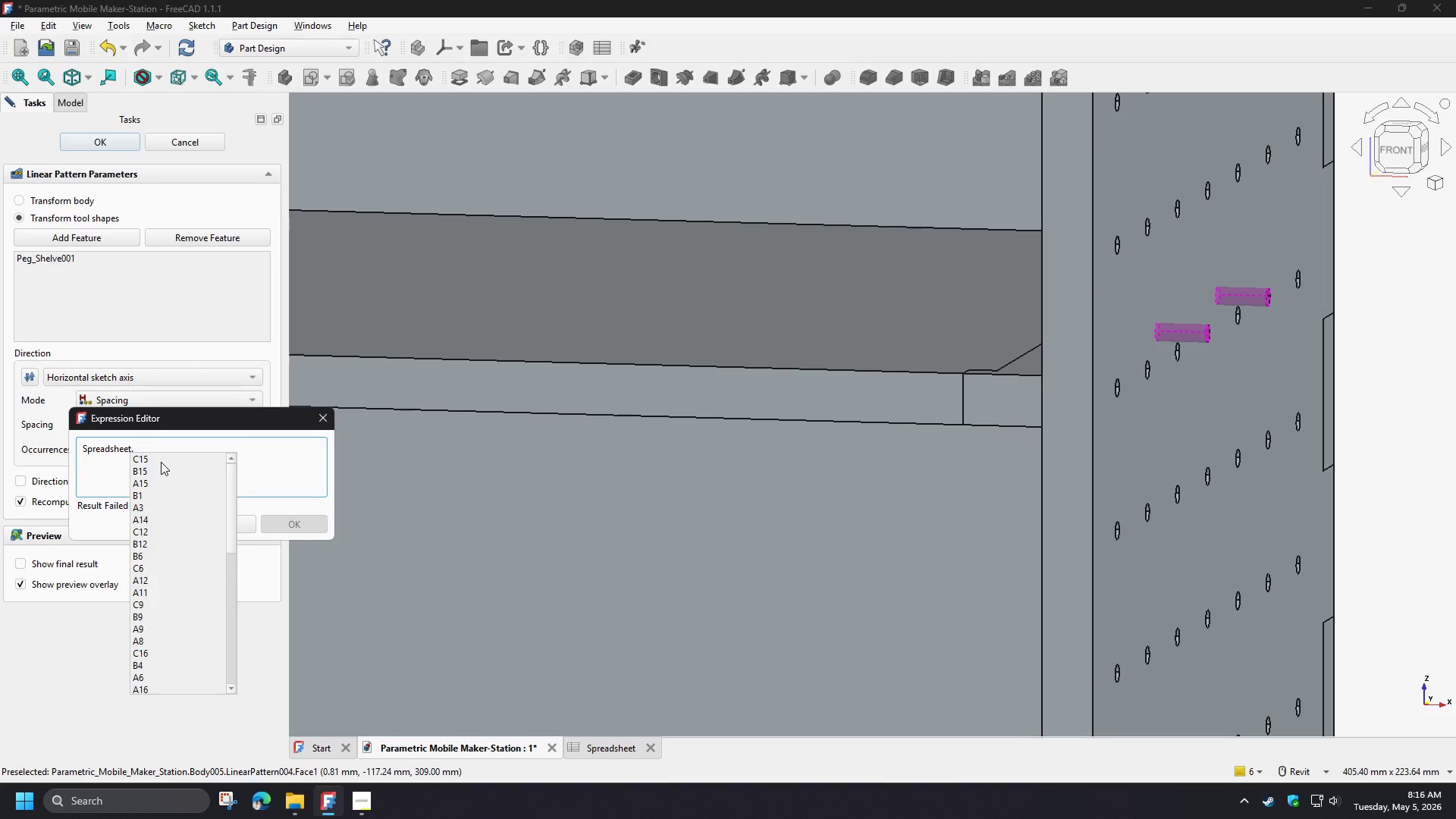 
type(pe)
 